 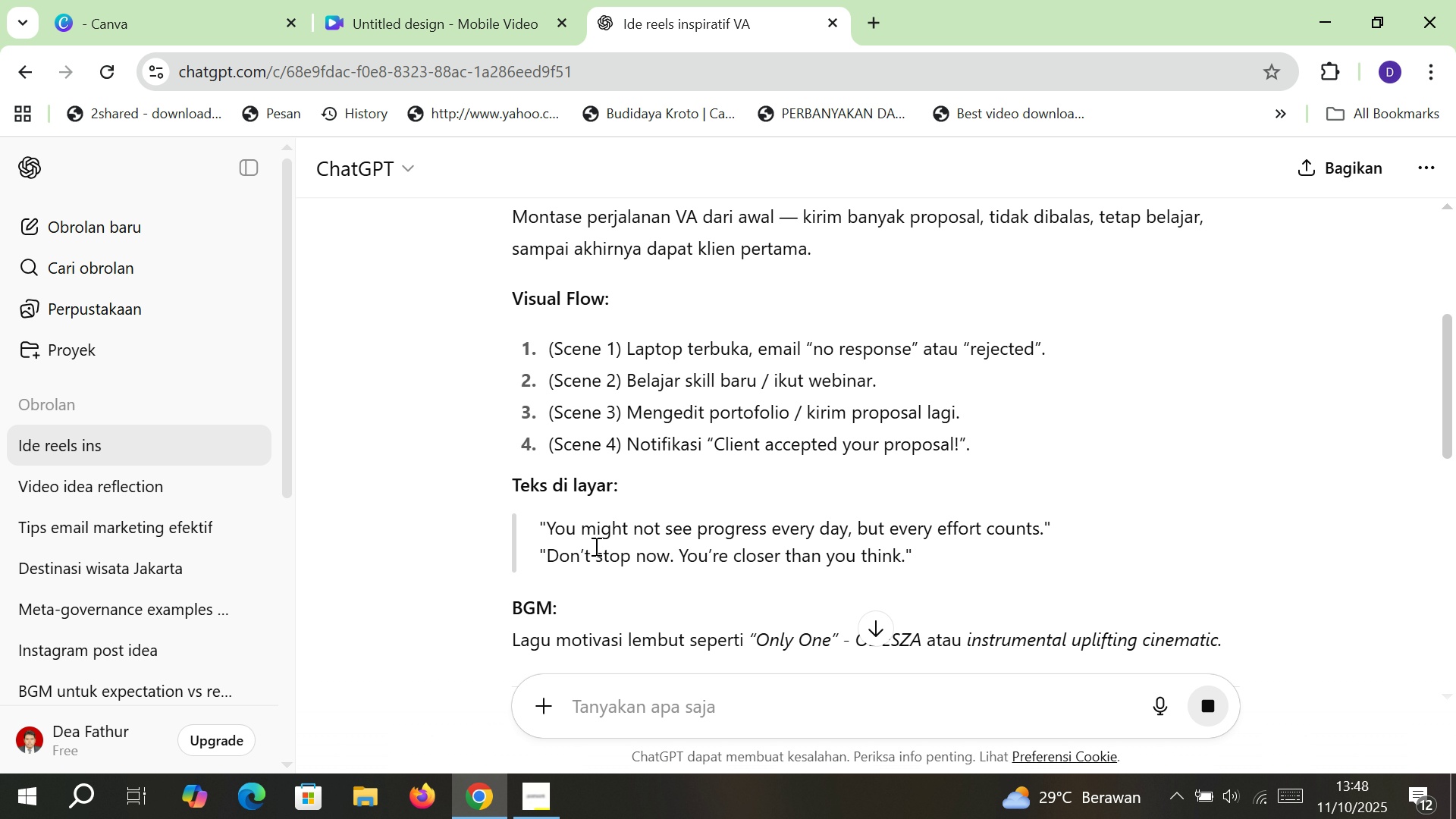 
scroll: coordinate [595, 546], scroll_direction: down, amount: 8.0
 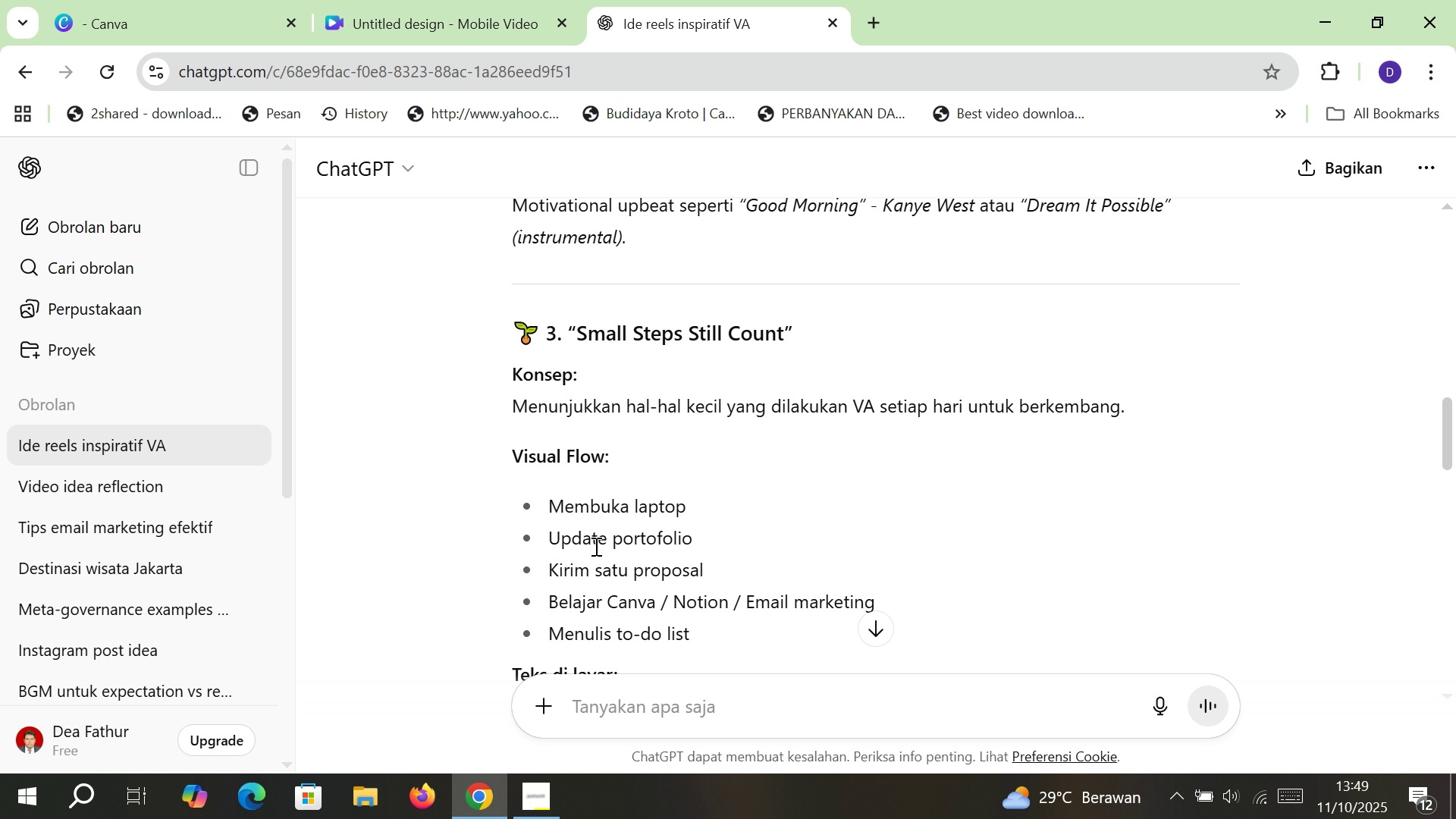 
scroll: coordinate [657, 538], scroll_direction: down, amount: 4.0
 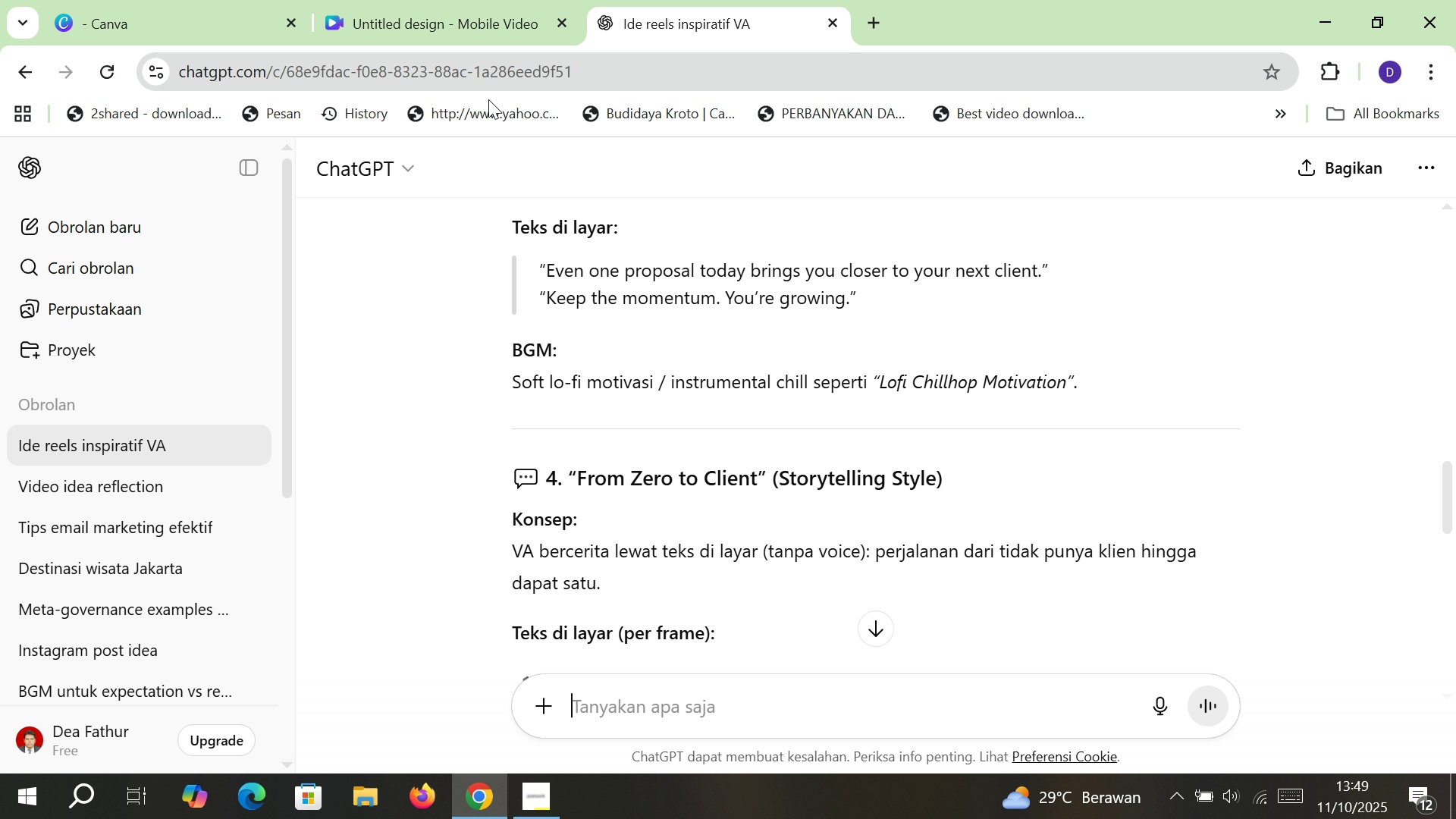 
left_click([463, 12])
 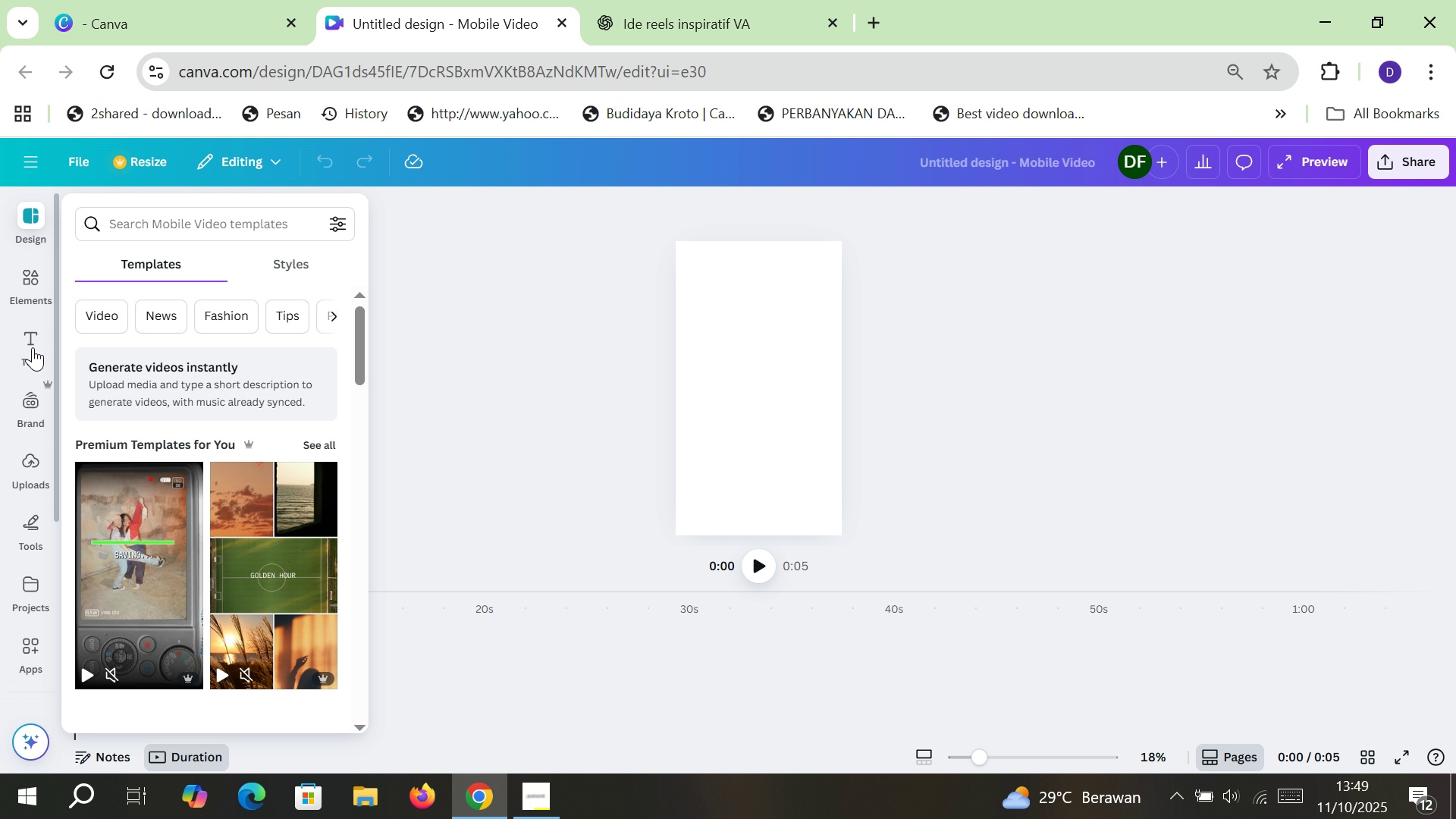 
left_click([33, 348])
 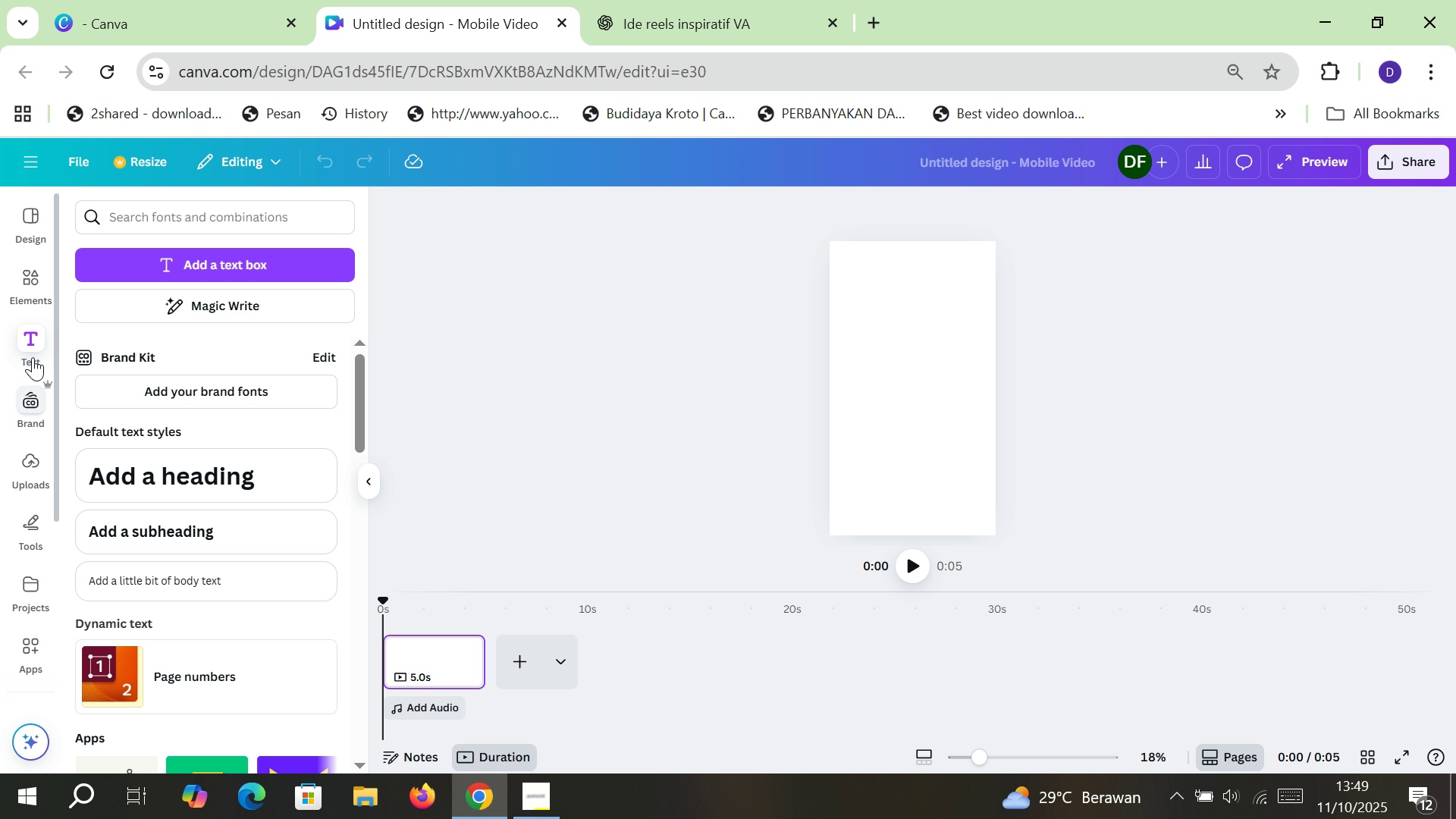 
left_click([33, 278])
 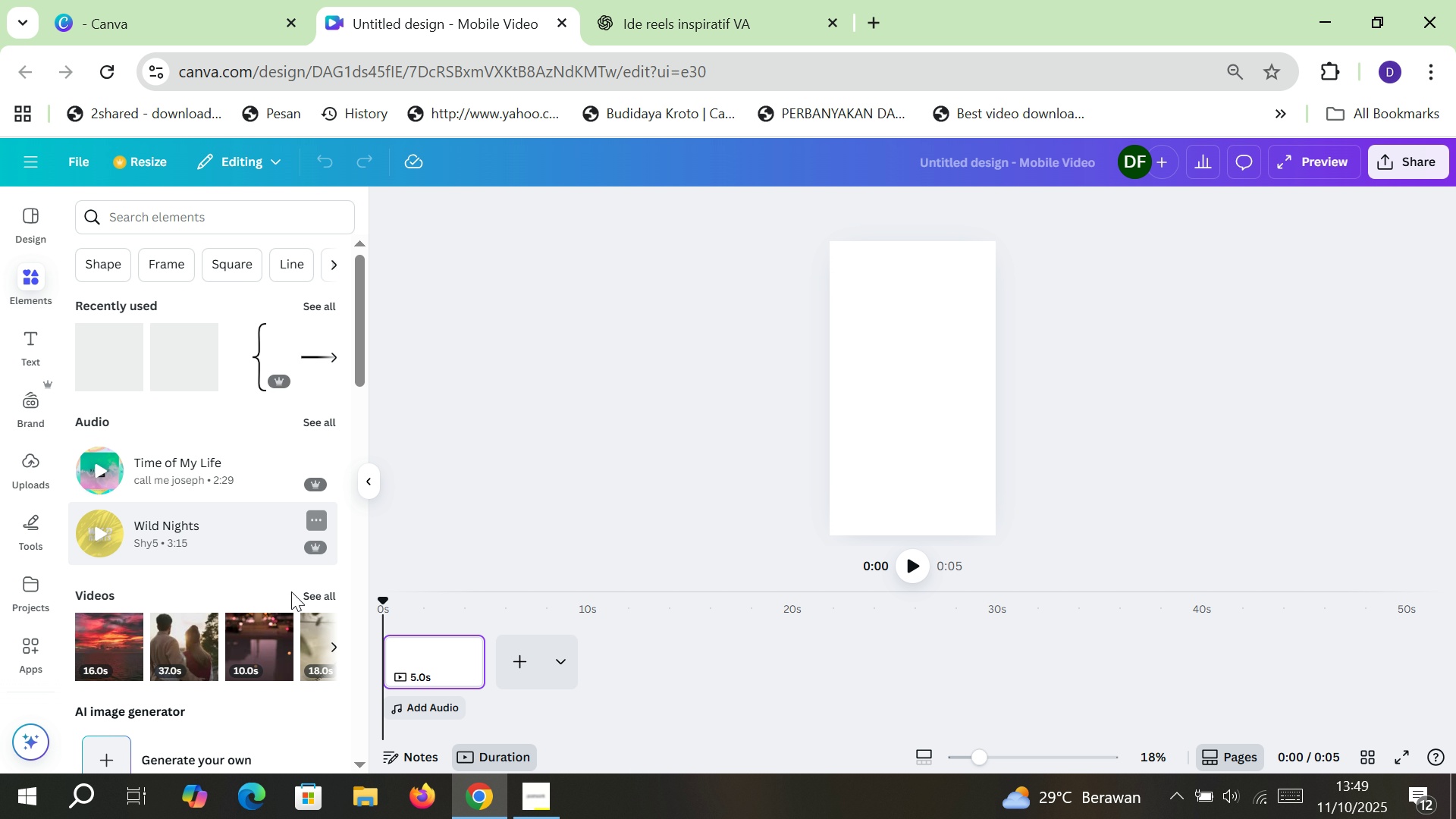 
left_click([306, 596])
 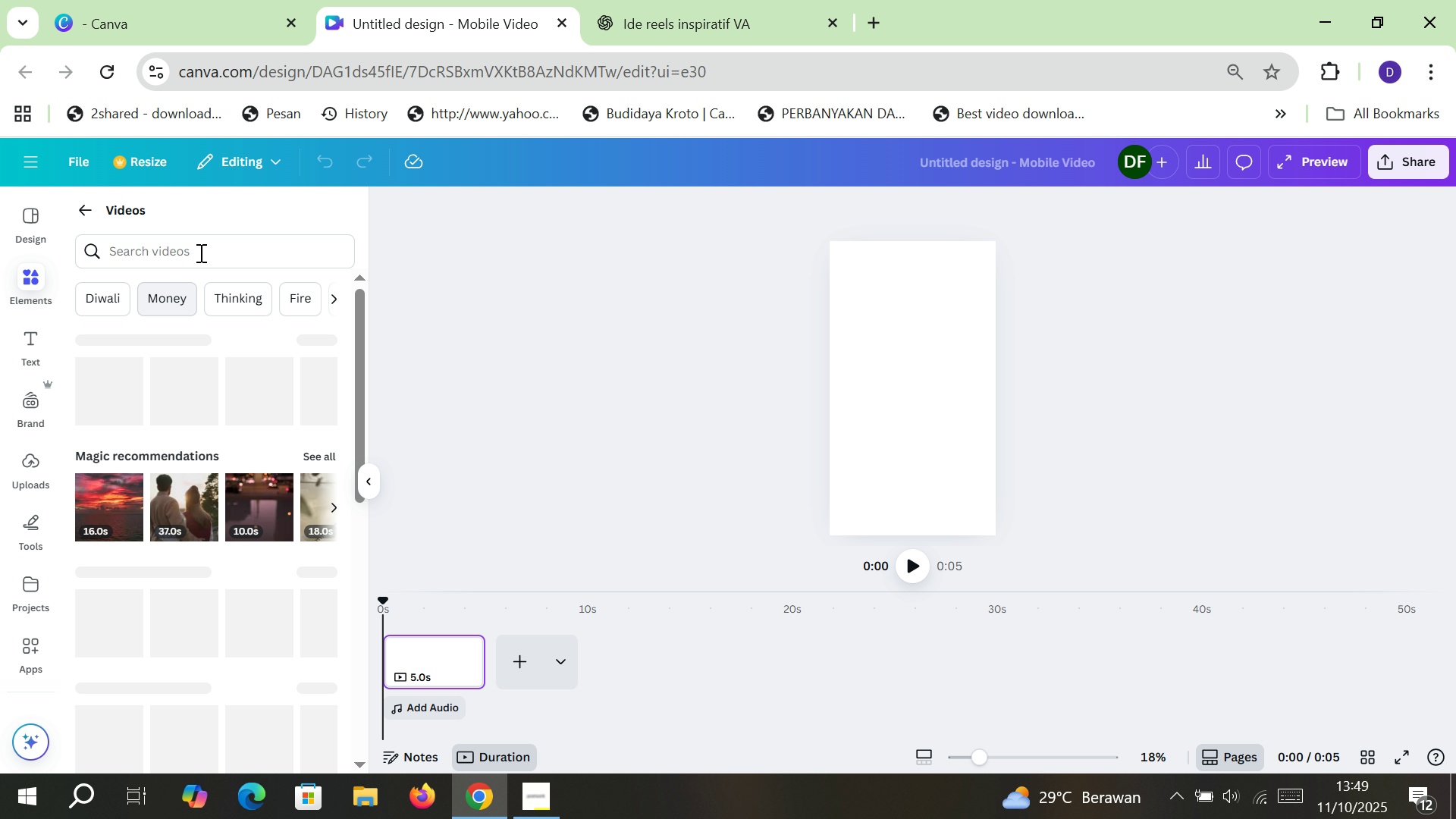 
left_click([199, 253])
 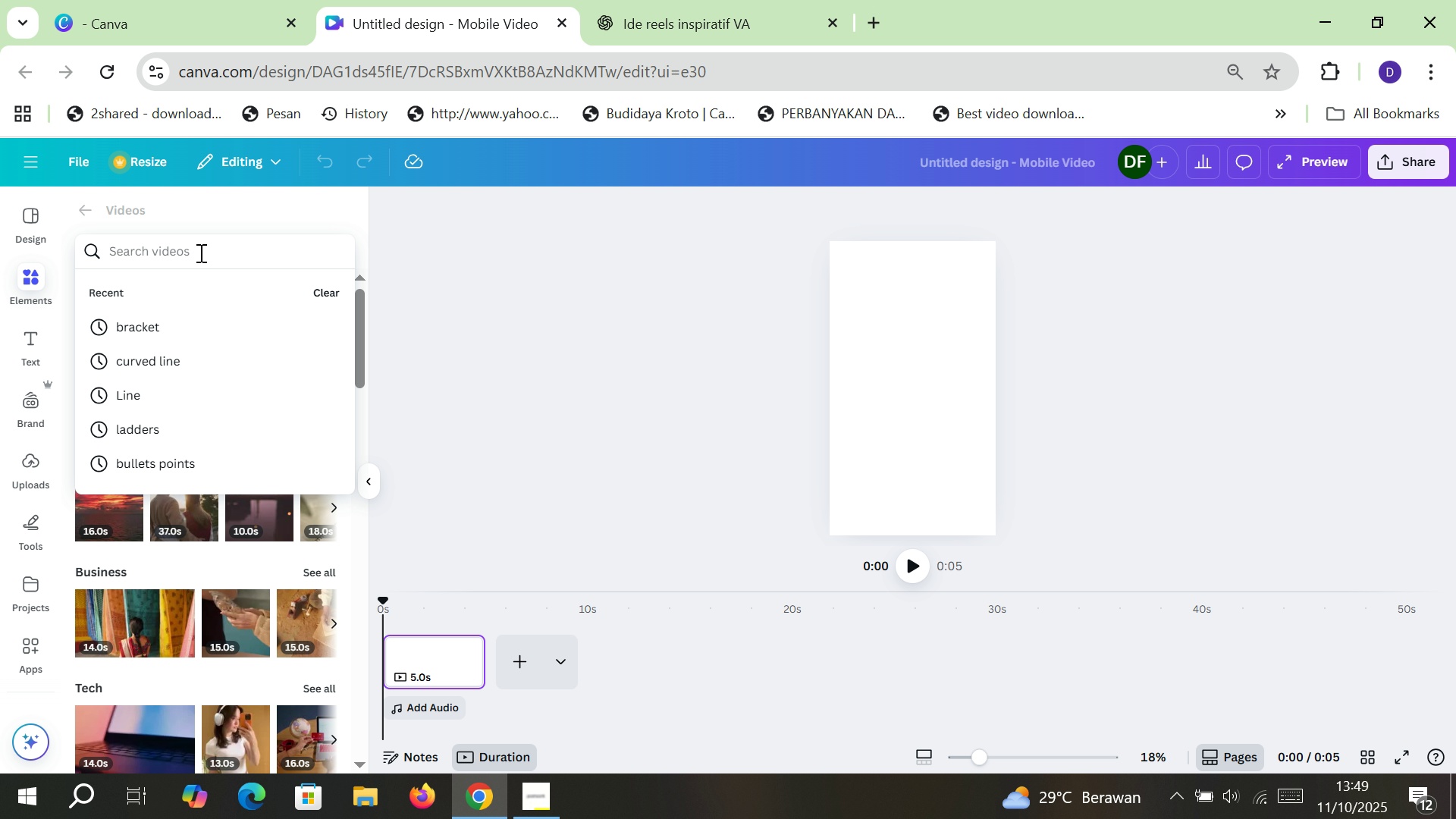 
type(clientoverwhelmed)
 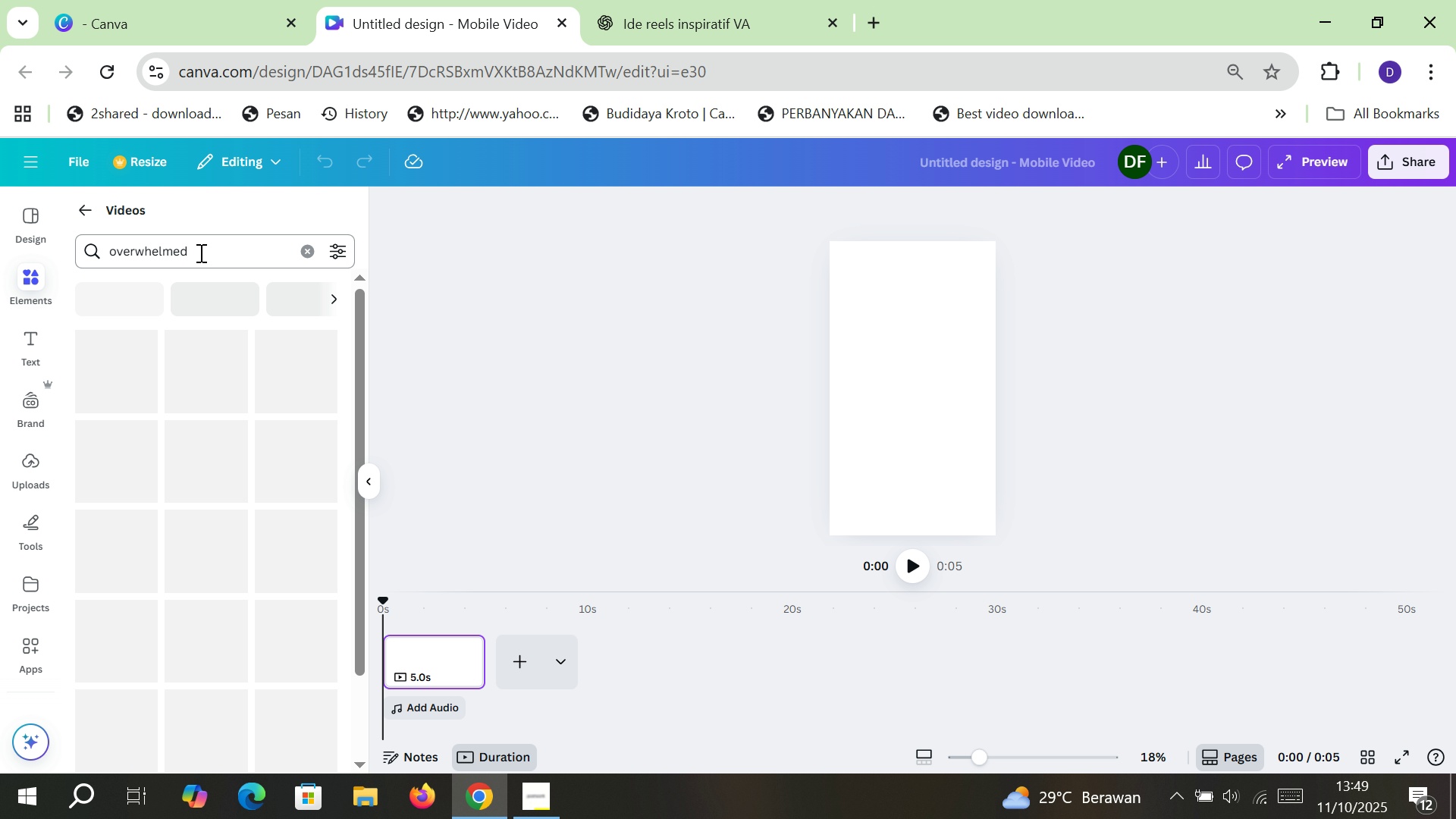 
hold_key(key=Backspace, duration=0.75)
 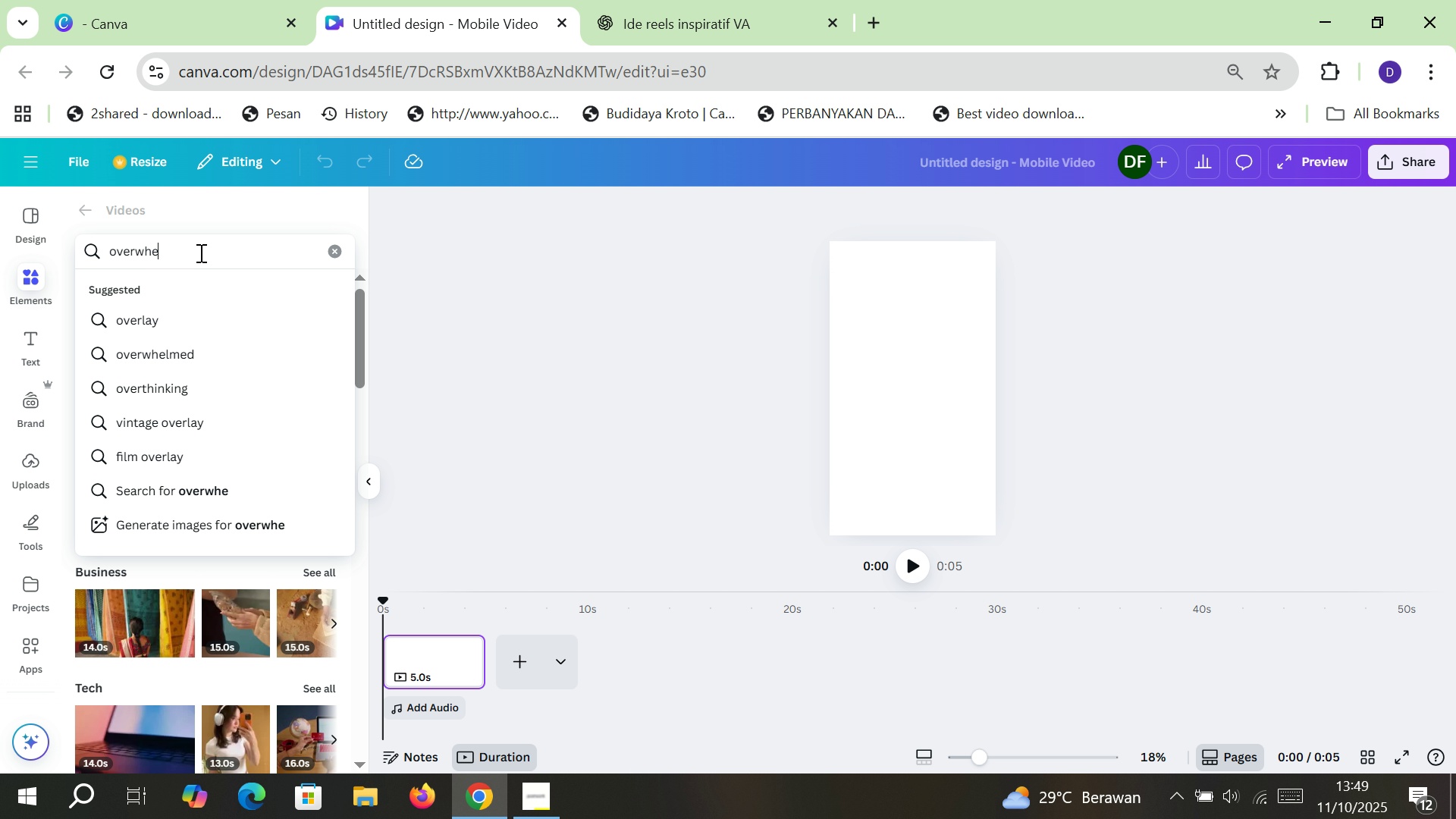 
key(Enter)
 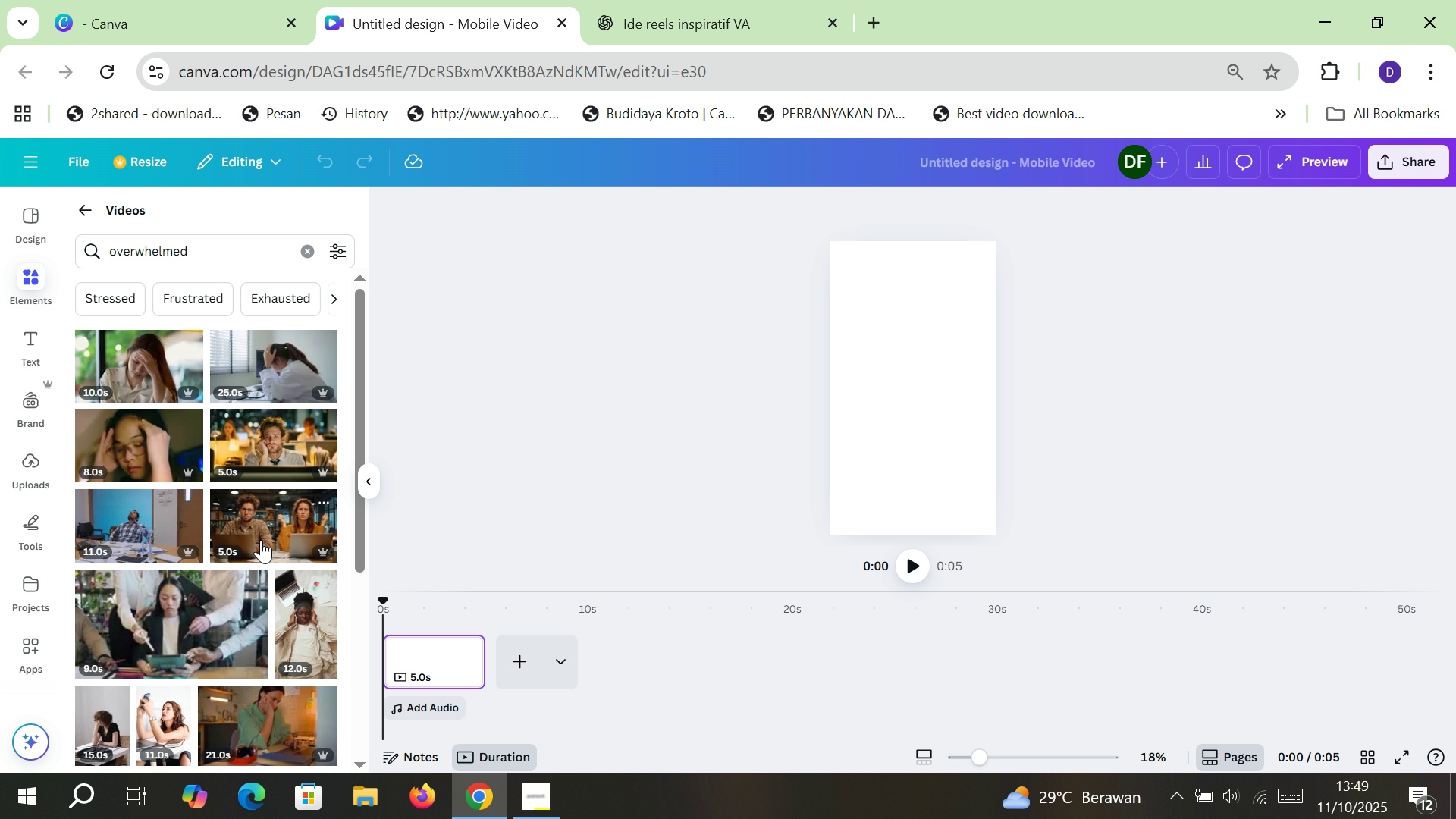 
wait(6.16)
 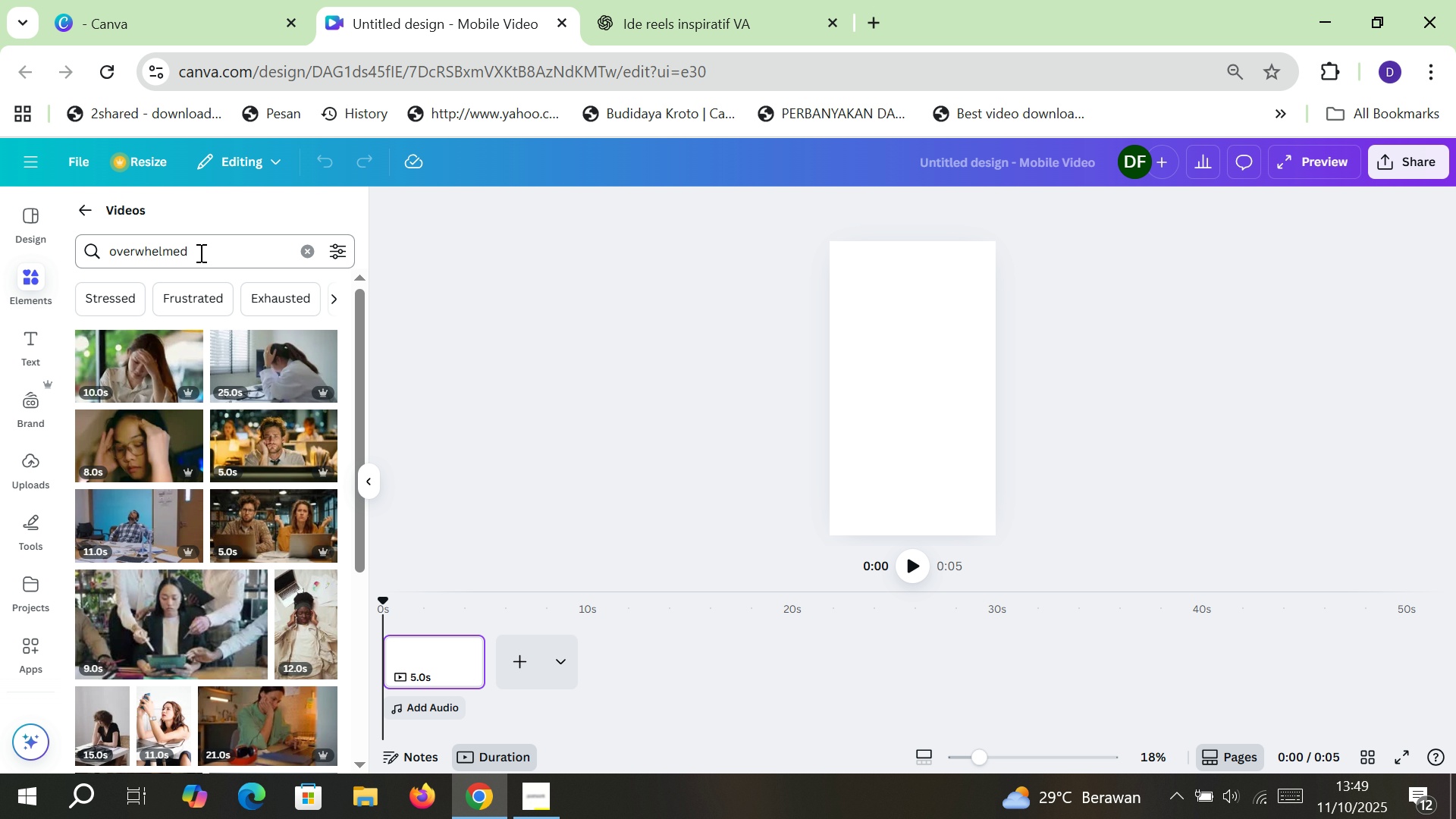 
left_click([303, 605])
 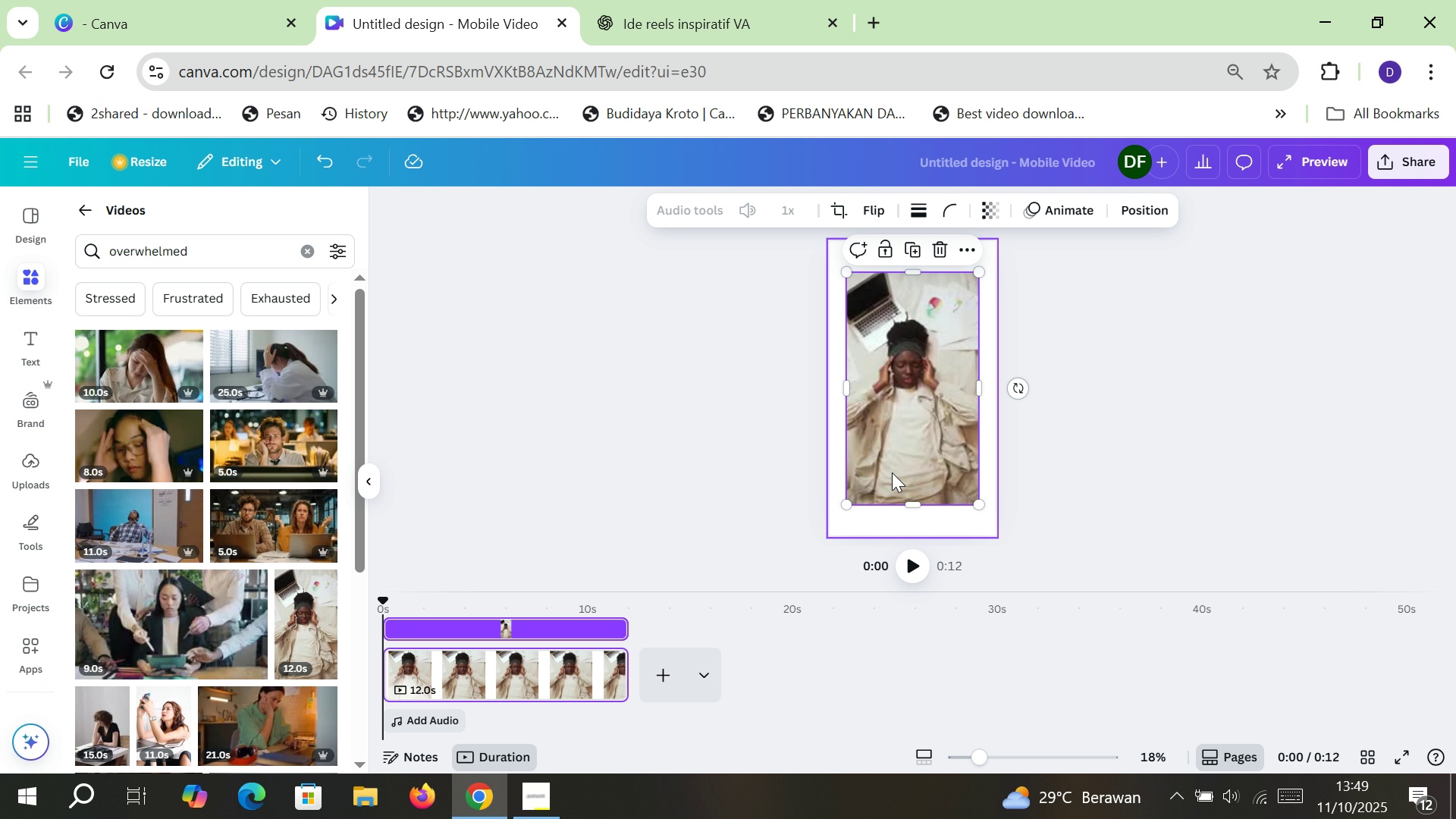 
left_click_drag(start_coordinate=[903, 425], to_coordinate=[883, 391])
 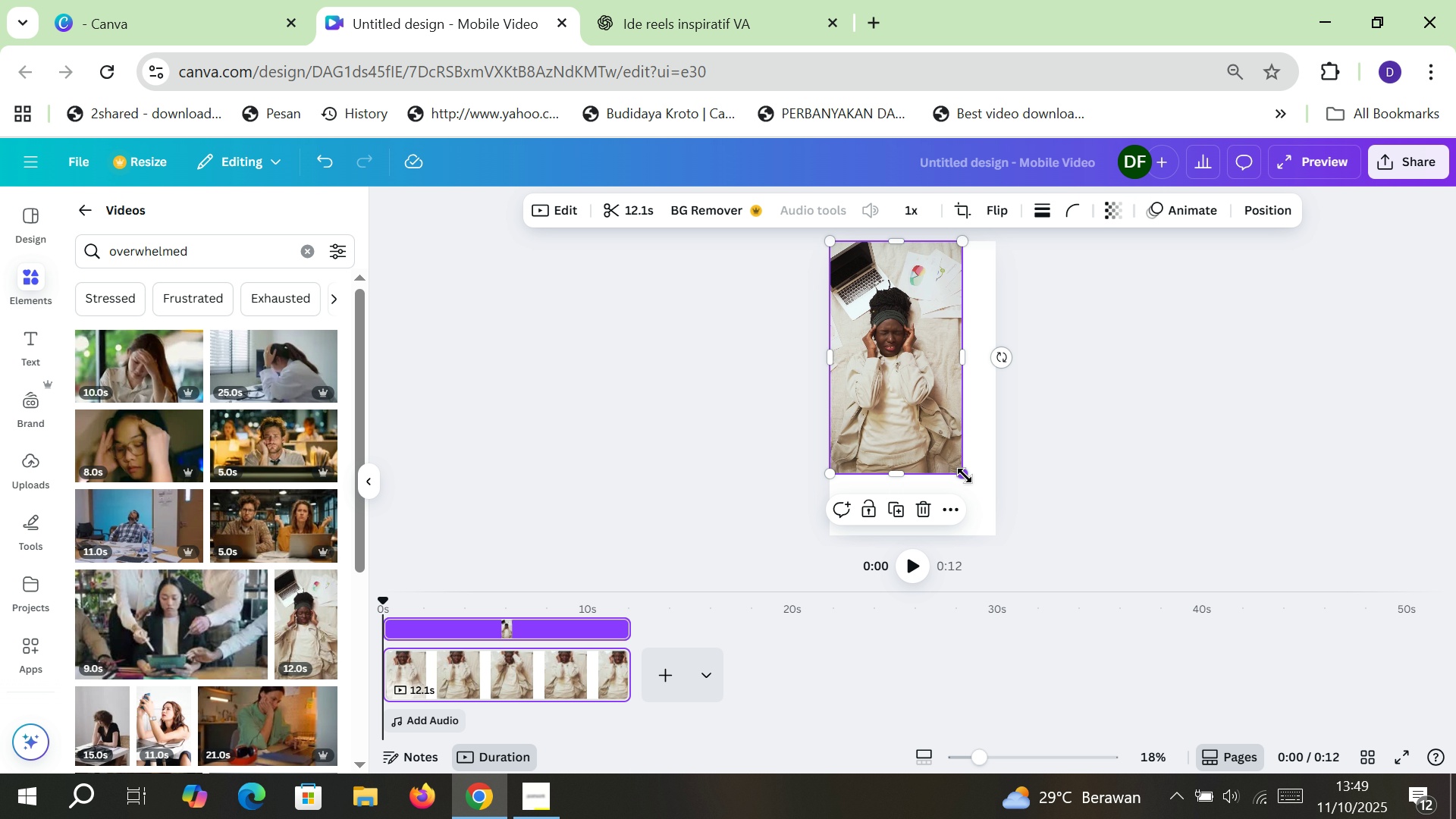 
left_click_drag(start_coordinate=[965, 475], to_coordinate=[1005, 539])
 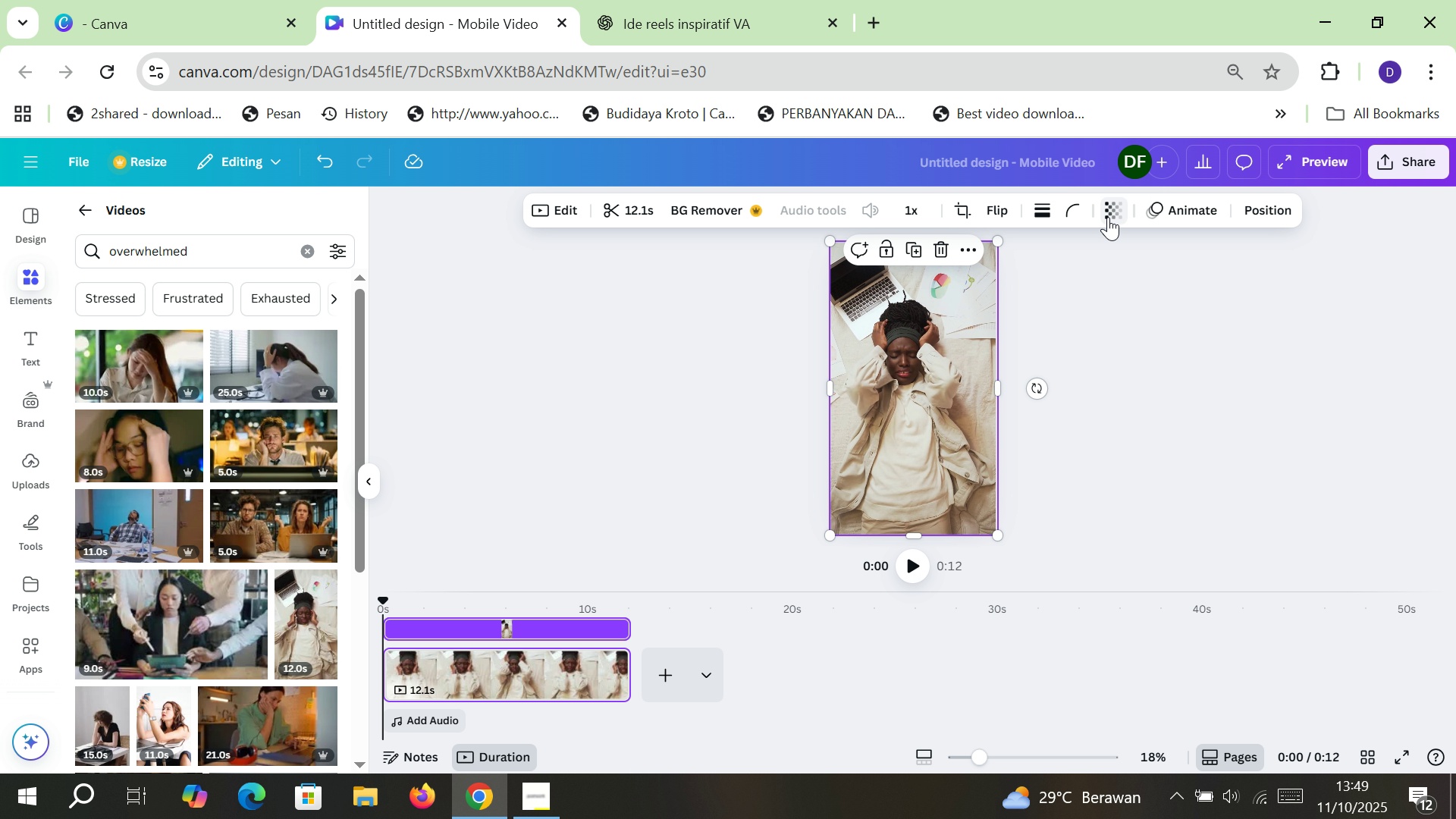 
left_click([1108, 217])
 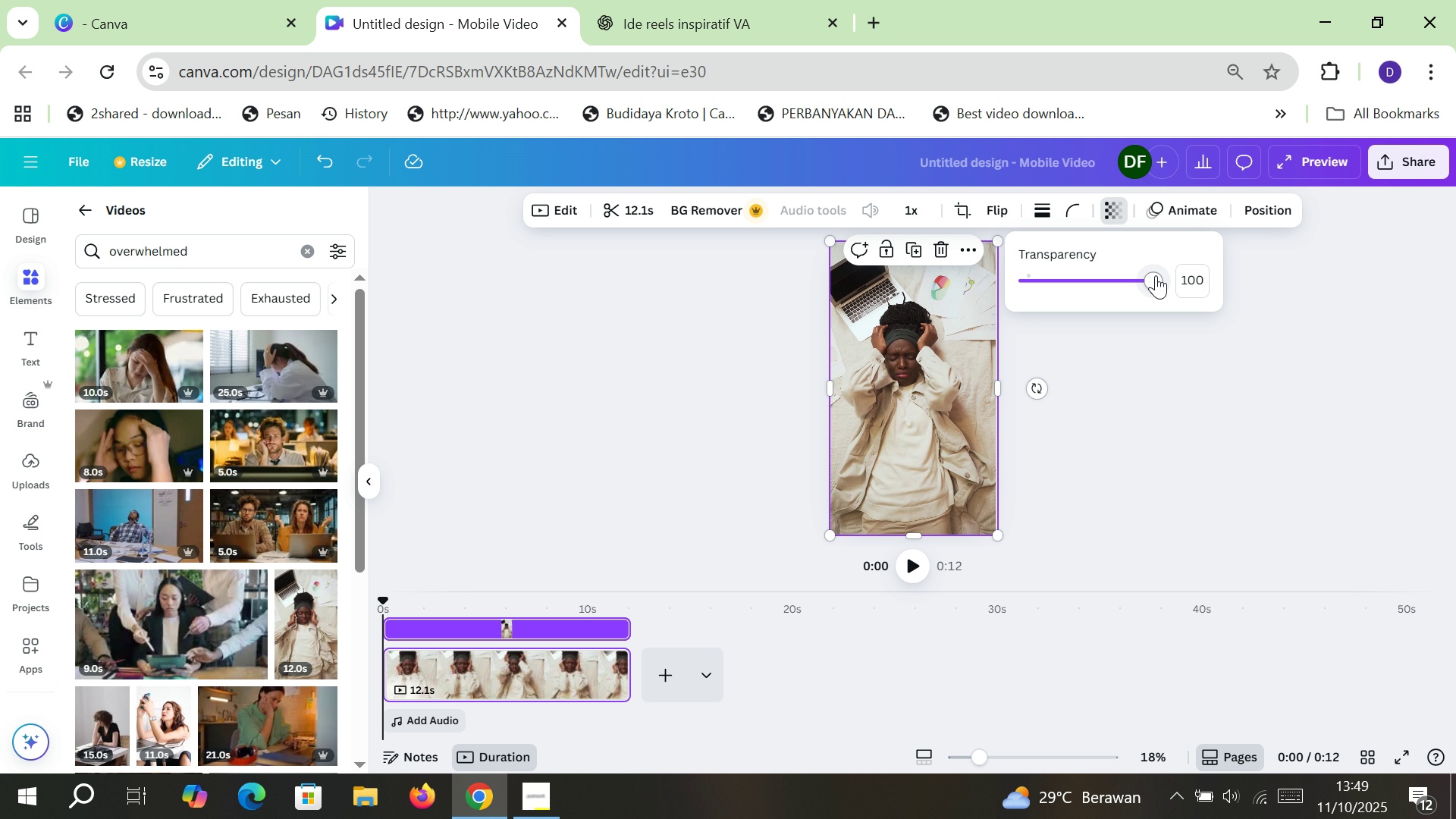 
left_click_drag(start_coordinate=[1160, 277], to_coordinate=[1102, 280])
 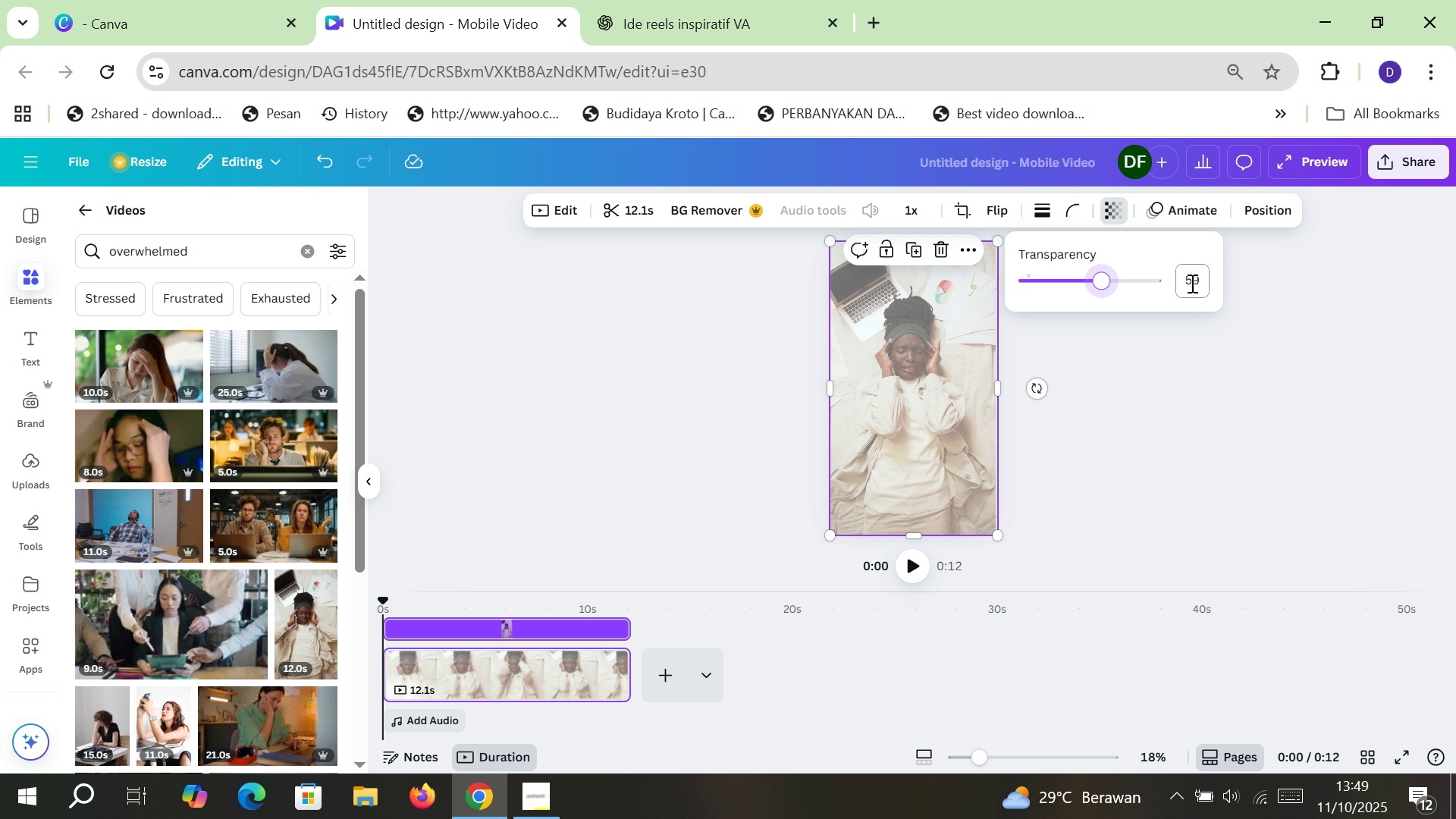 
left_click([1191, 283])
 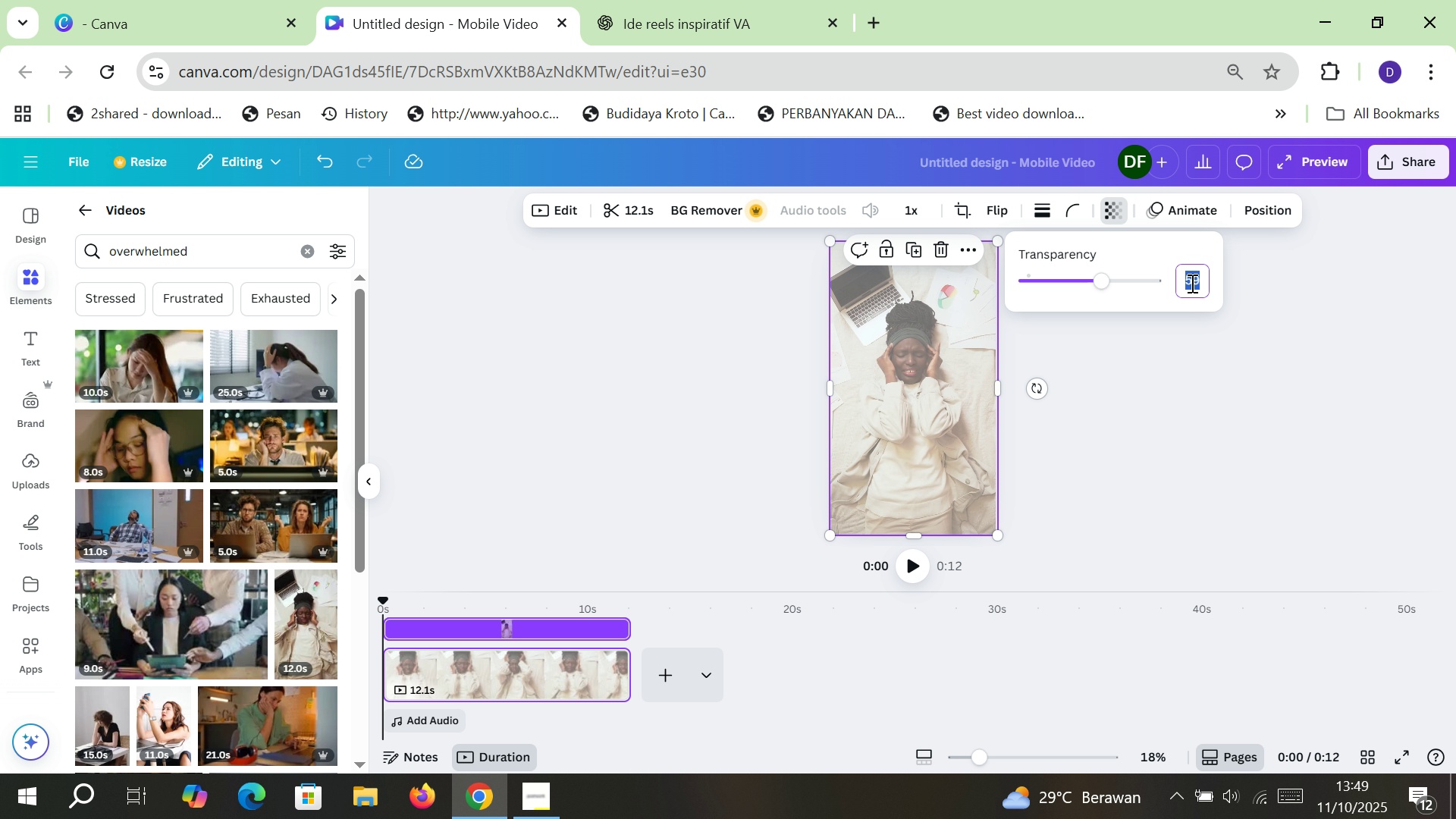 
type(50)
 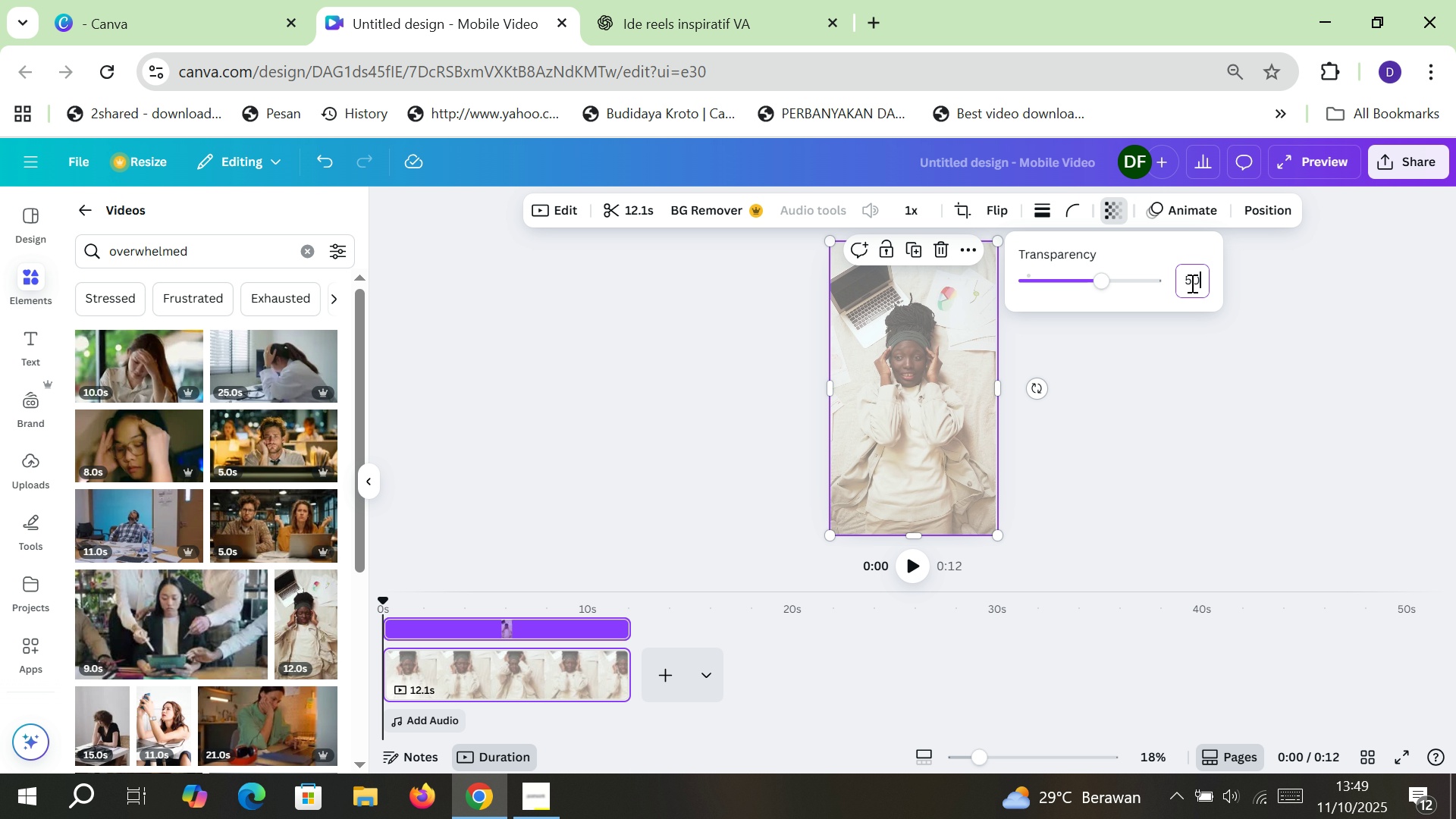 
key(Enter)
 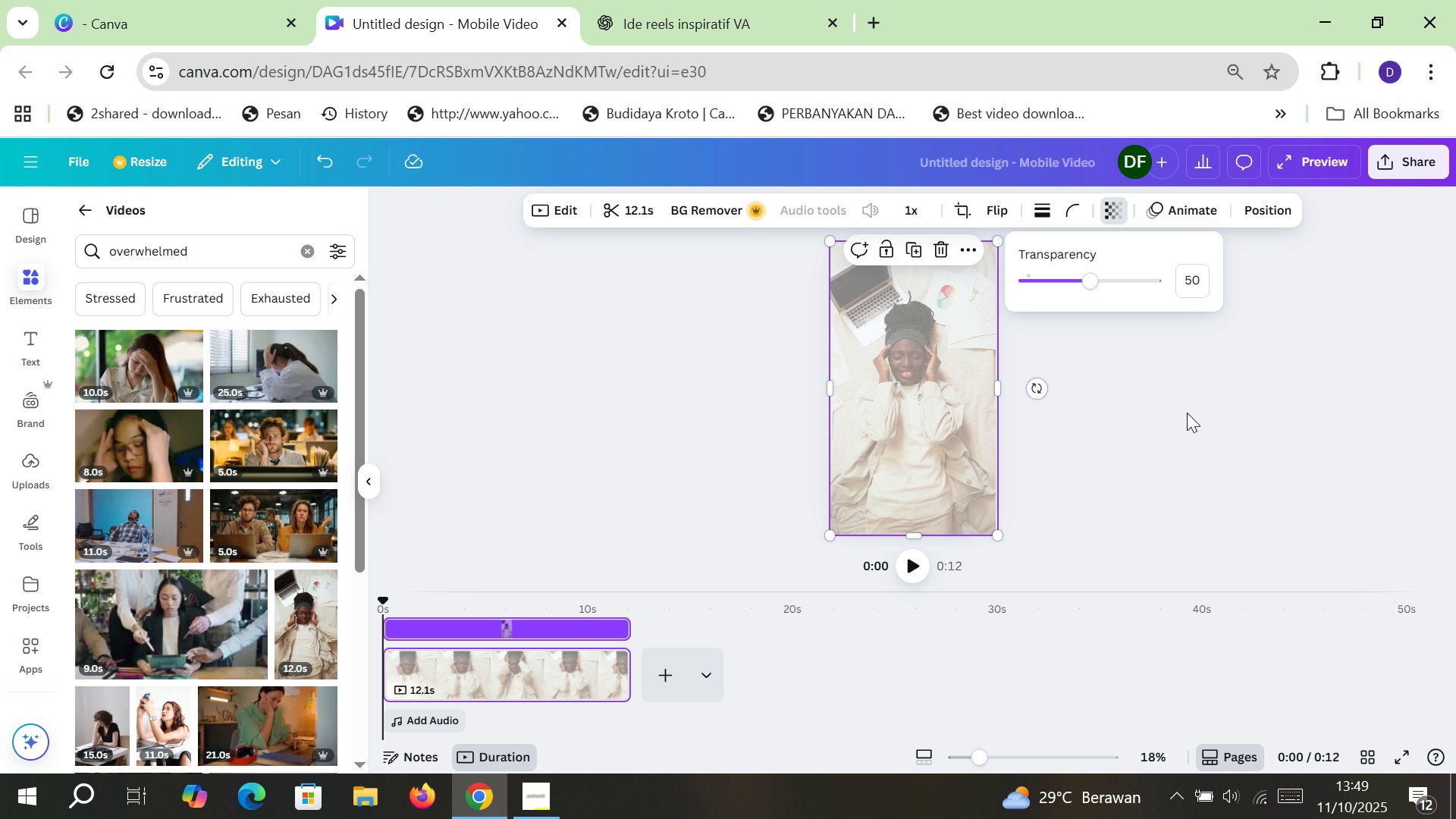 
left_click([1185, 419])
 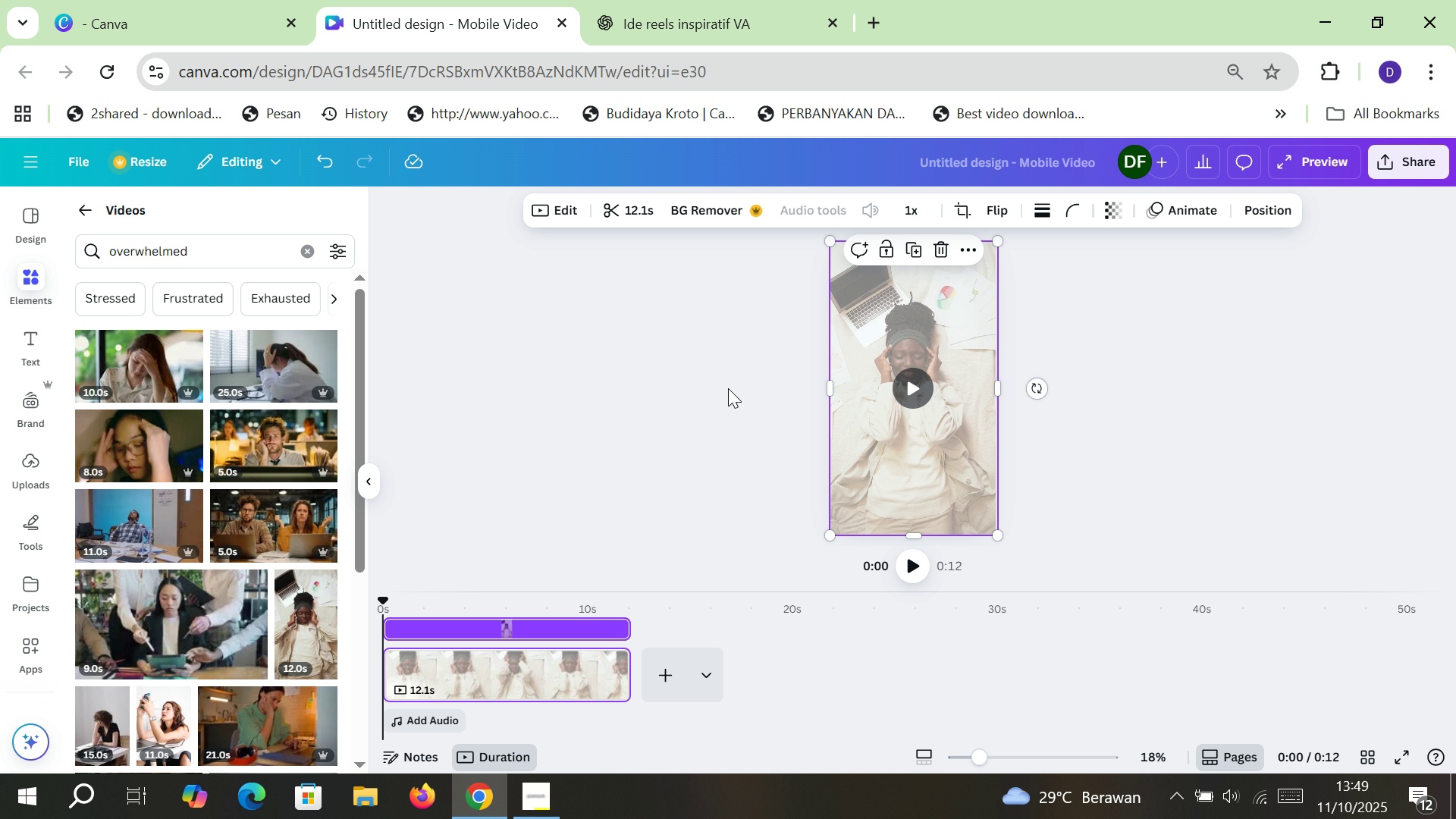 
left_click([728, 388])
 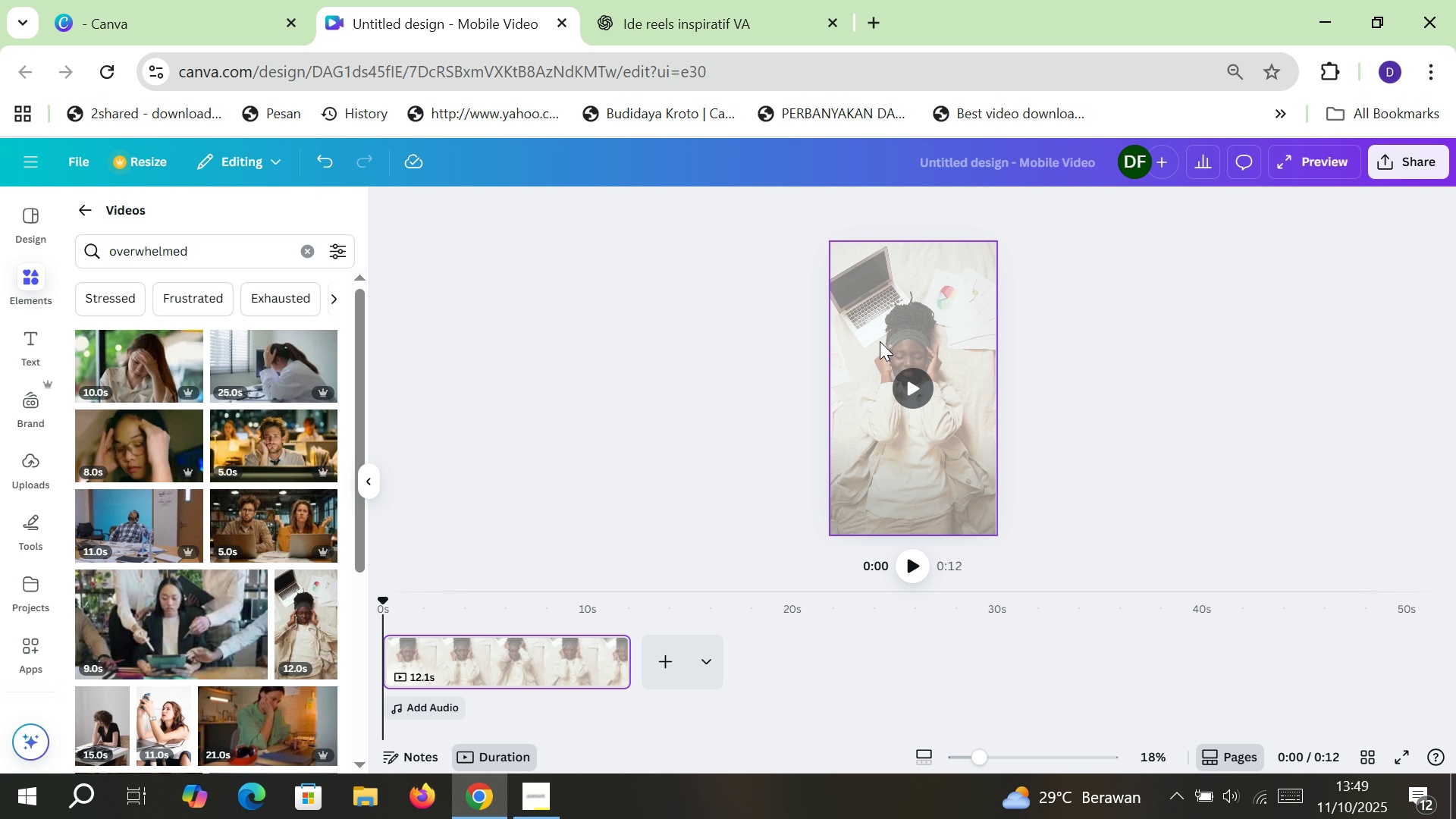 
left_click([905, 327])
 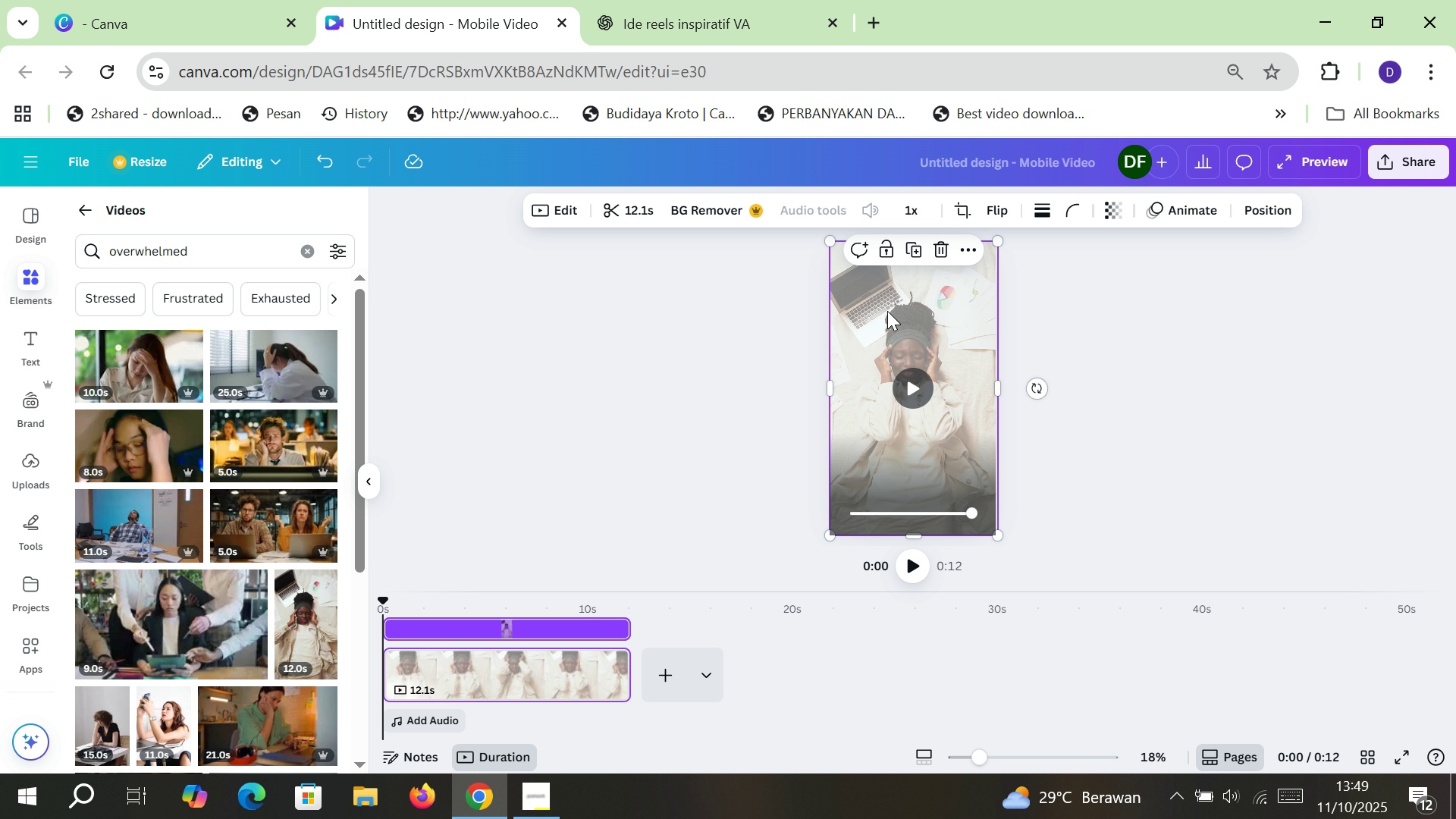 
left_click_drag(start_coordinate=[915, 307], to_coordinate=[887, 306])
 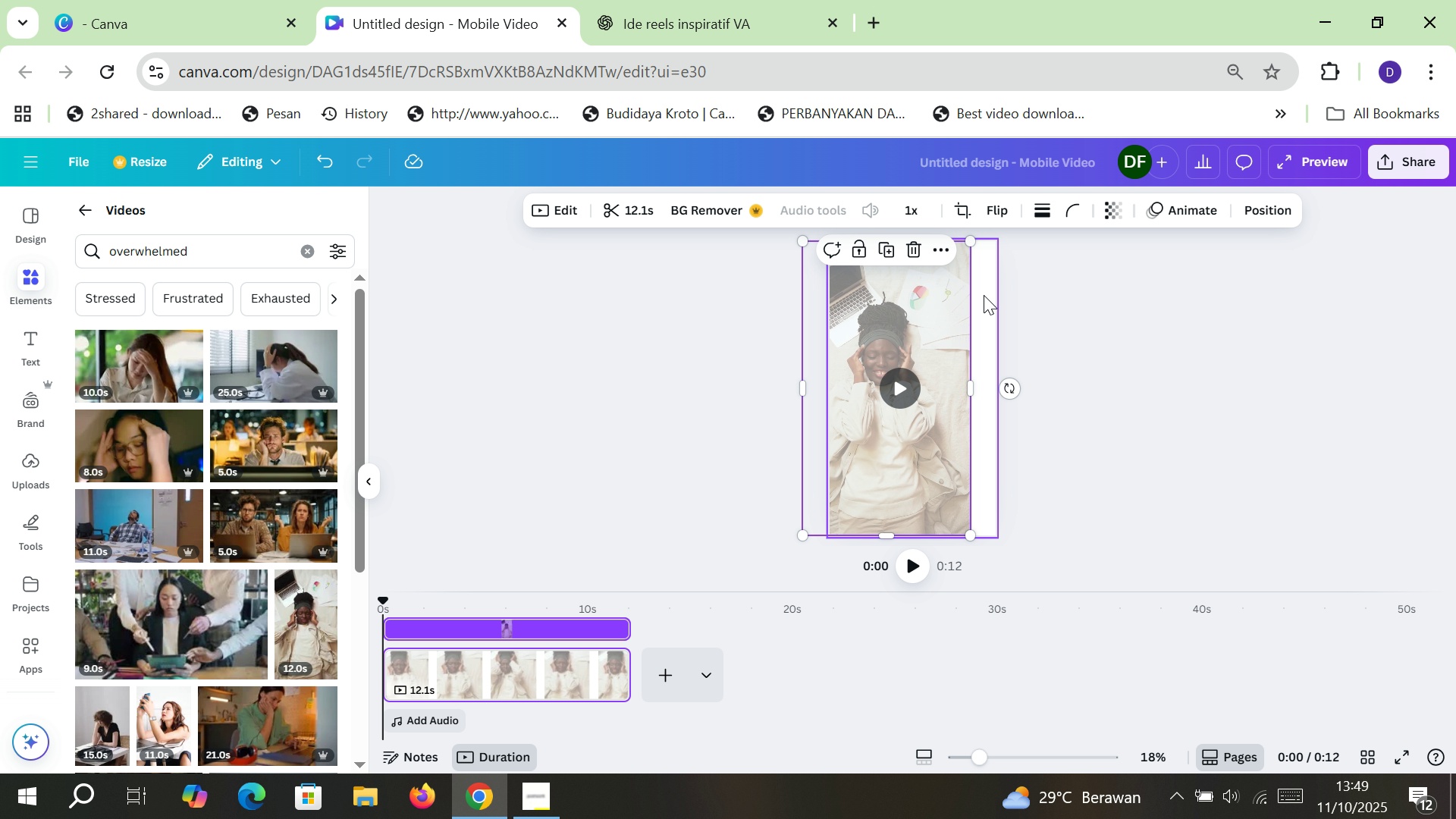 
left_click([984, 295])
 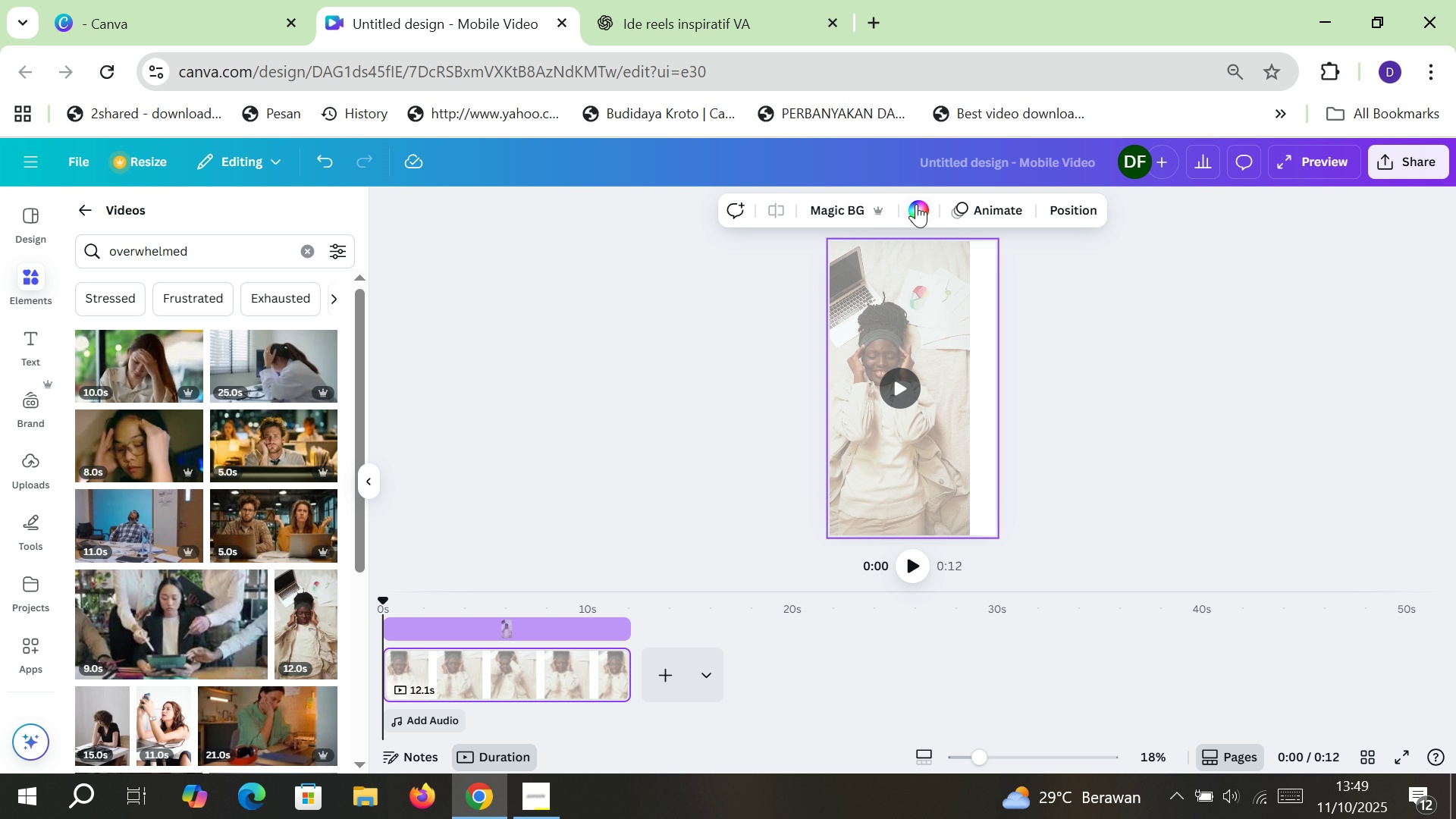 
left_click([918, 202])
 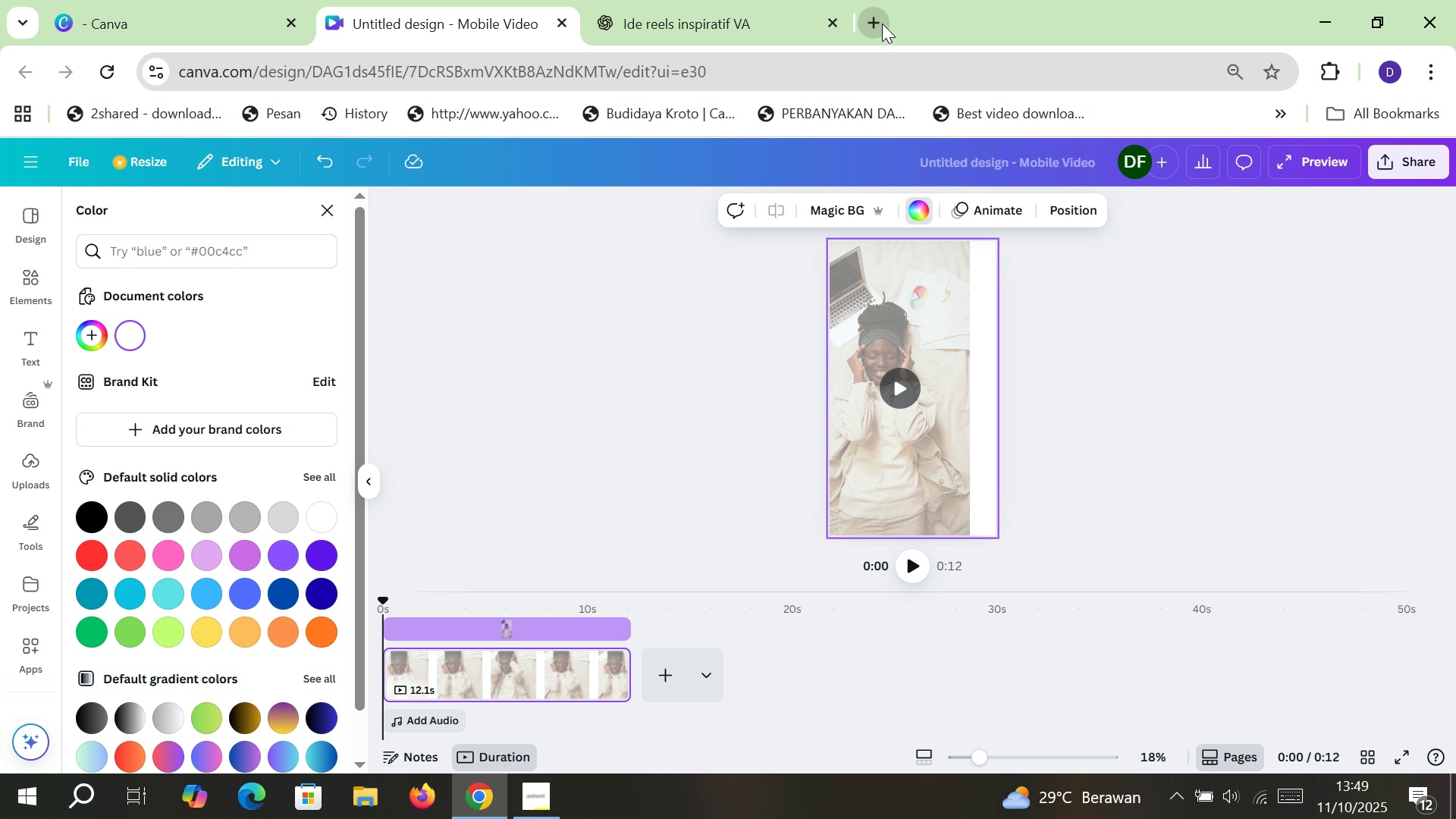 
left_click([882, 24])
 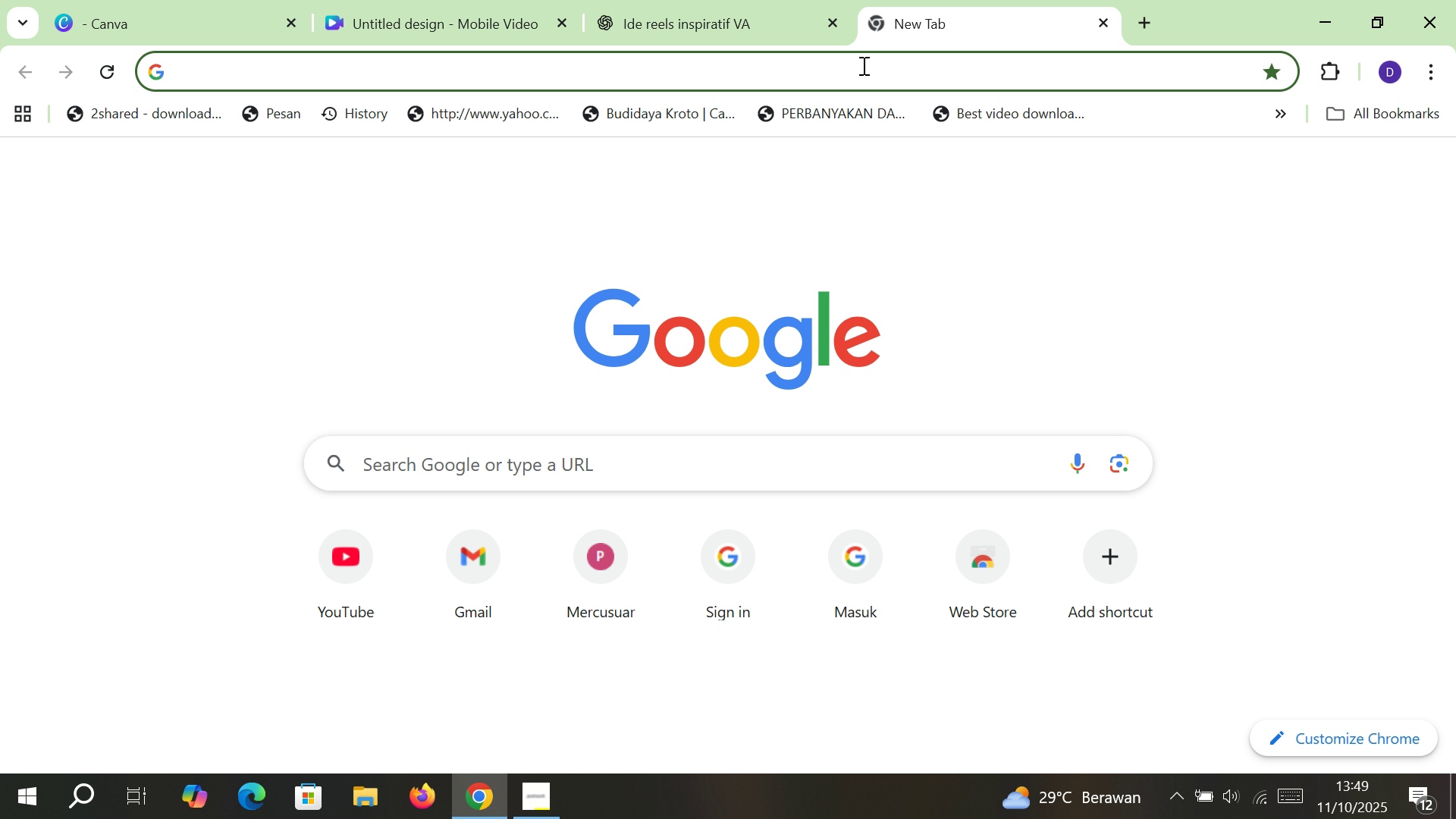 
left_click([862, 65])
 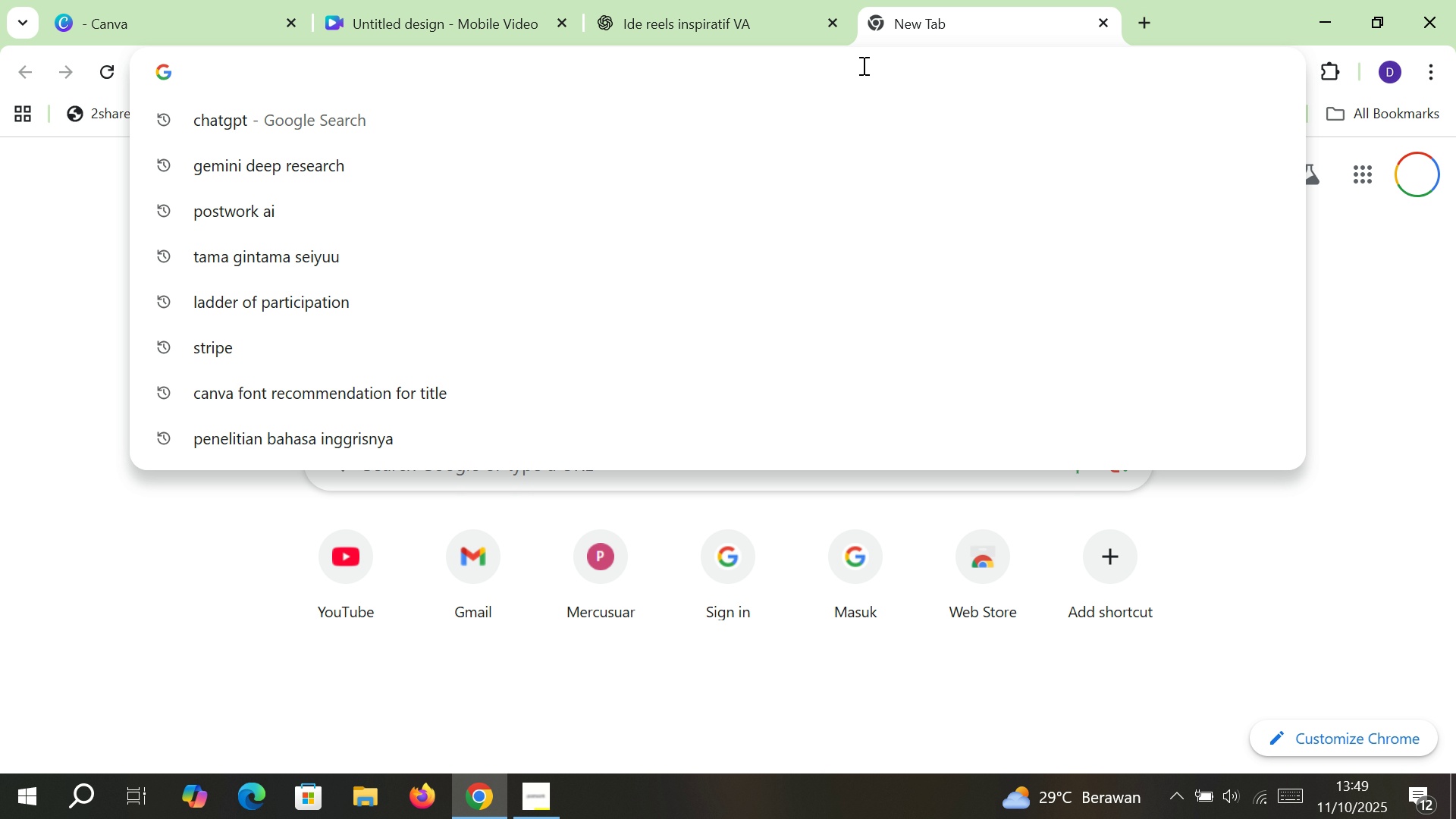 
type(seka)
 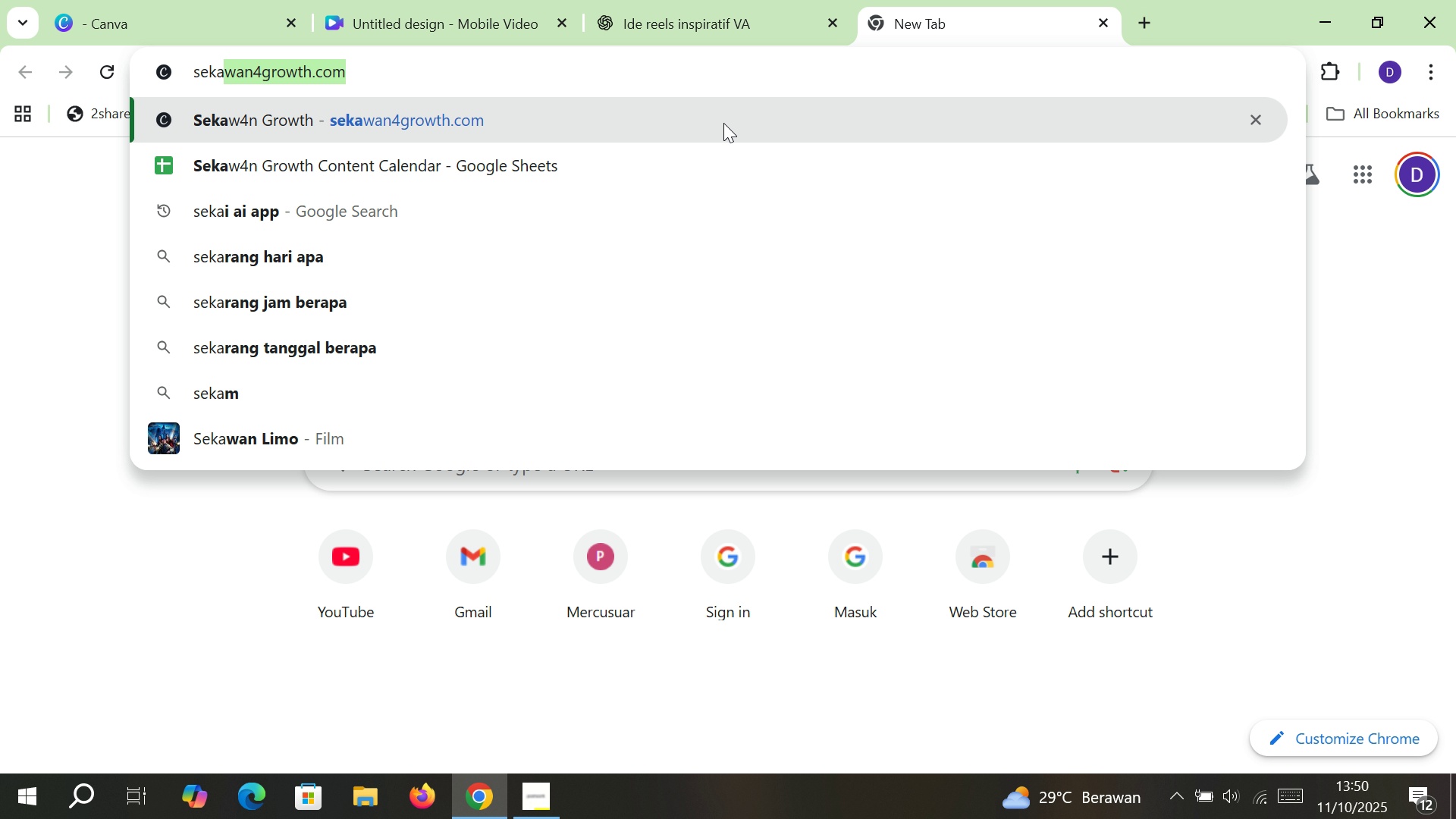 
left_click([723, 123])
 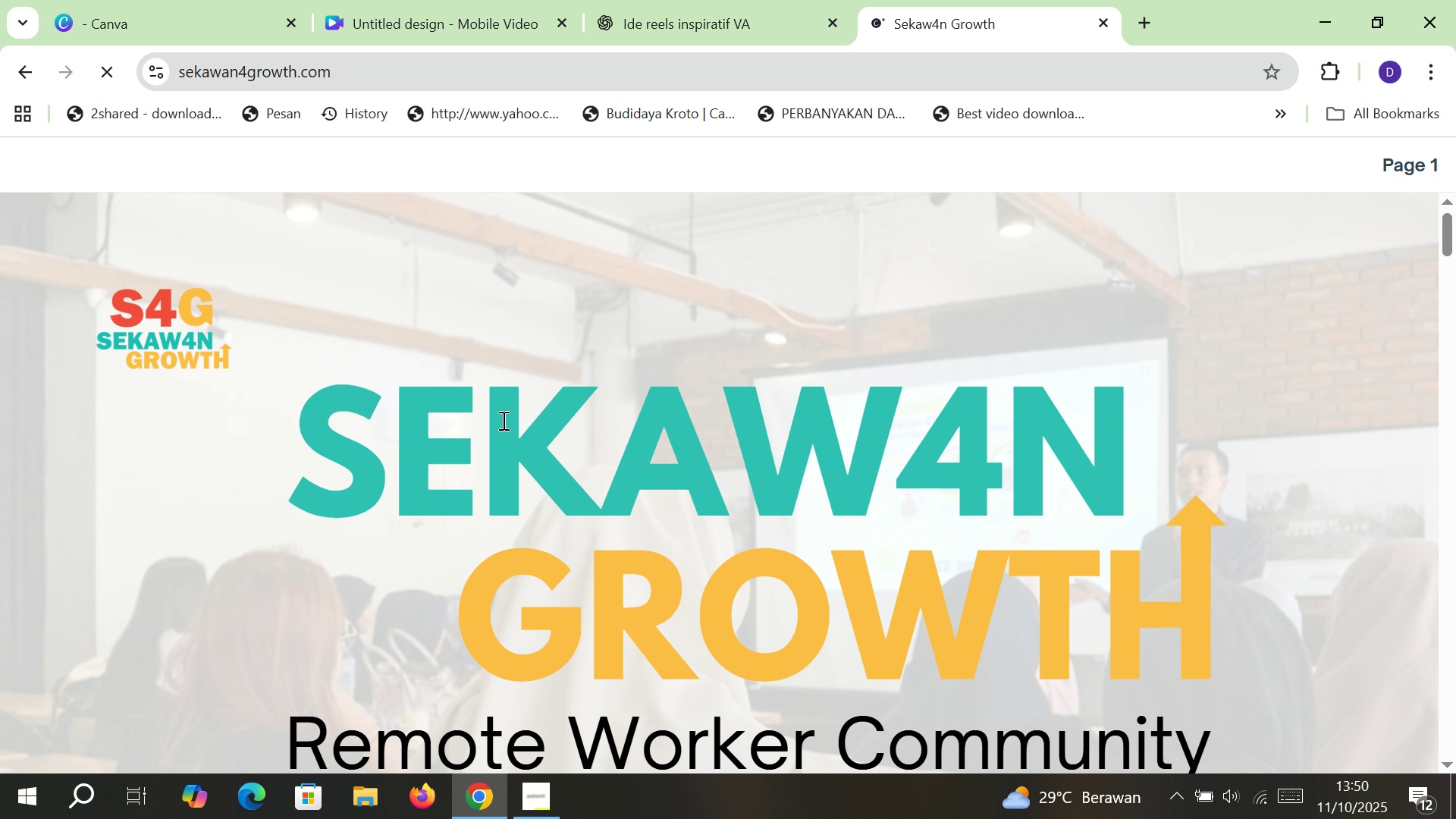 
left_click([490, 0])
 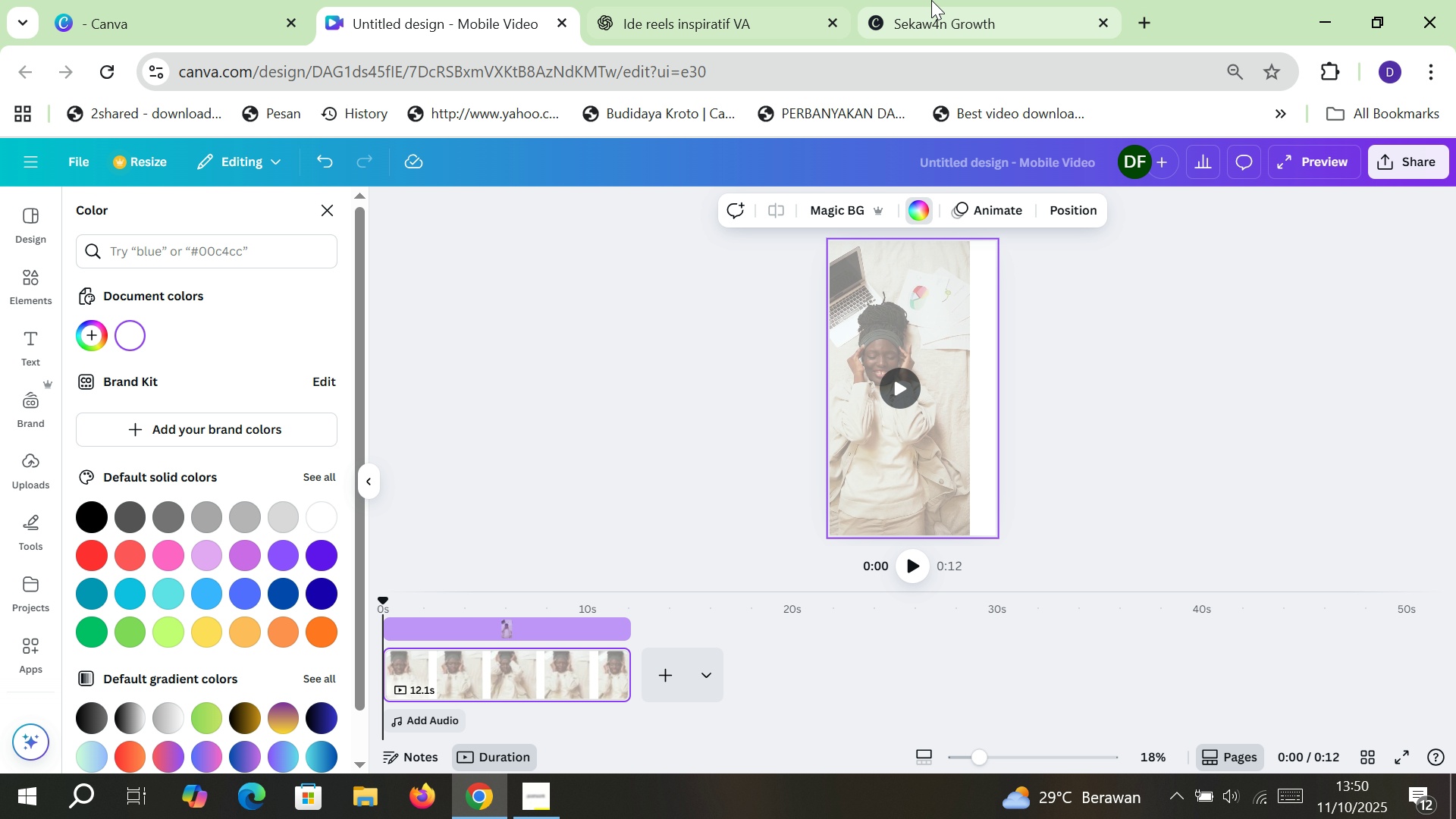 
left_click([937, 0])
 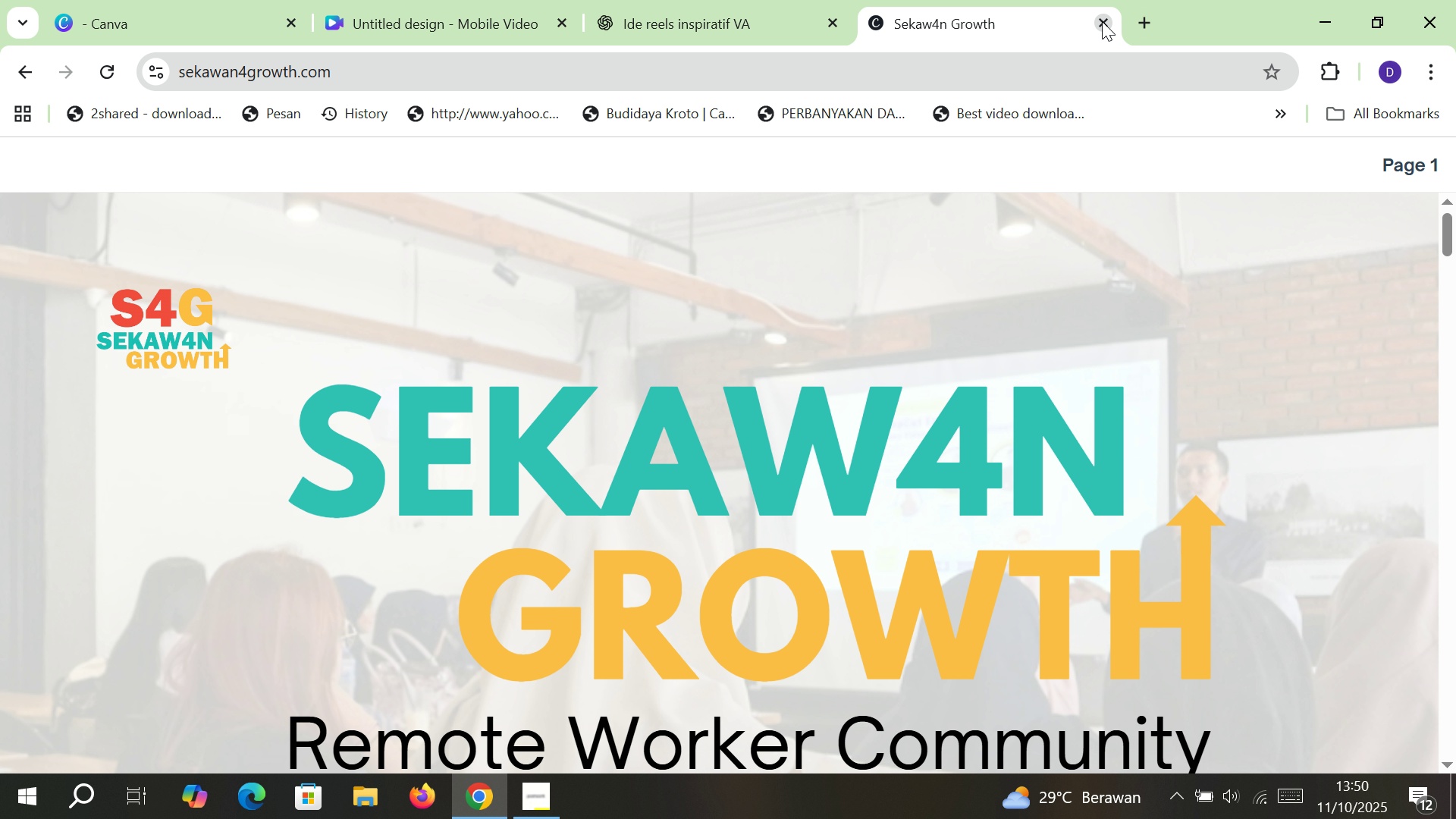 
left_click([1102, 21])
 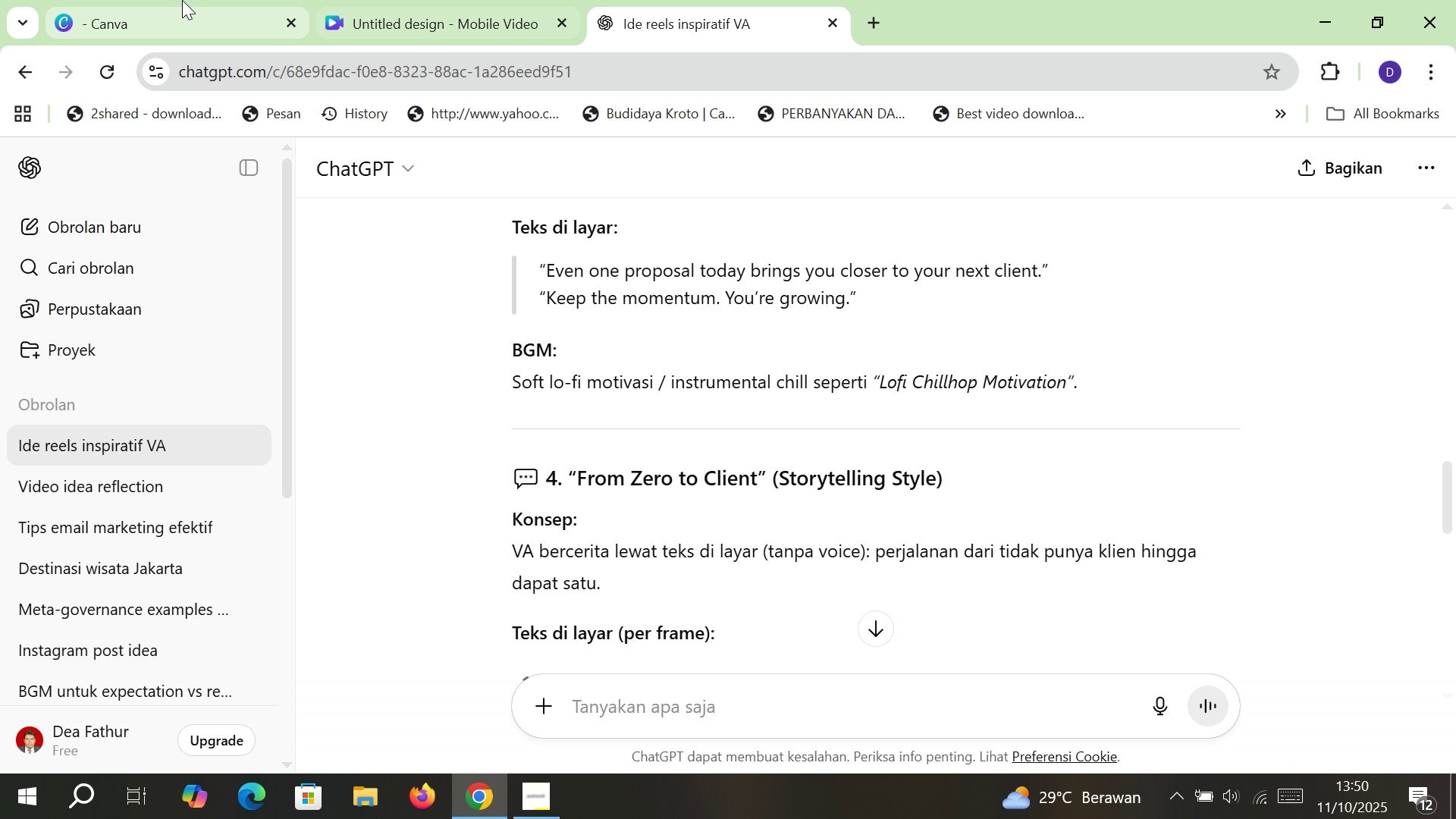 
left_click([180, 0])
 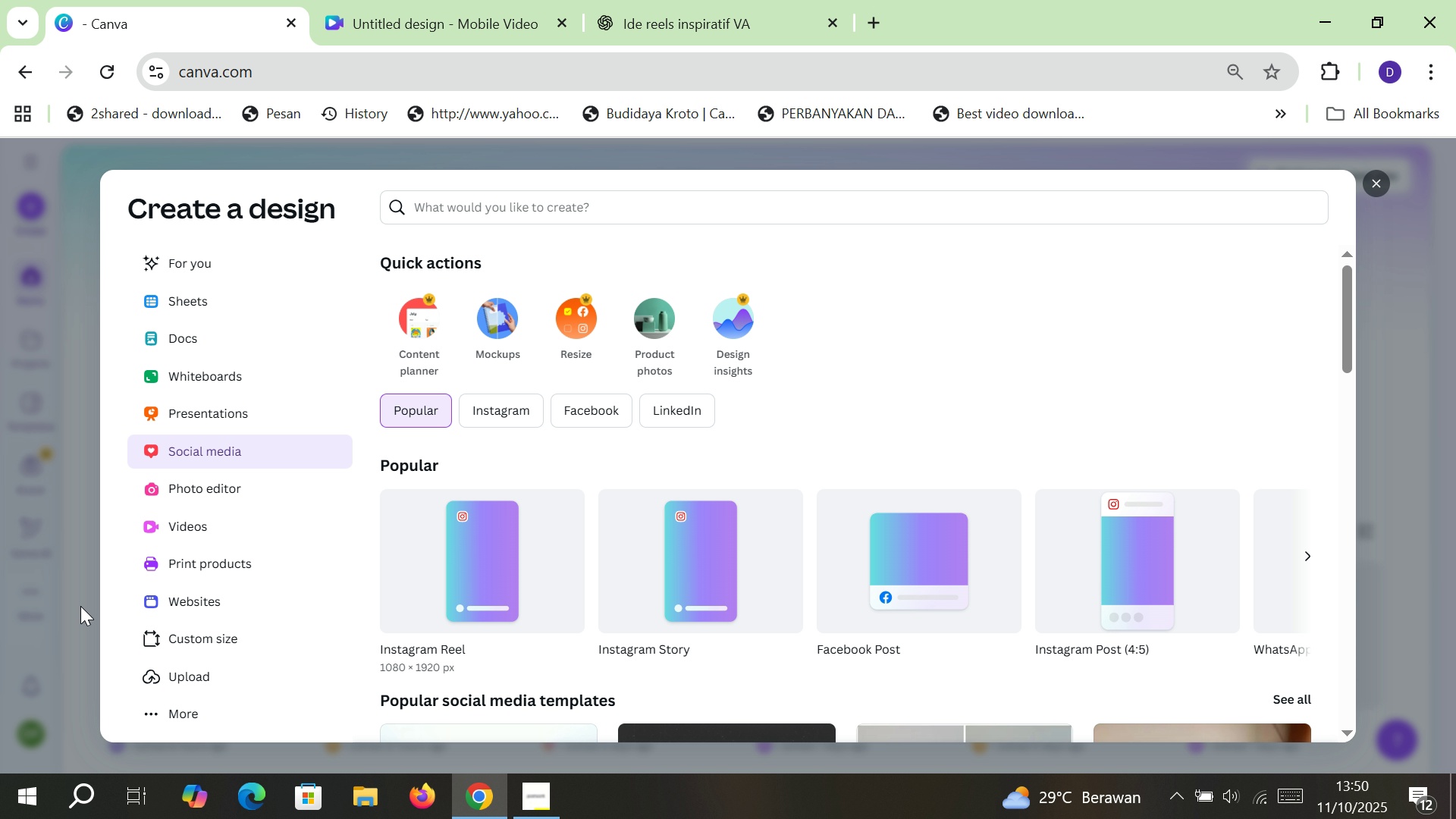 
left_click([80, 605])
 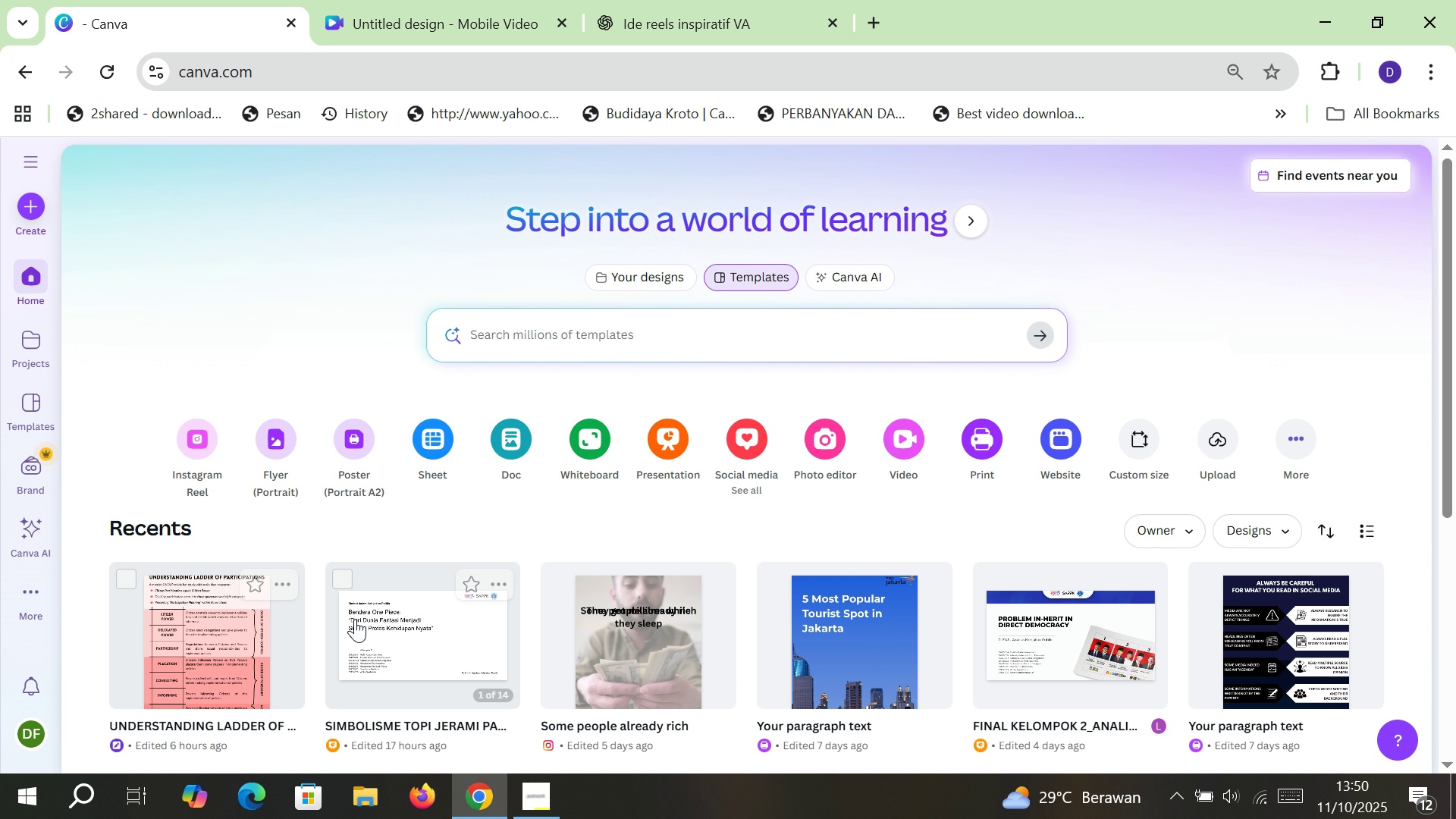 
scroll: coordinate [355, 619], scroll_direction: down, amount: 3.0
 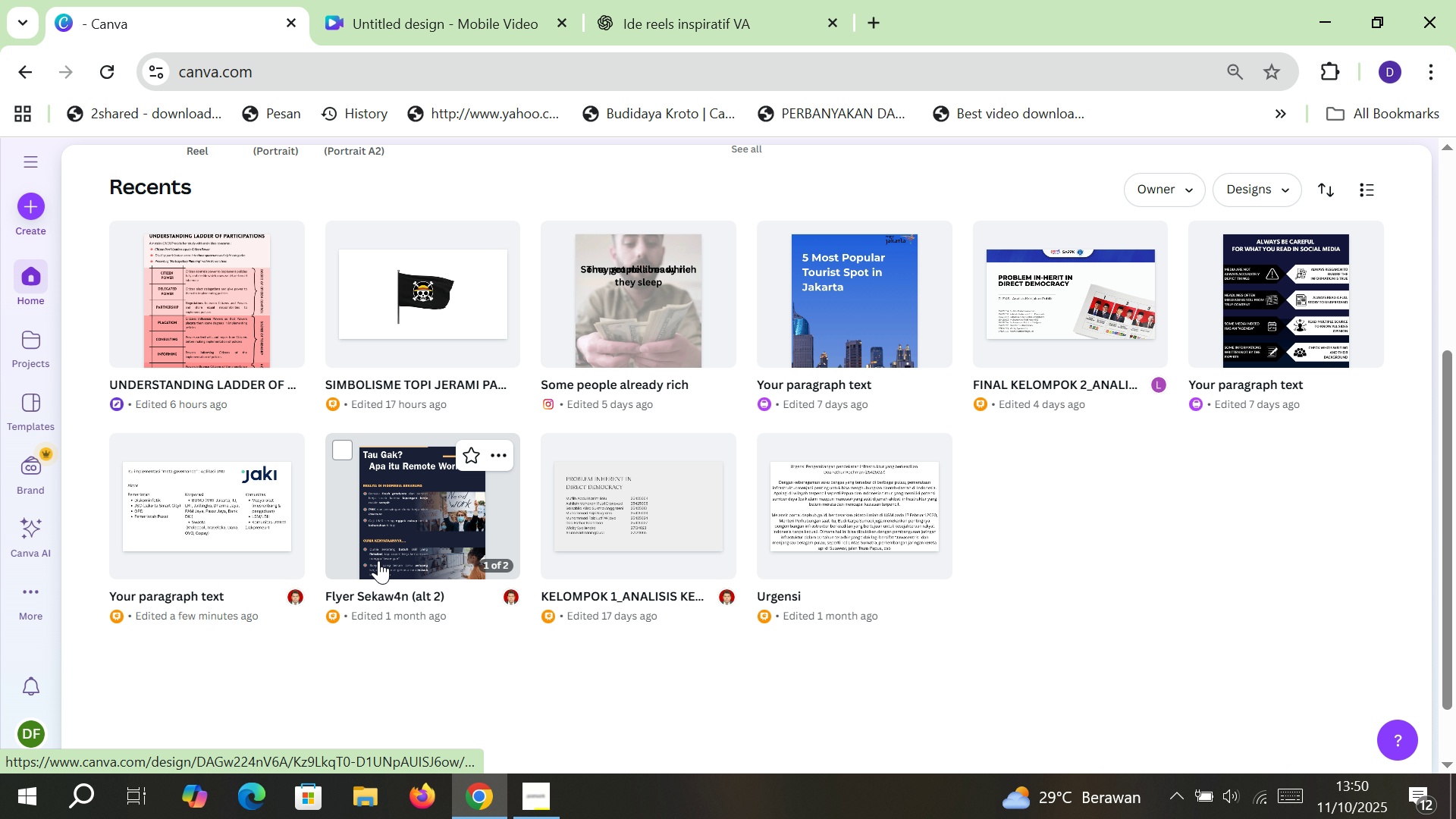 
left_click([378, 560])
 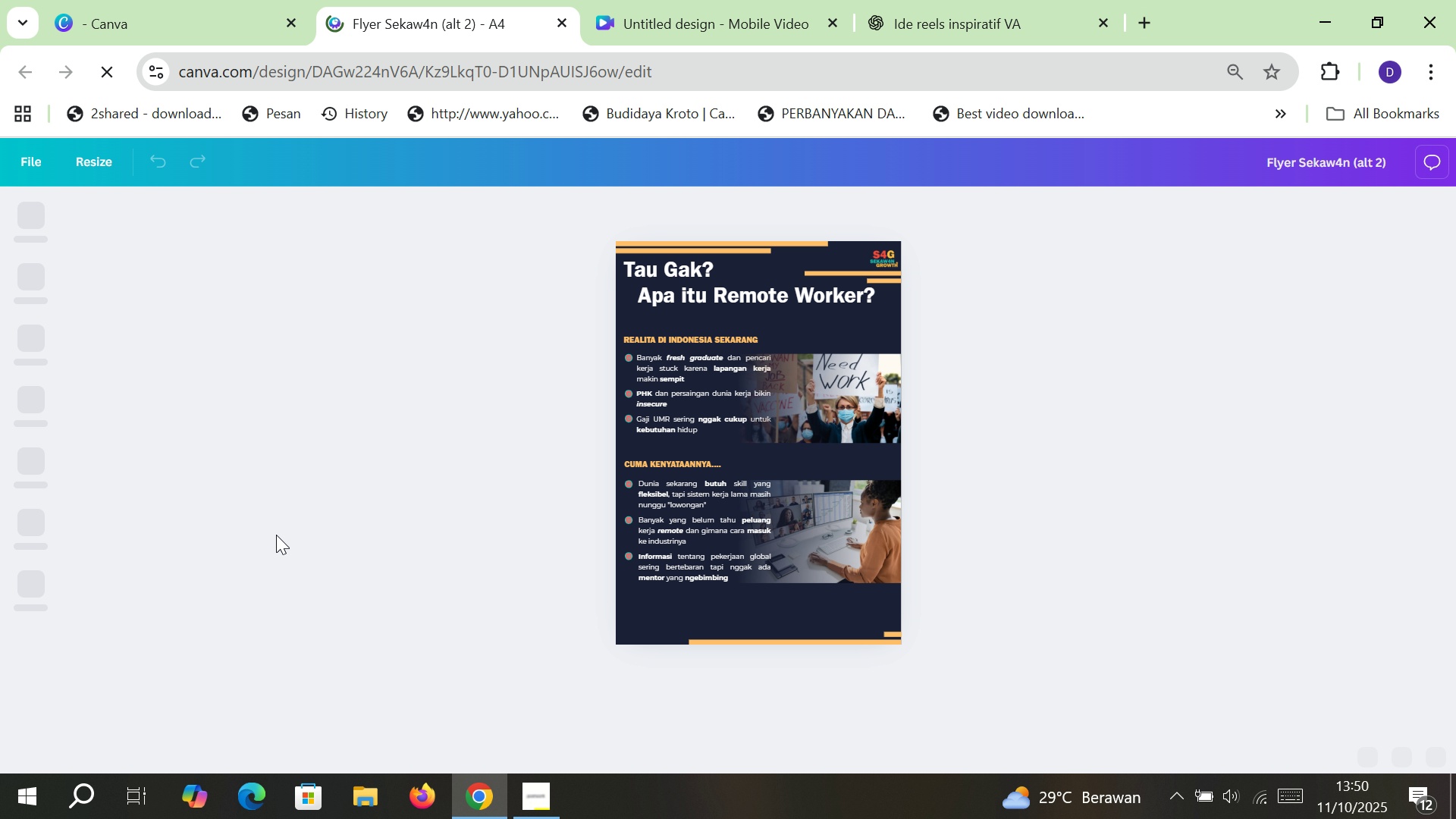 
wait(12.14)
 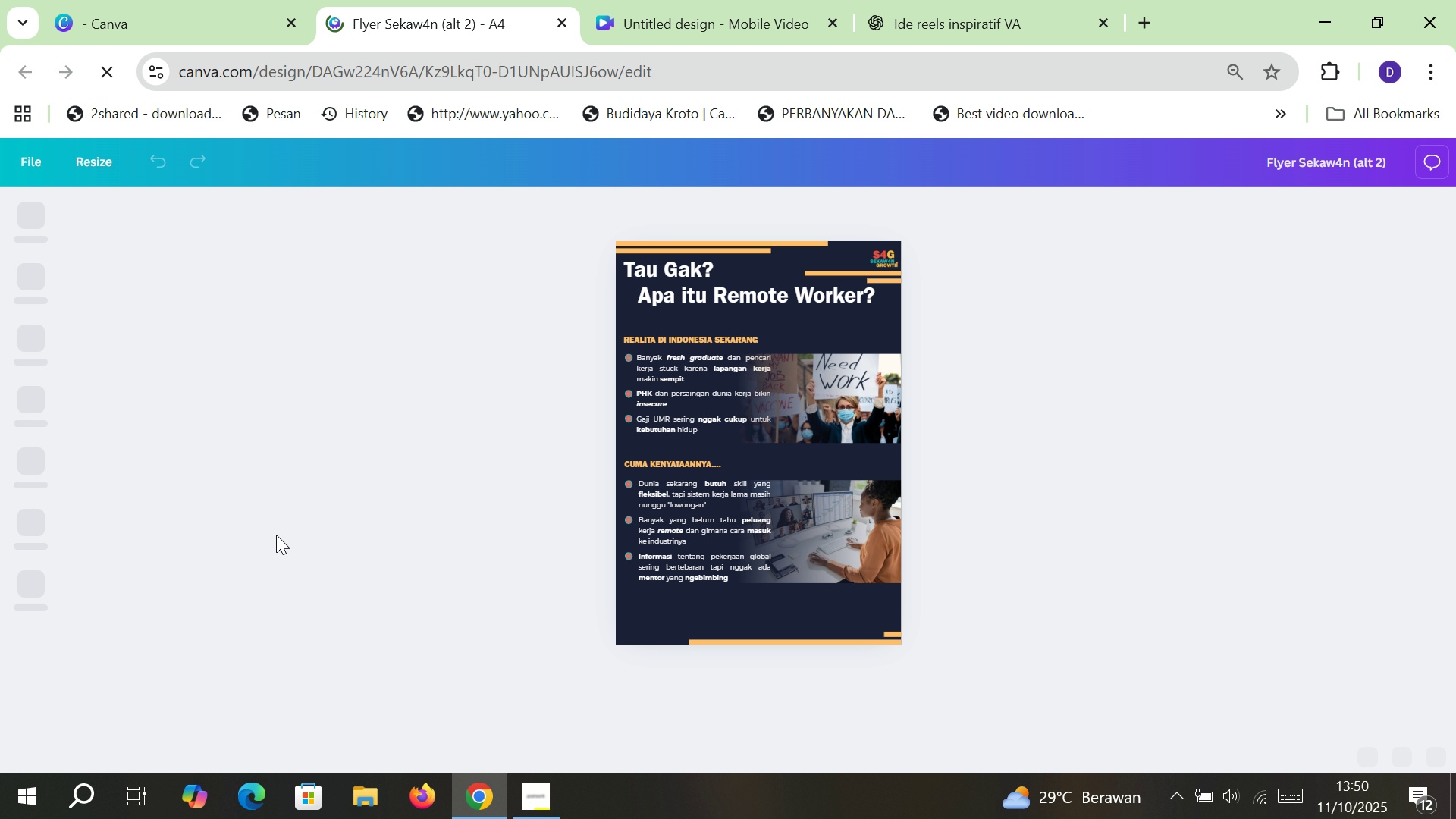 
left_click([37, 284])
 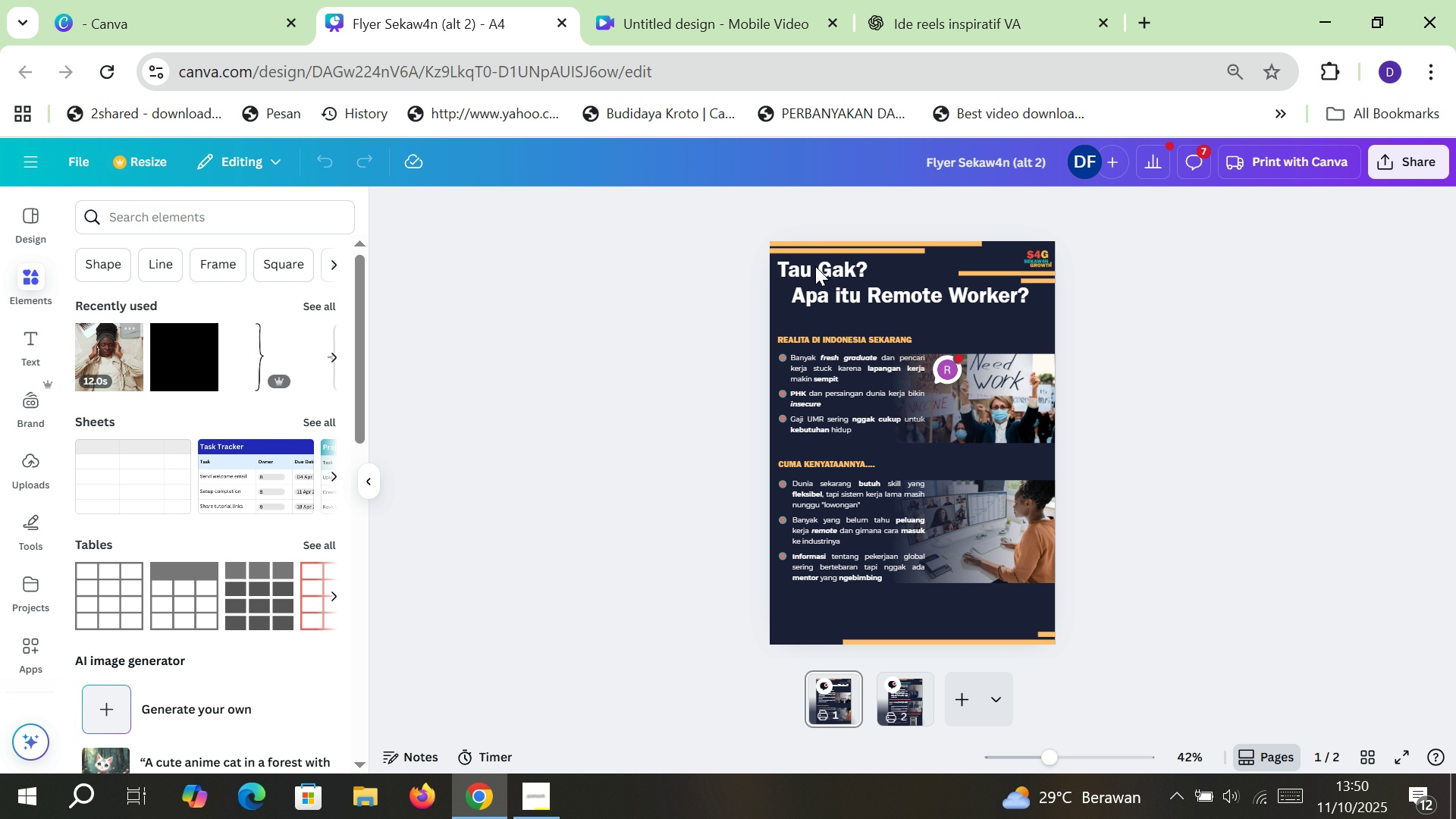 
left_click([981, 331])
 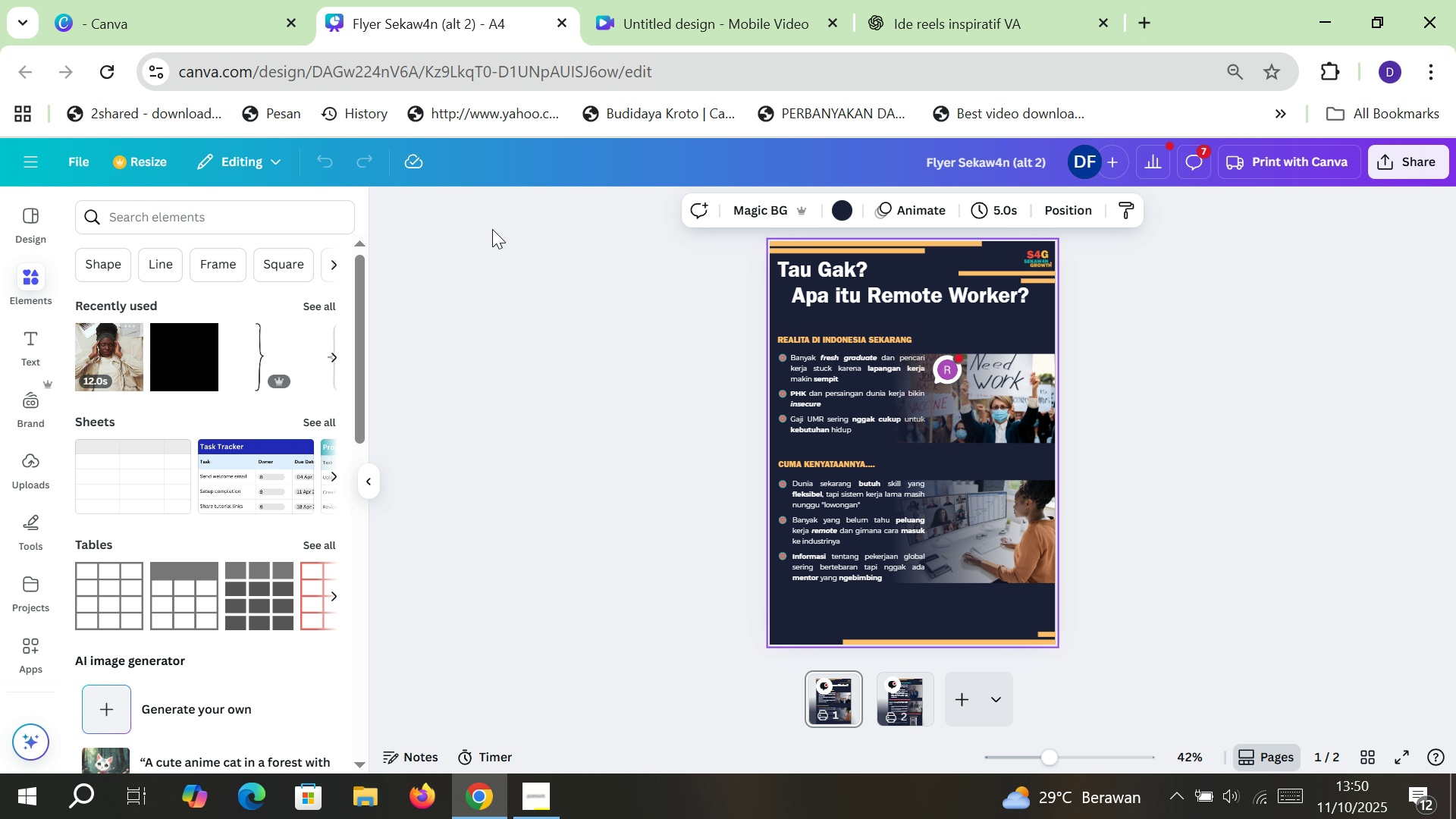 
left_click([849, 203])
 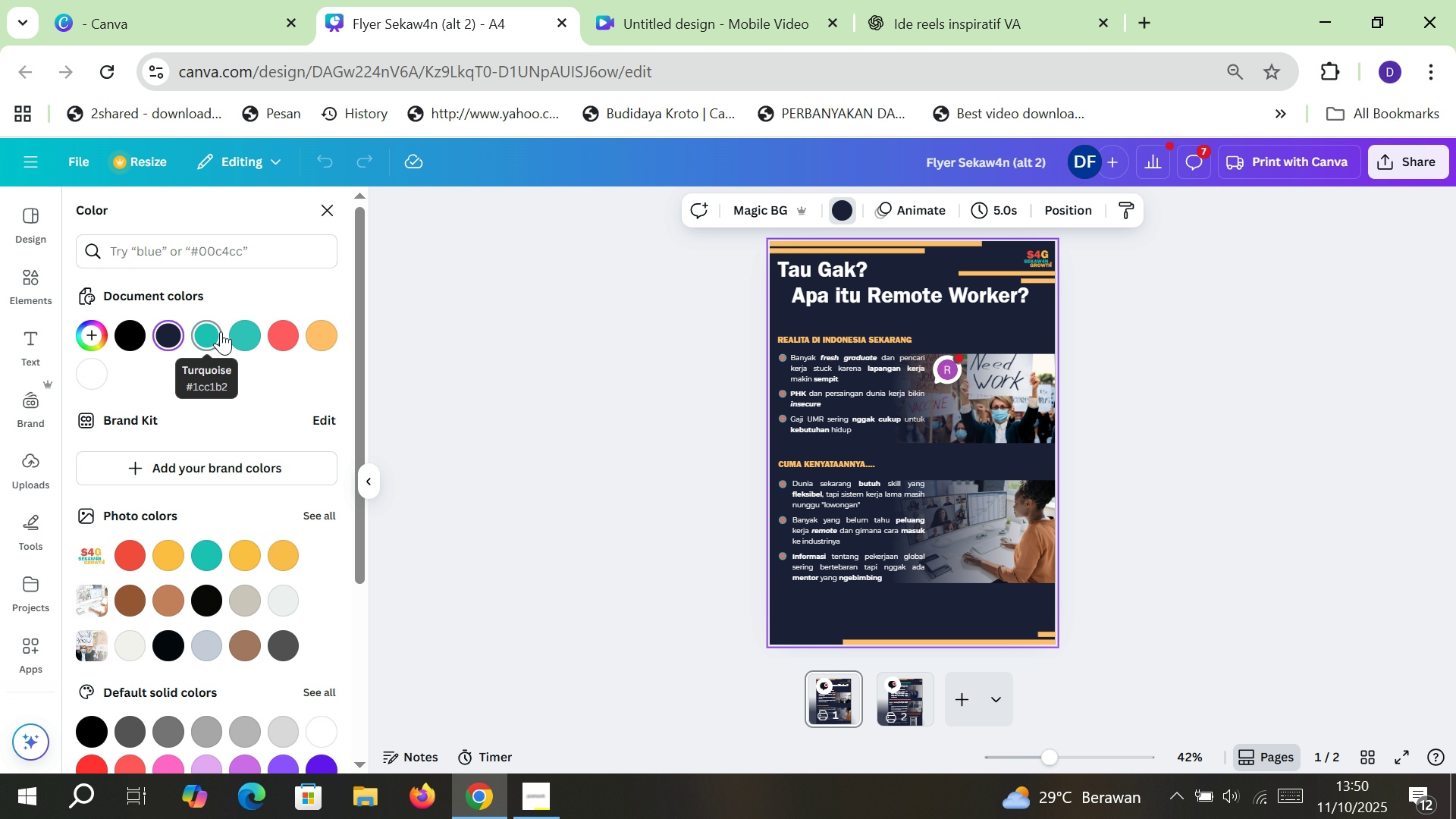 
left_click([221, 331])
 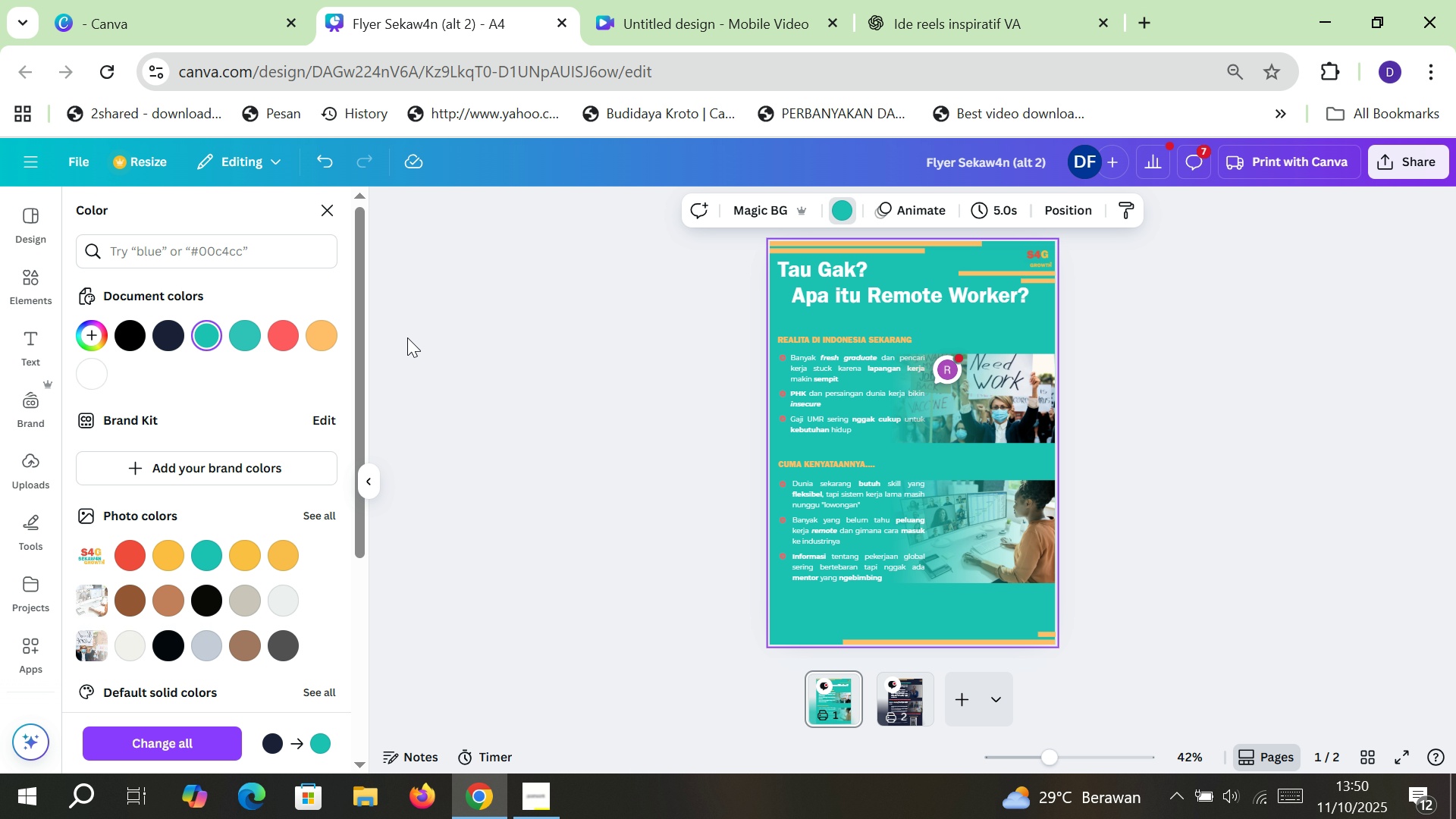 
key(Control+Z)
 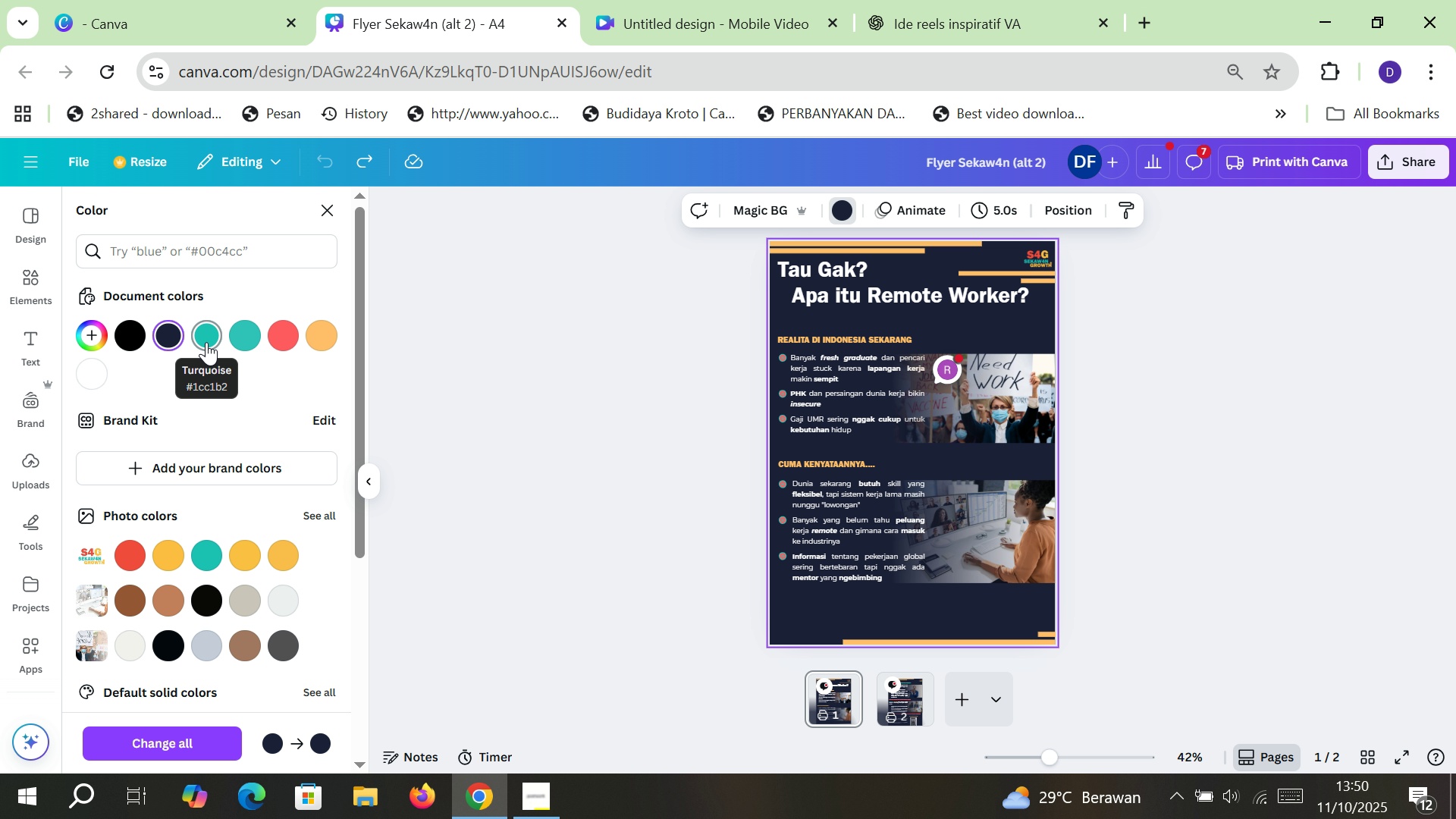 
mouse_move([1006, 274])
 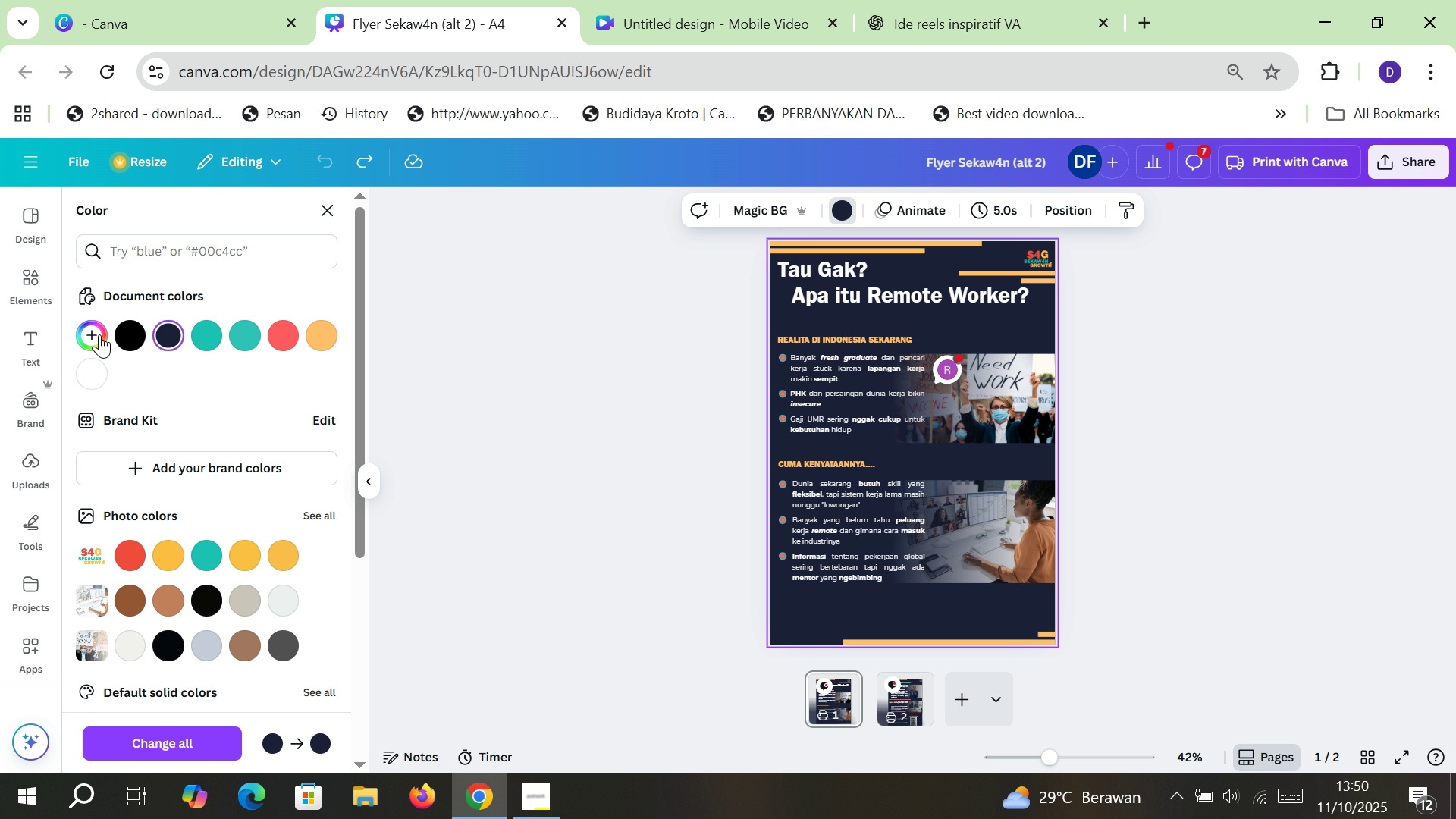 
left_click([99, 334])
 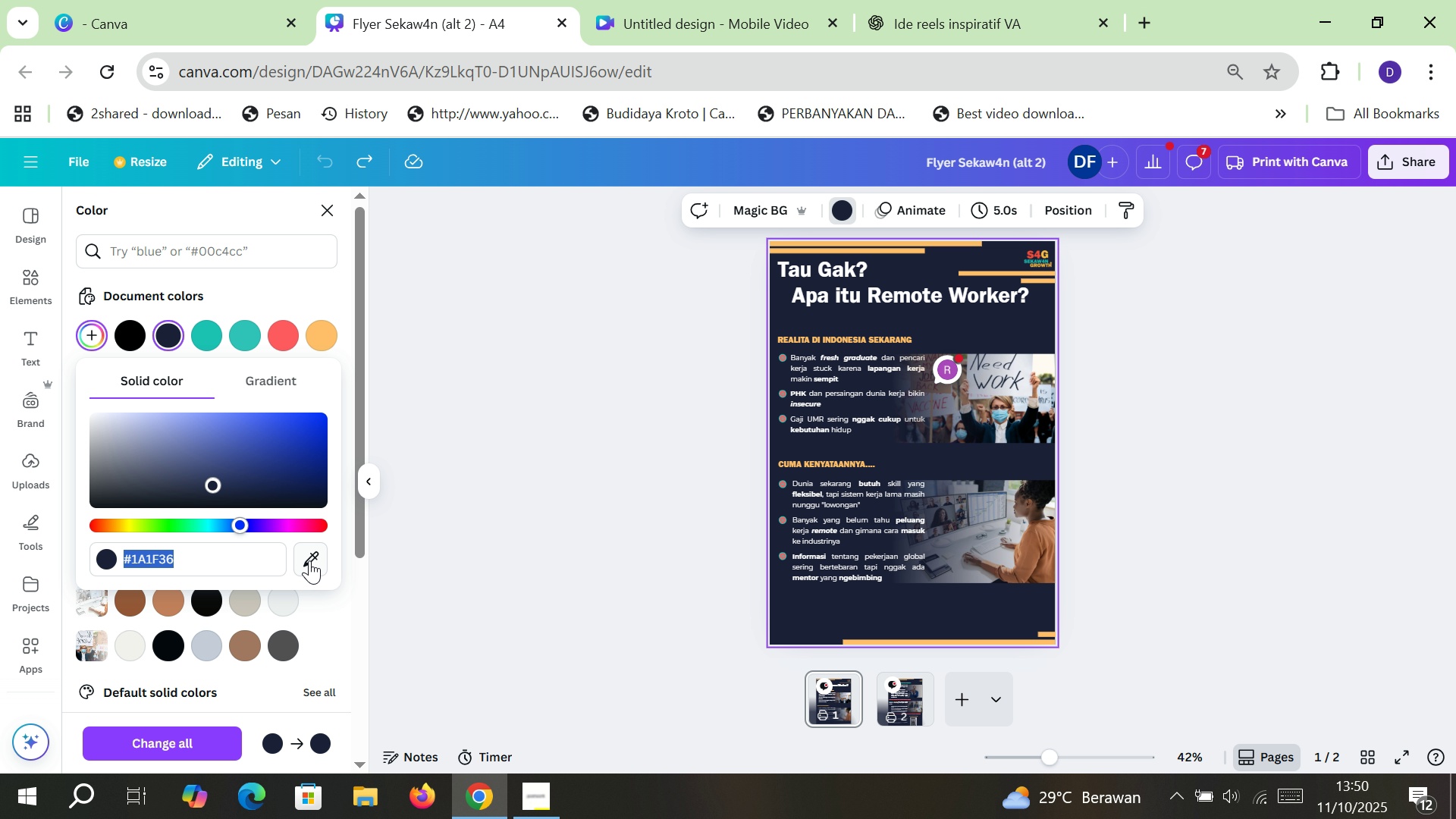 
left_click([309, 560])
 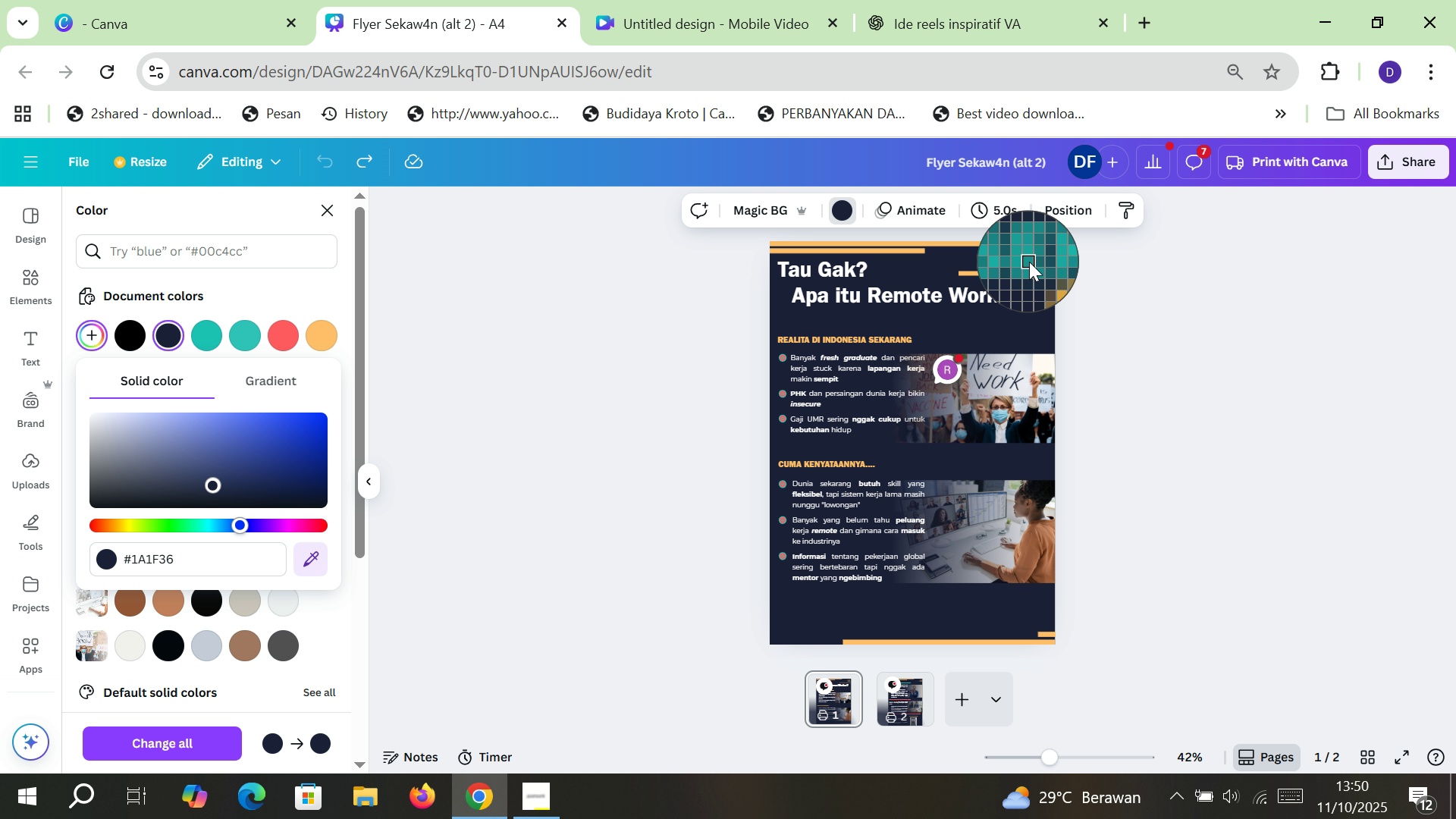 
left_click([1026, 262])
 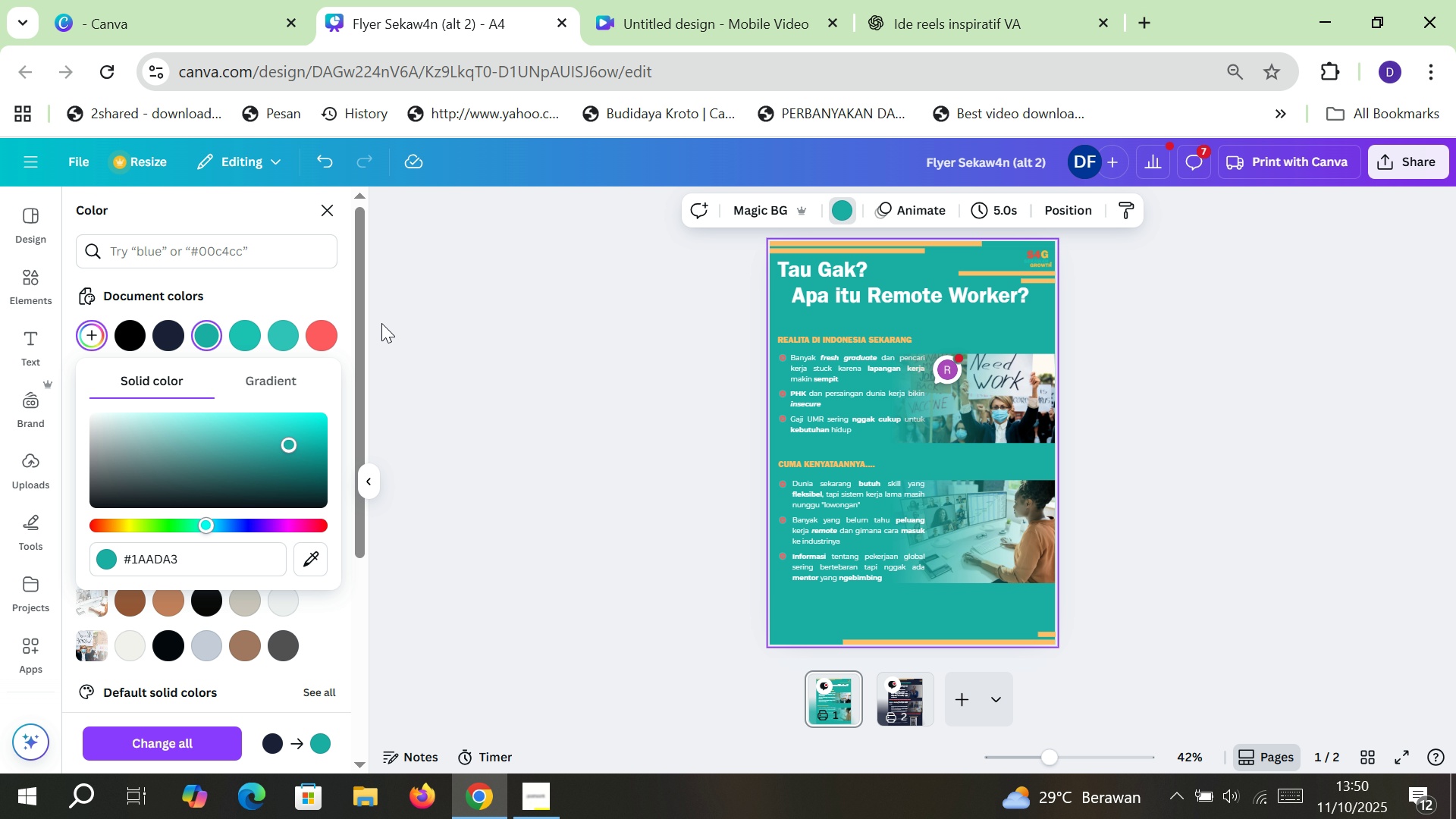 
key(Control+Z)
 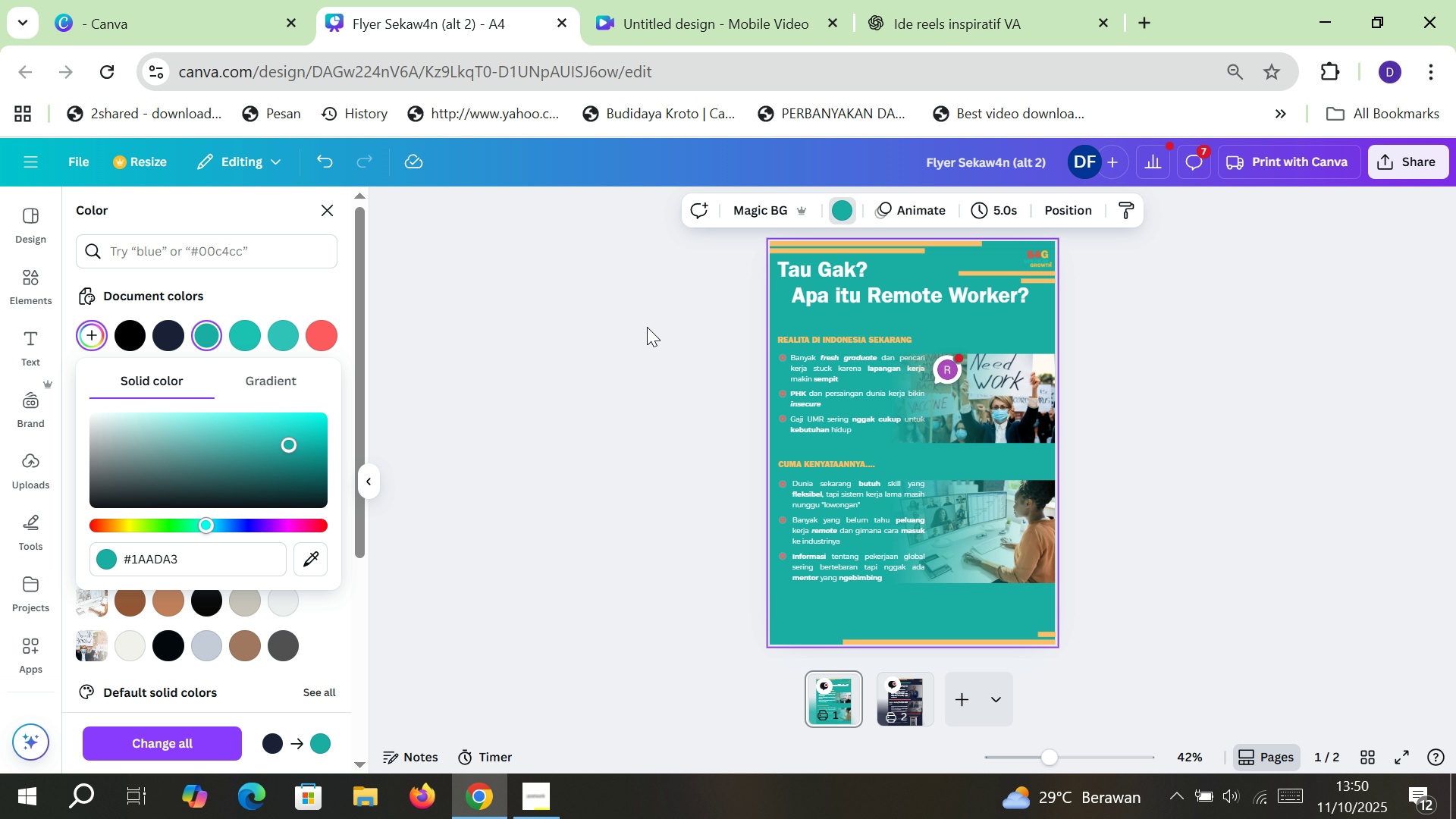 
left_click([648, 328])
 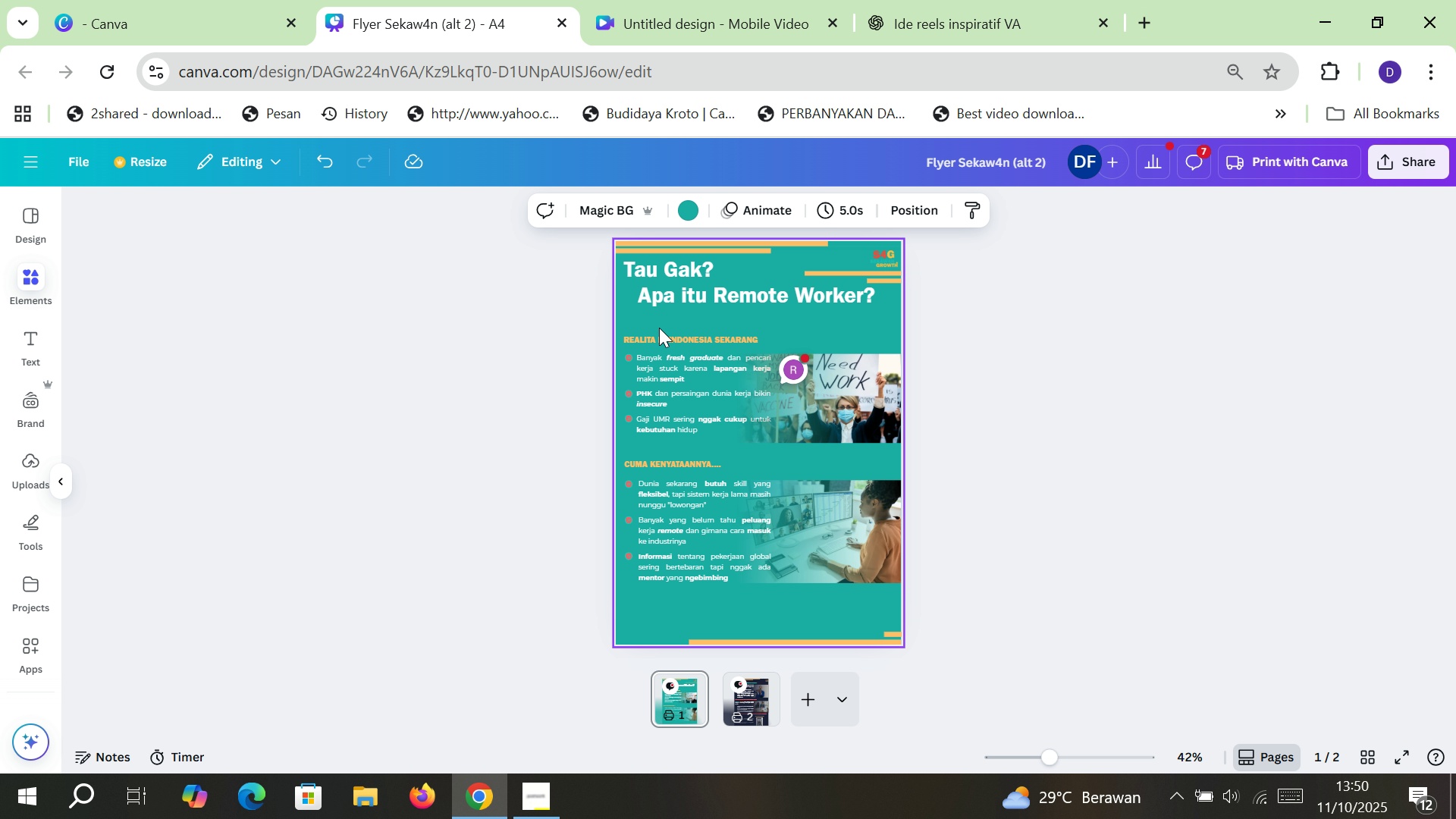 
key(Control+Z)
 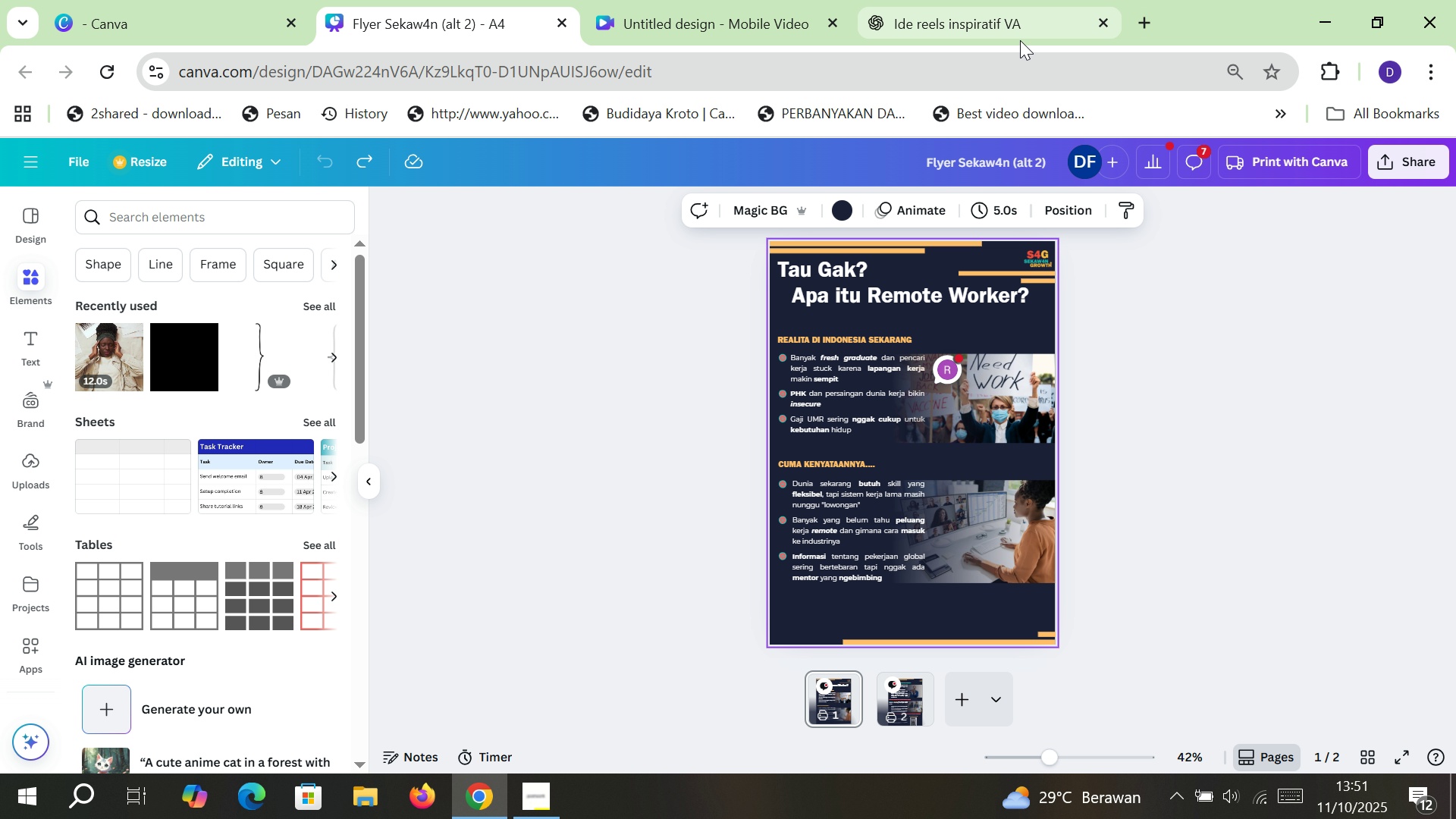 
left_click([129, 0])
 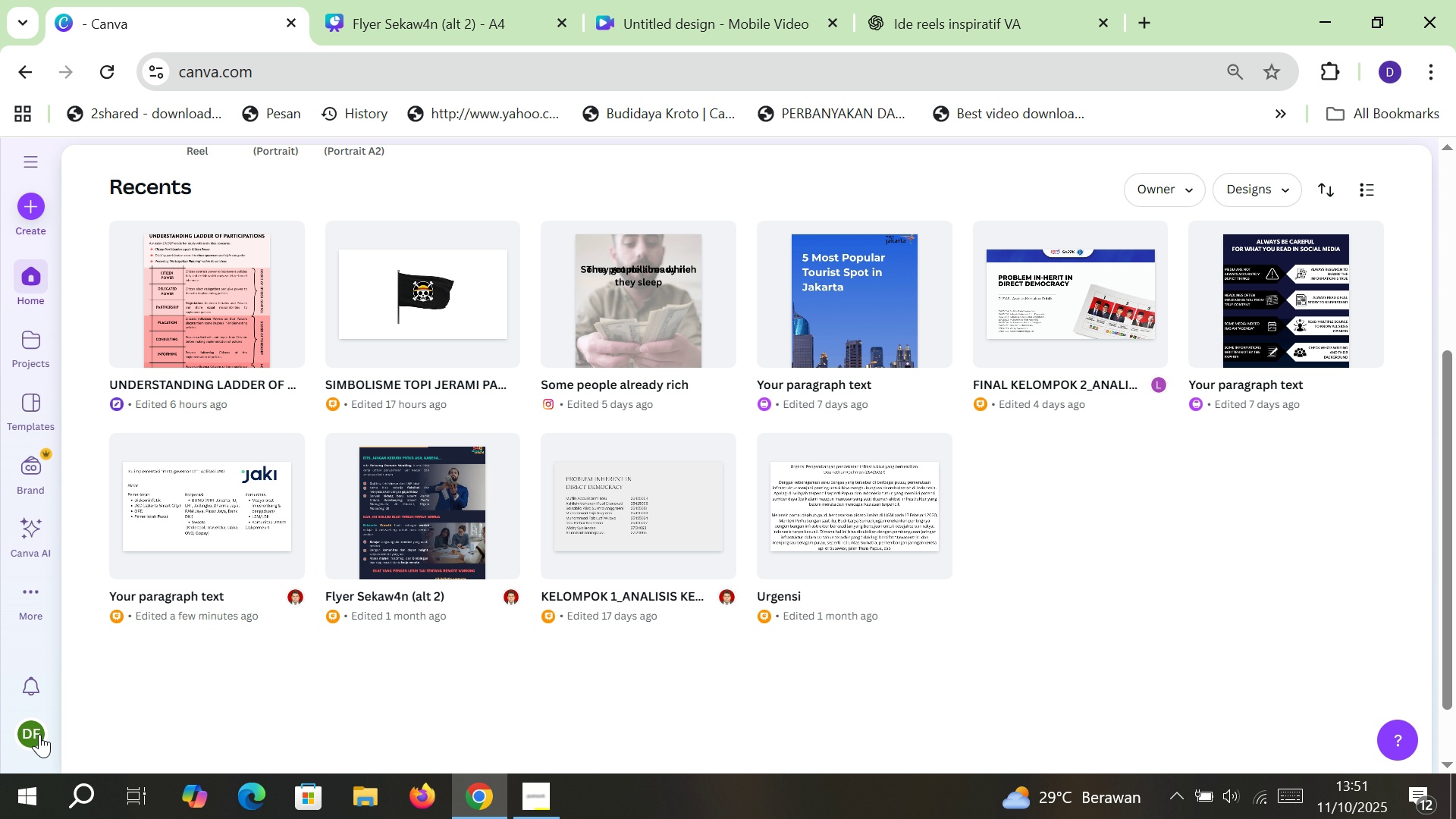 
left_click([39, 734])
 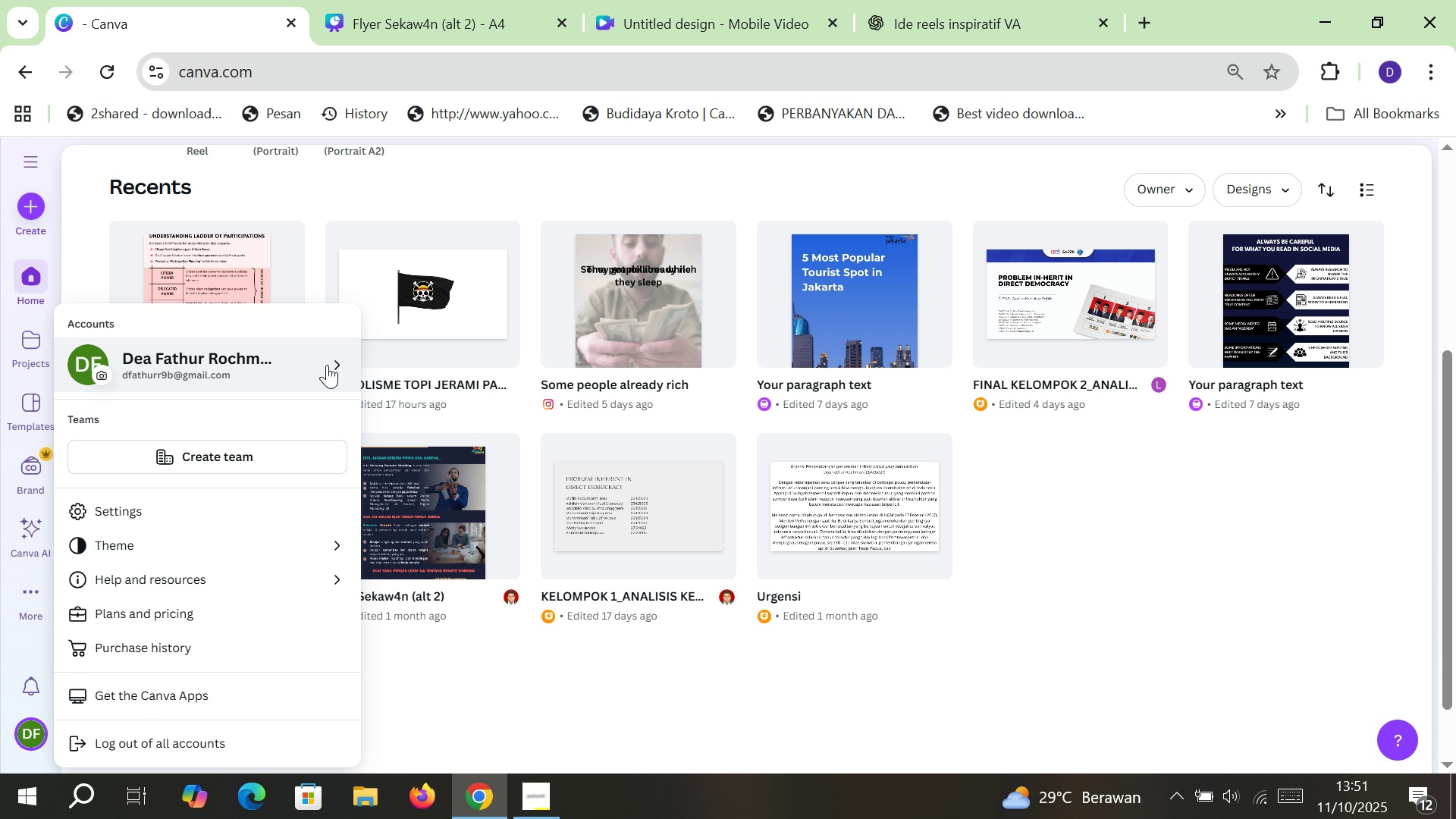 
left_click([335, 362])
 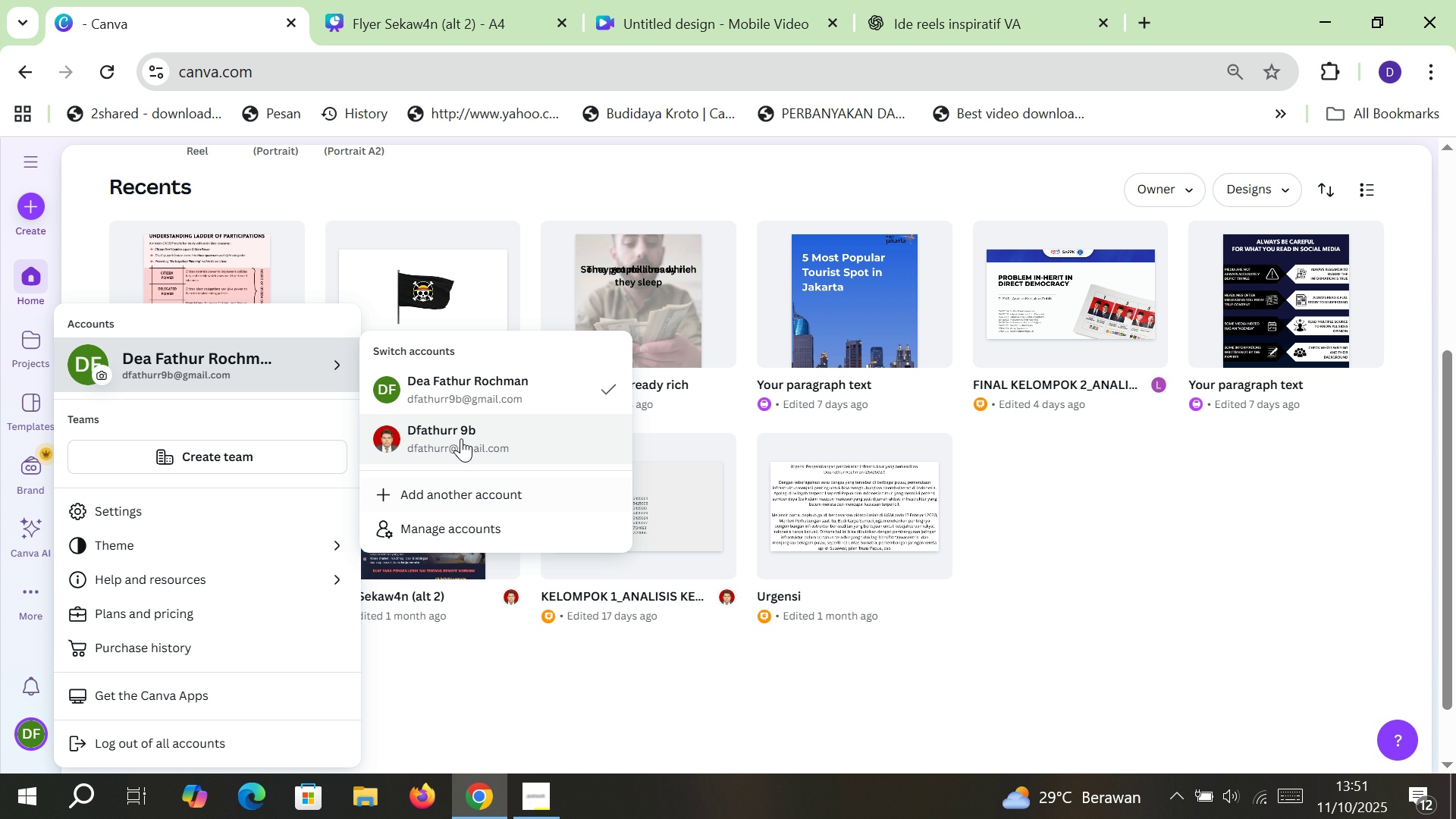 
left_click([461, 438])
 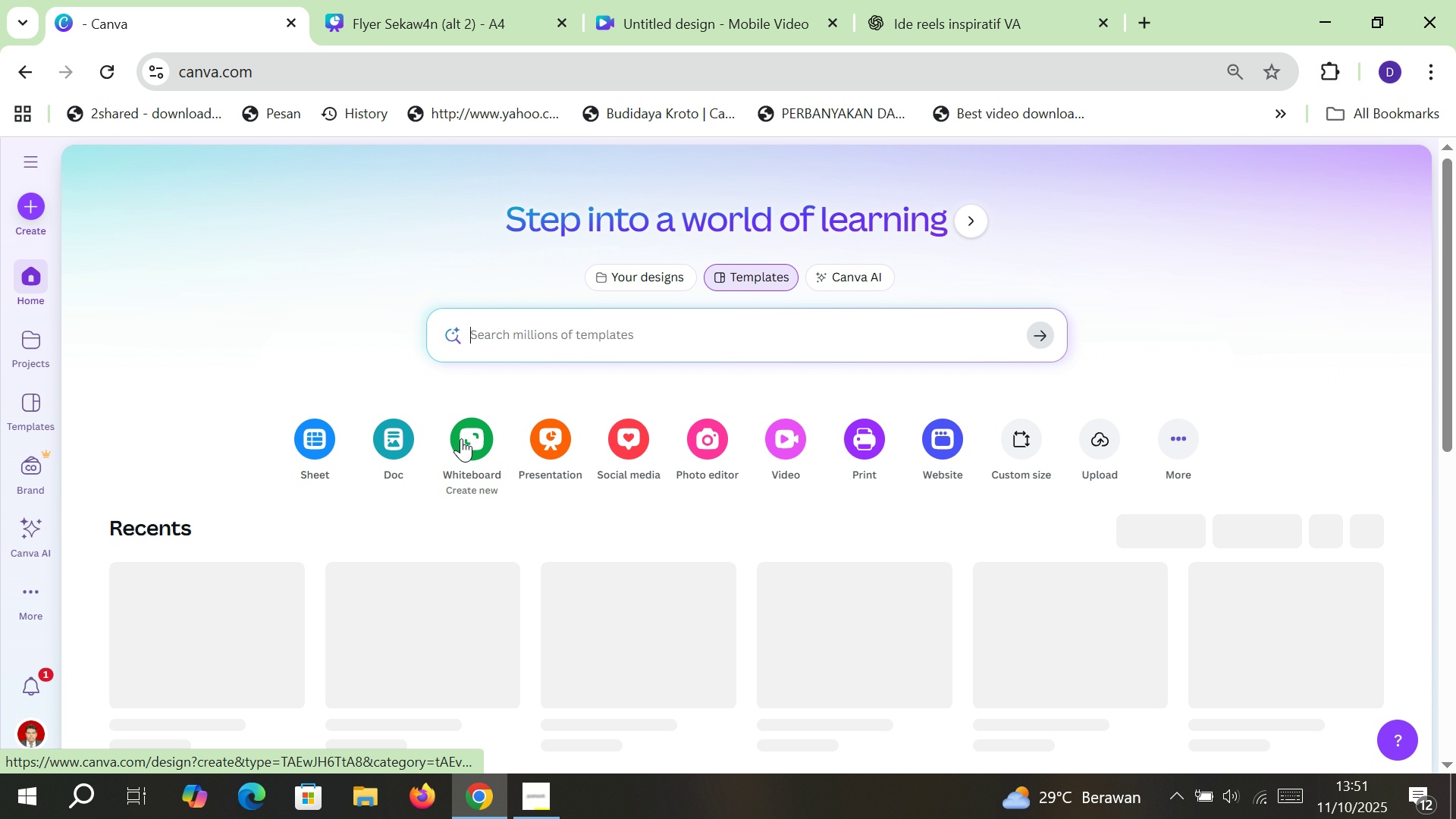 
wait(7.93)
 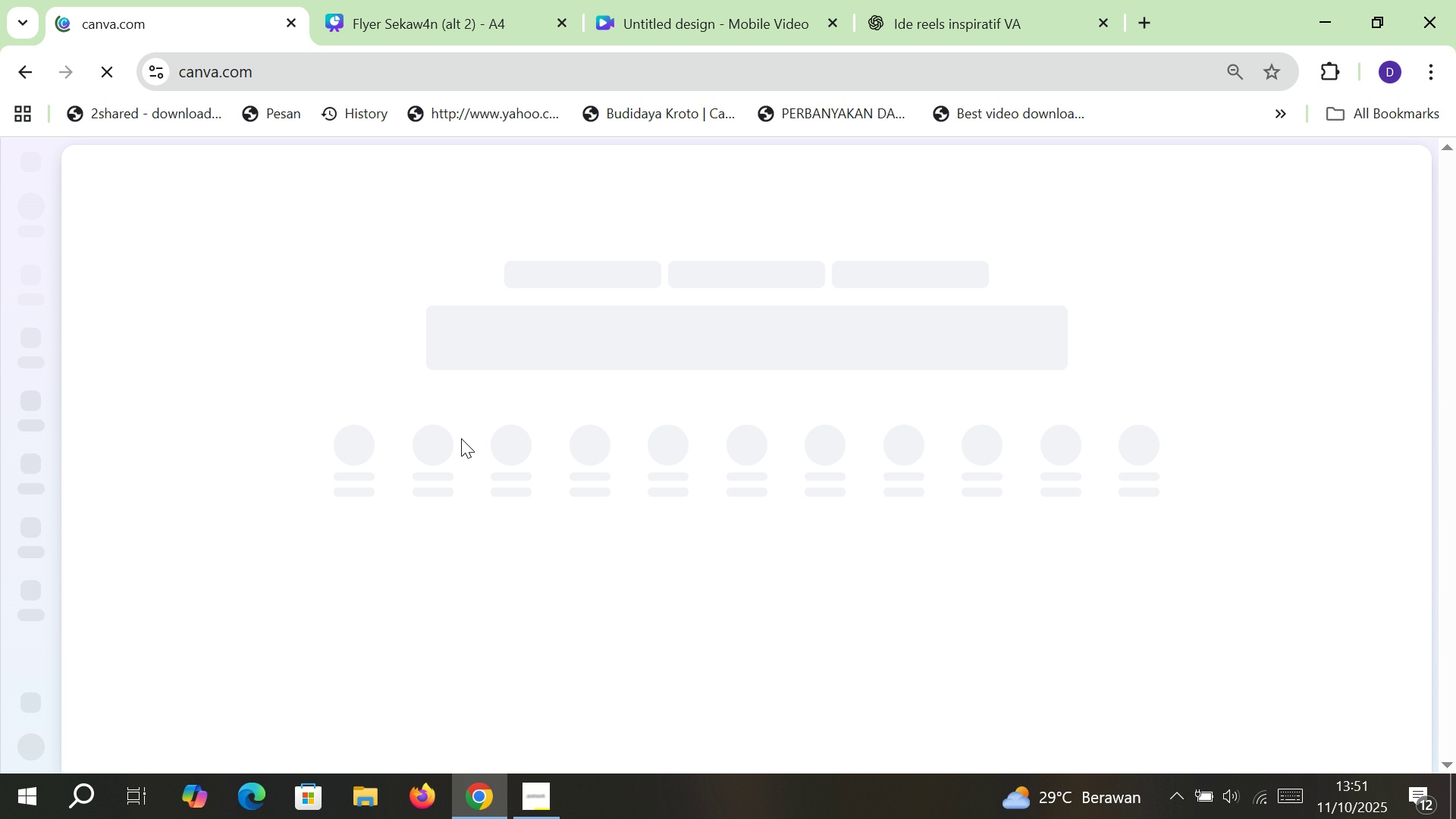 
scroll: coordinate [552, 460], scroll_direction: down, amount: 4.0
 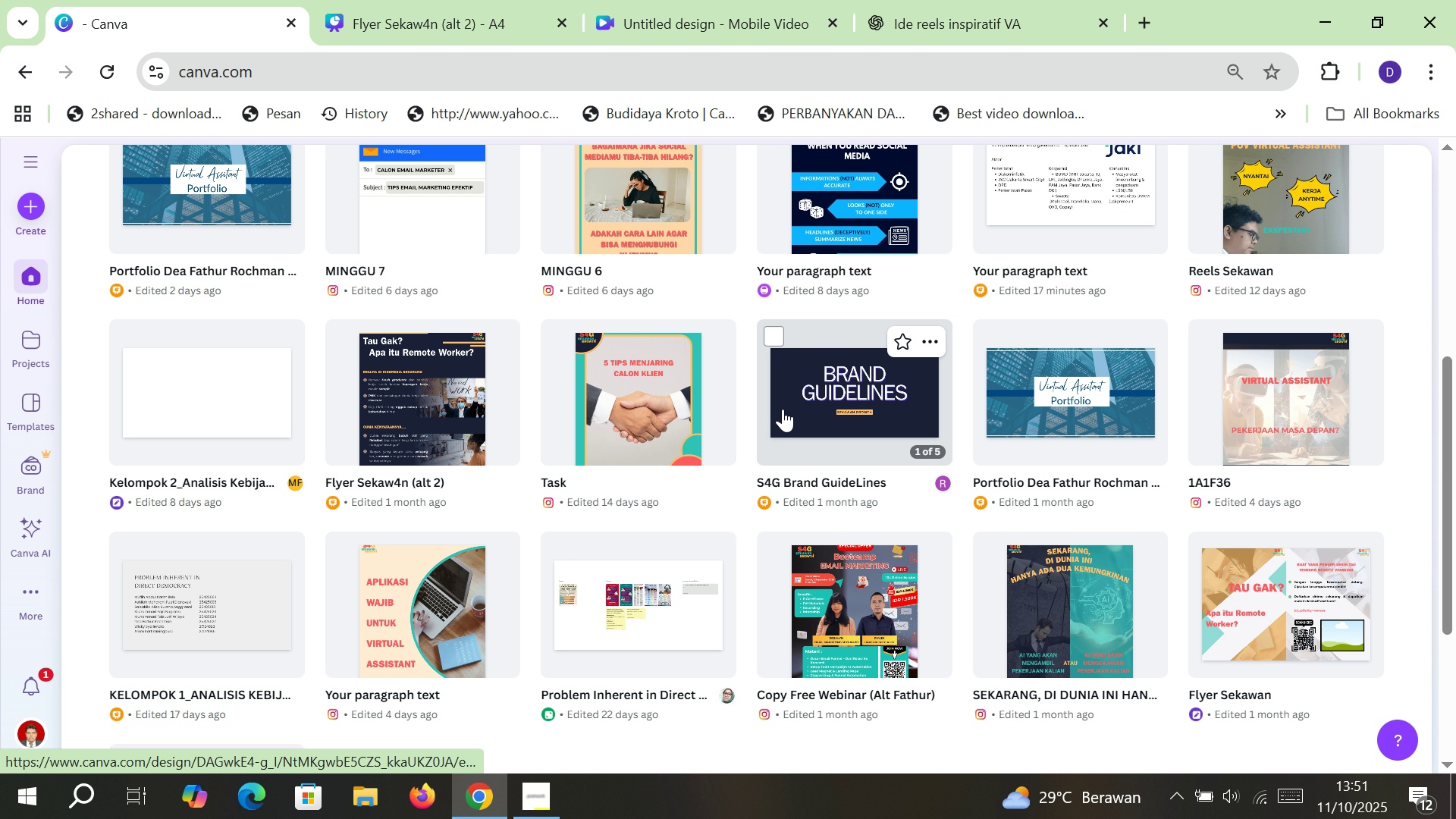 
left_click([783, 409])
 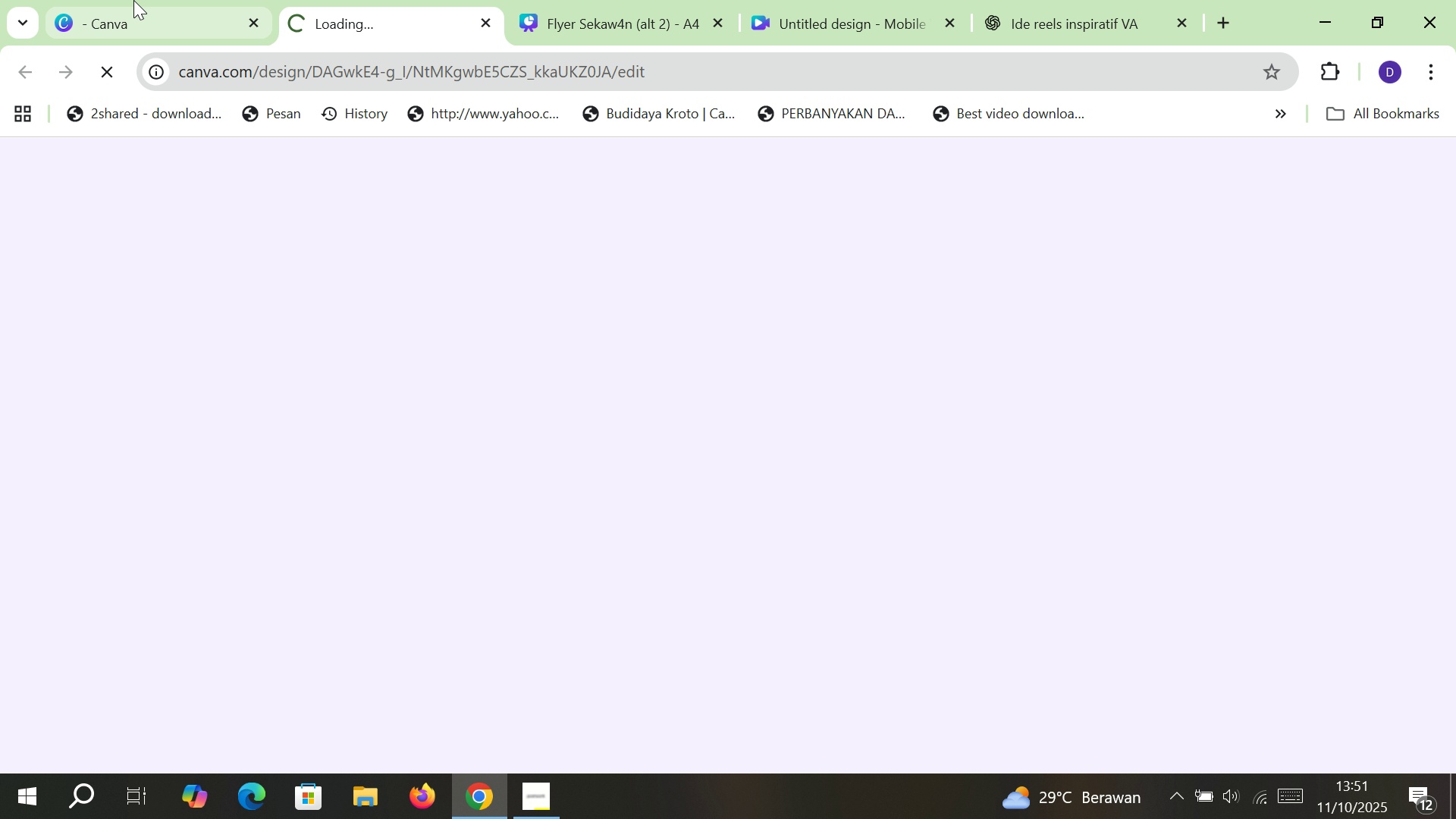 
left_click([133, 0])
 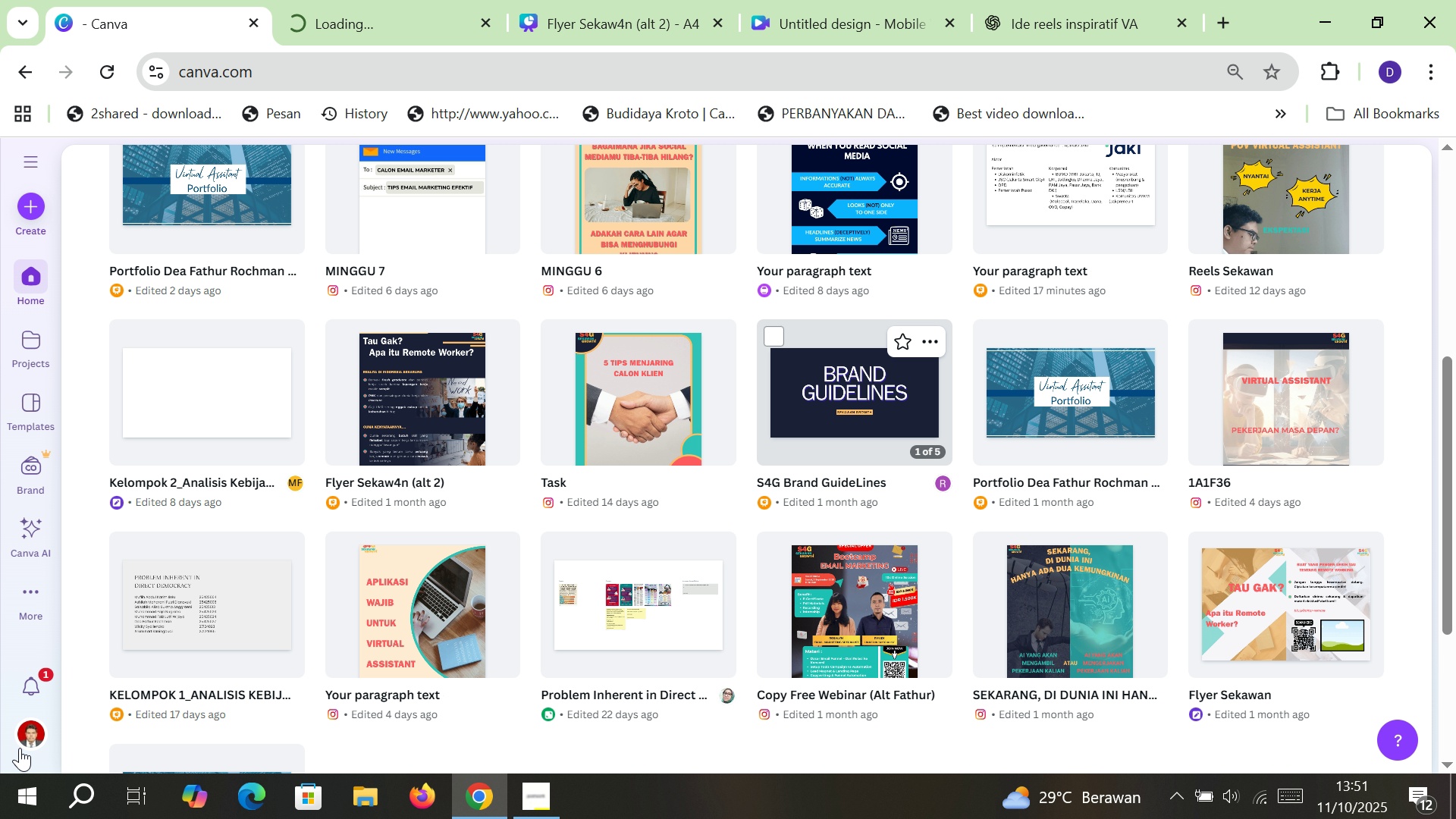 
left_click([20, 748])
 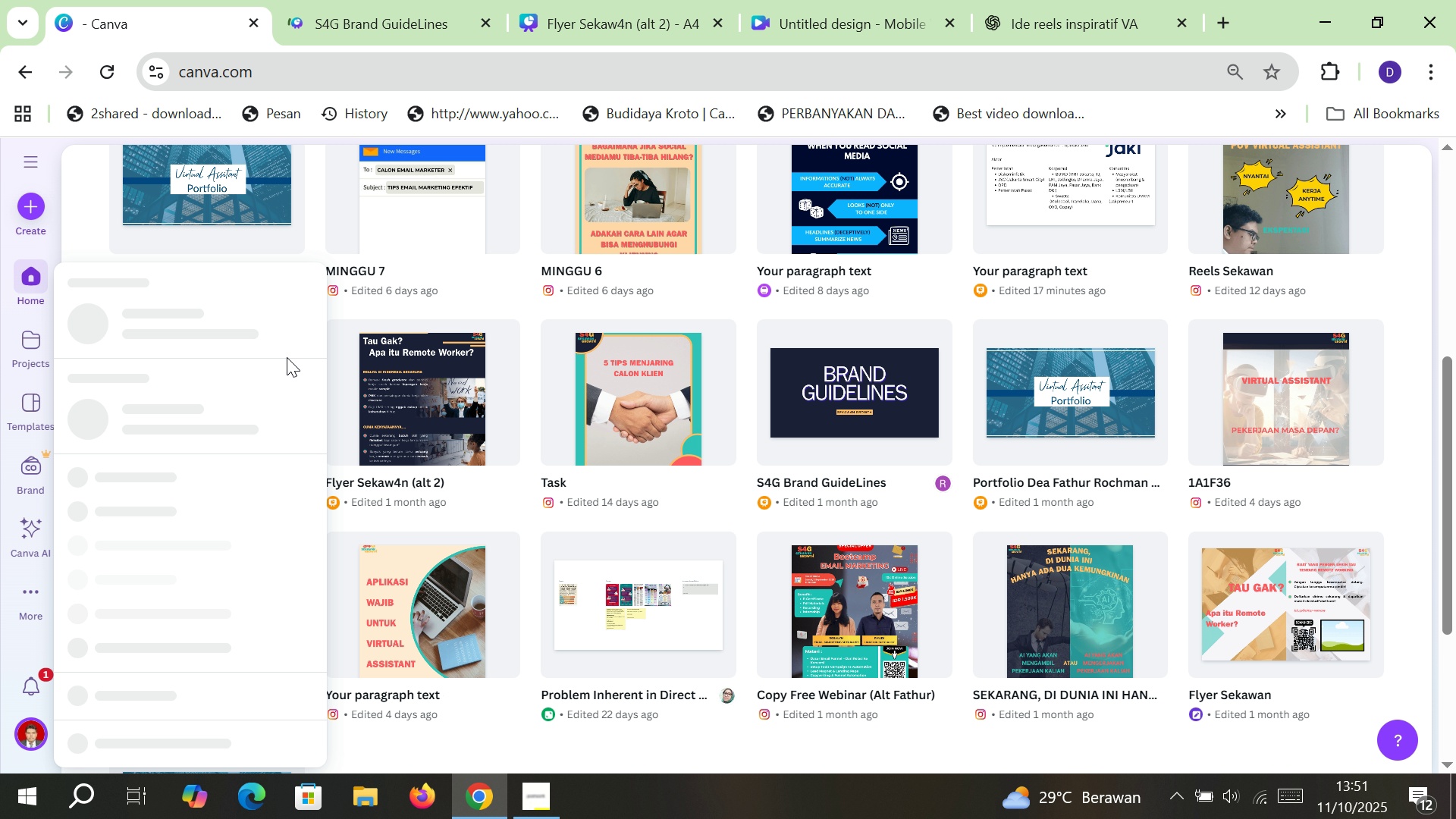 
wait(5.74)
 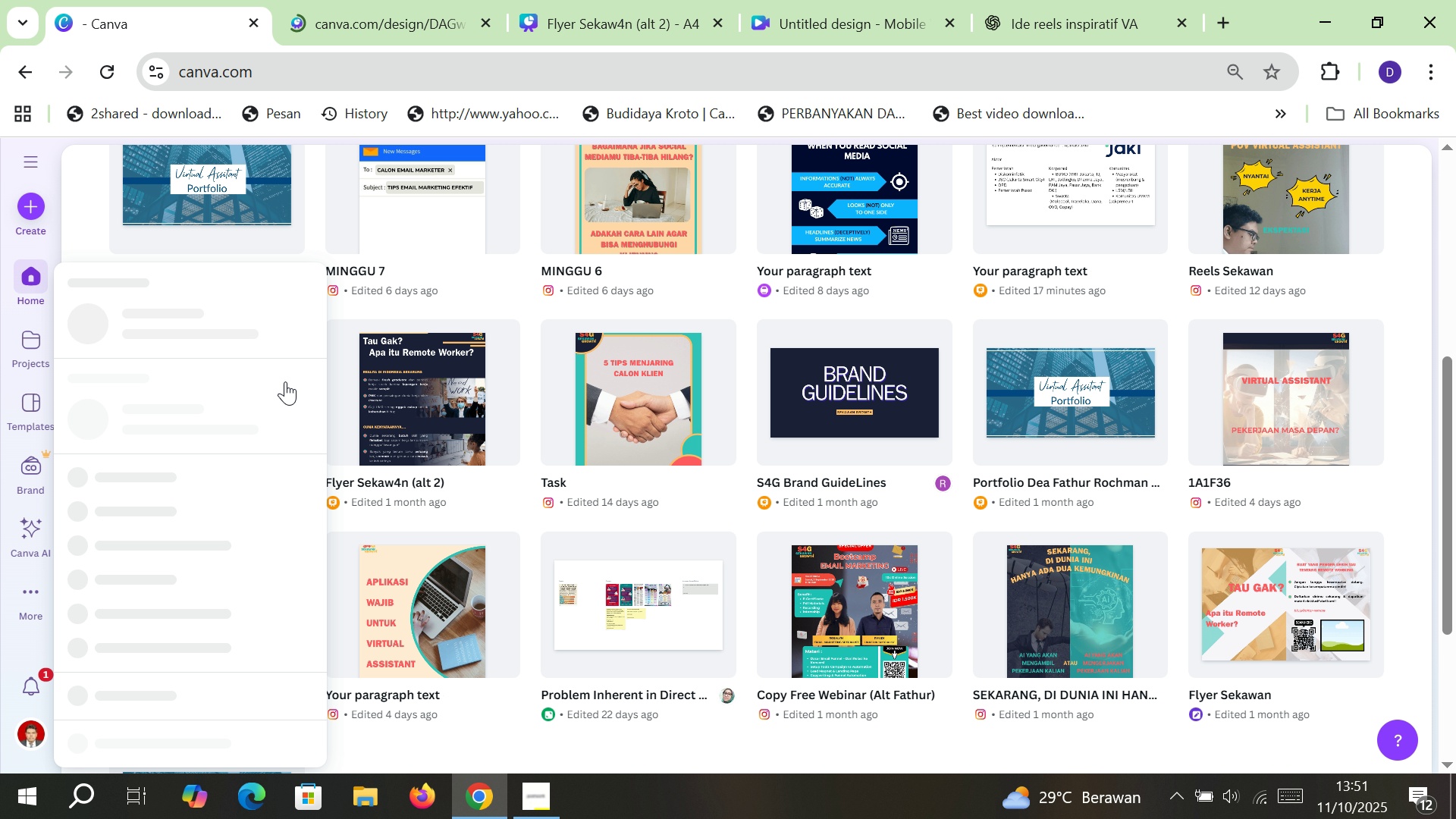 
left_click([284, 367])
 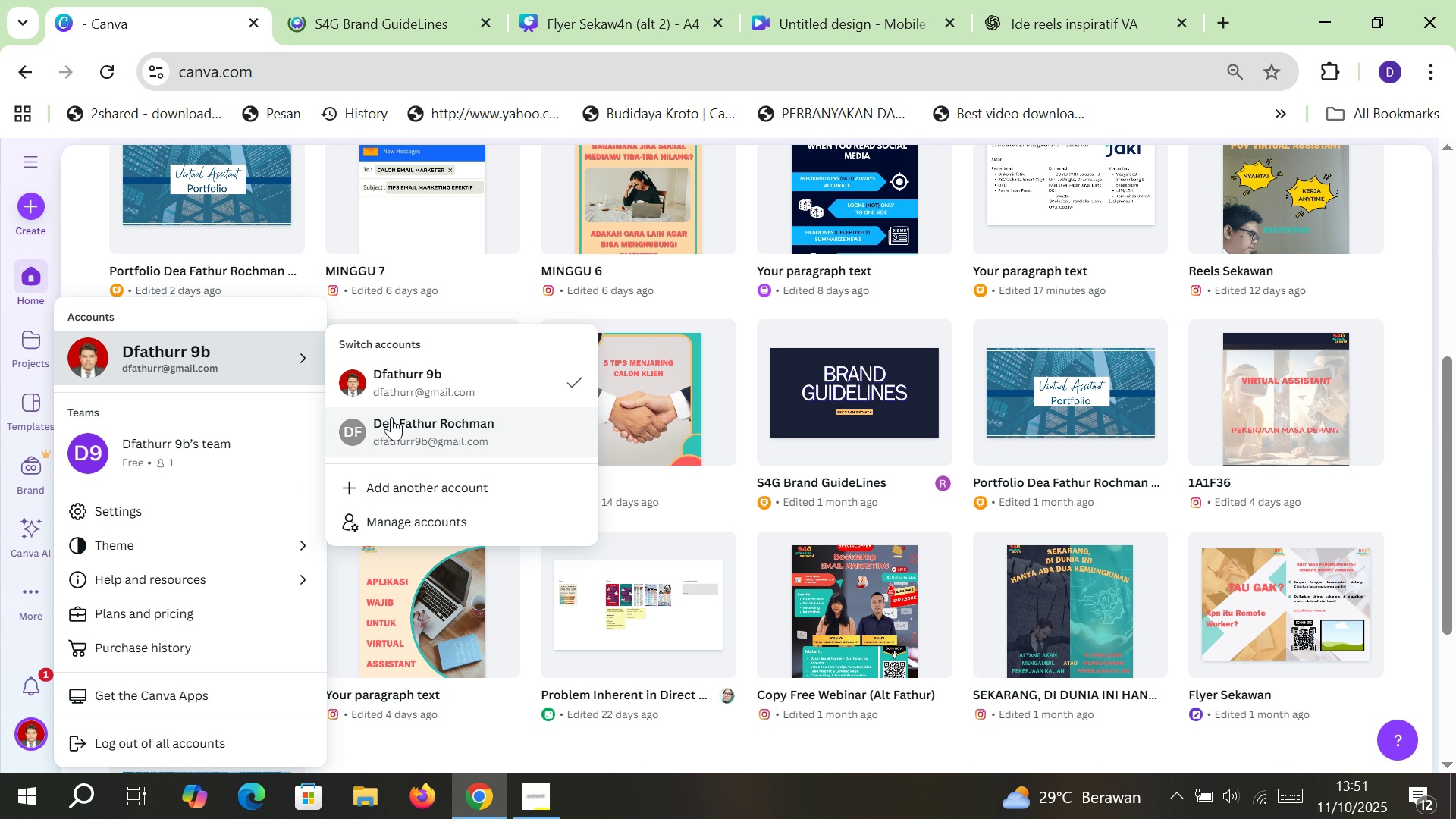 
left_click([391, 417])
 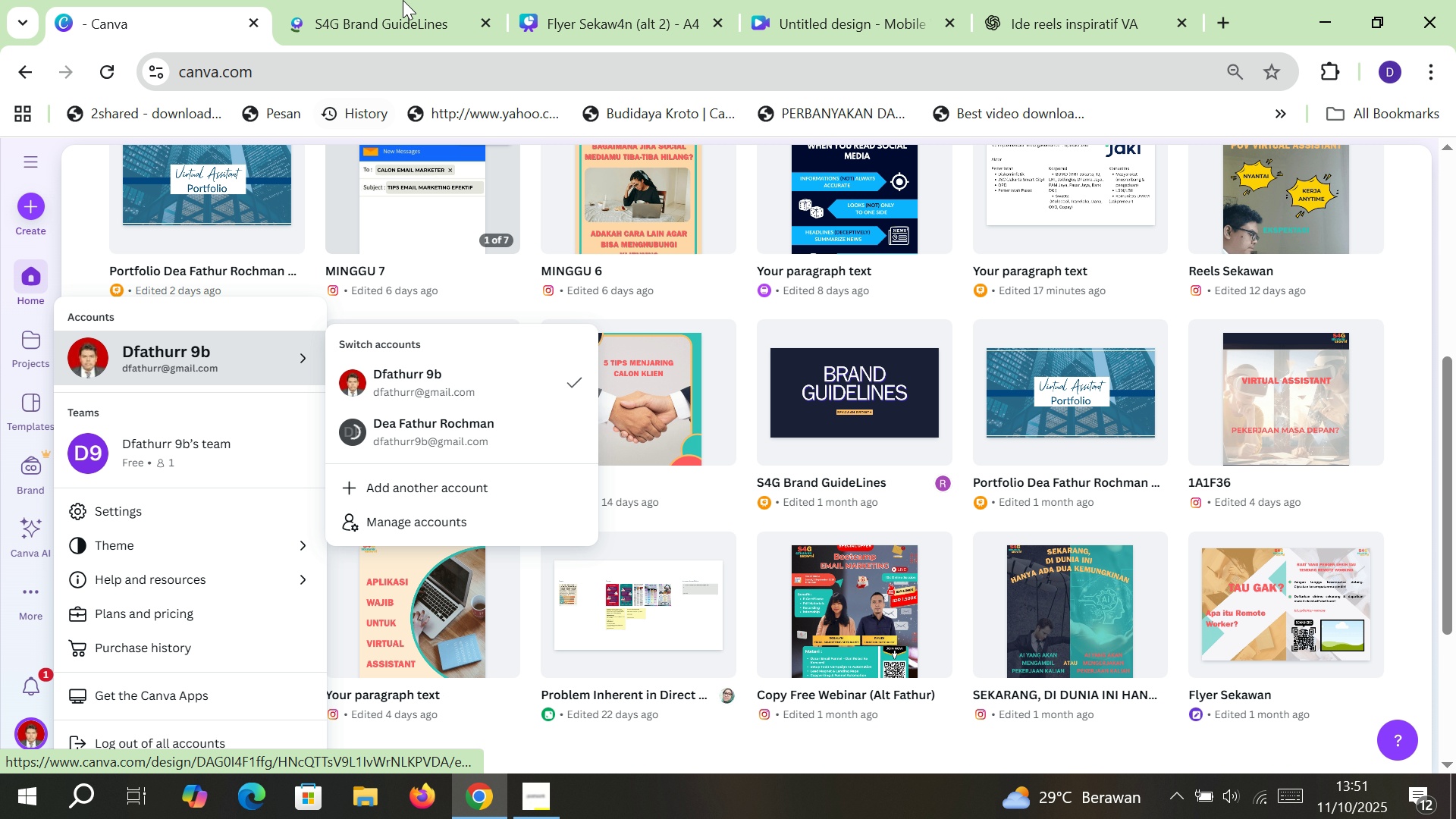 
left_click([406, 0])
 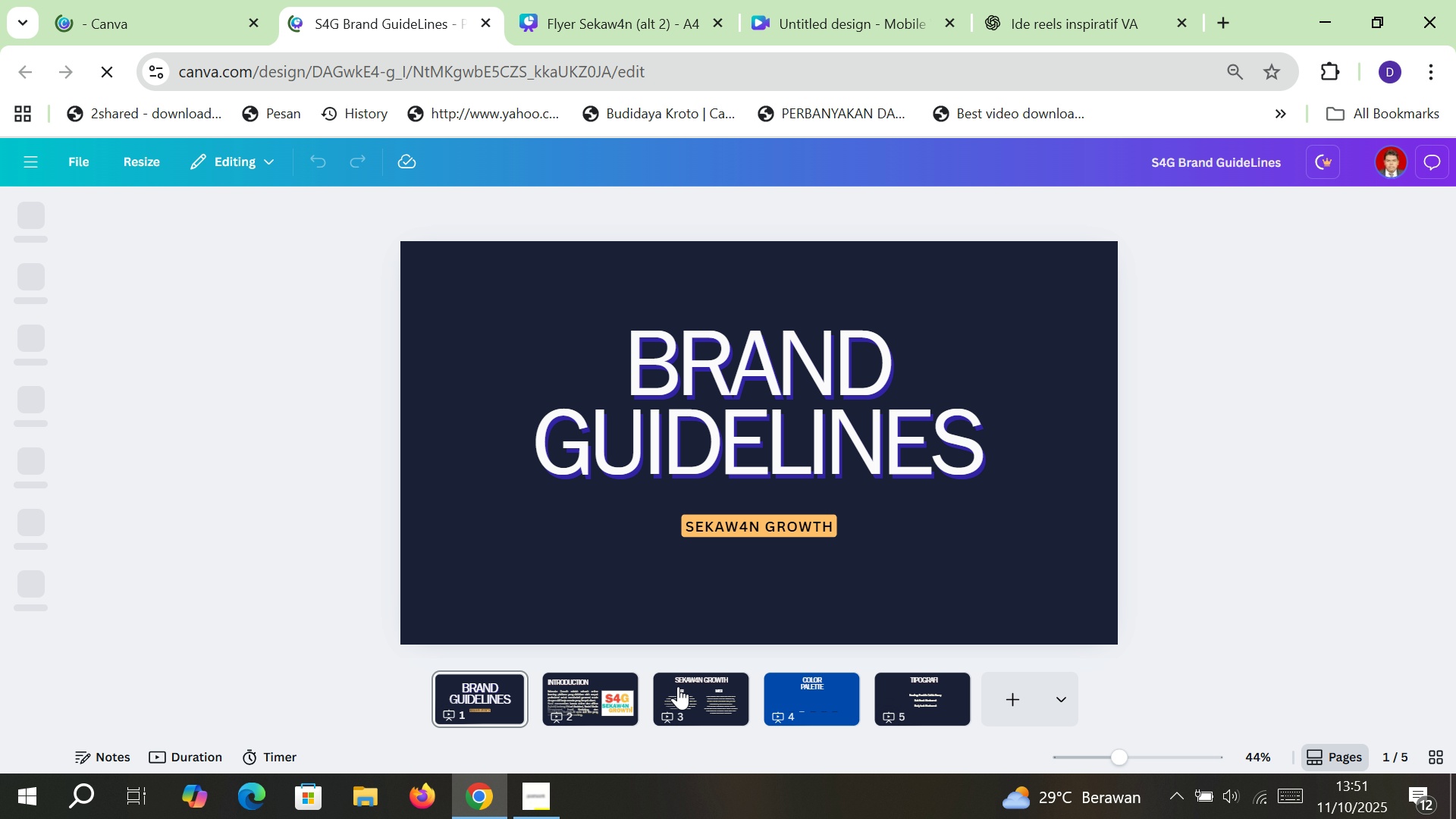 
wait(6.38)
 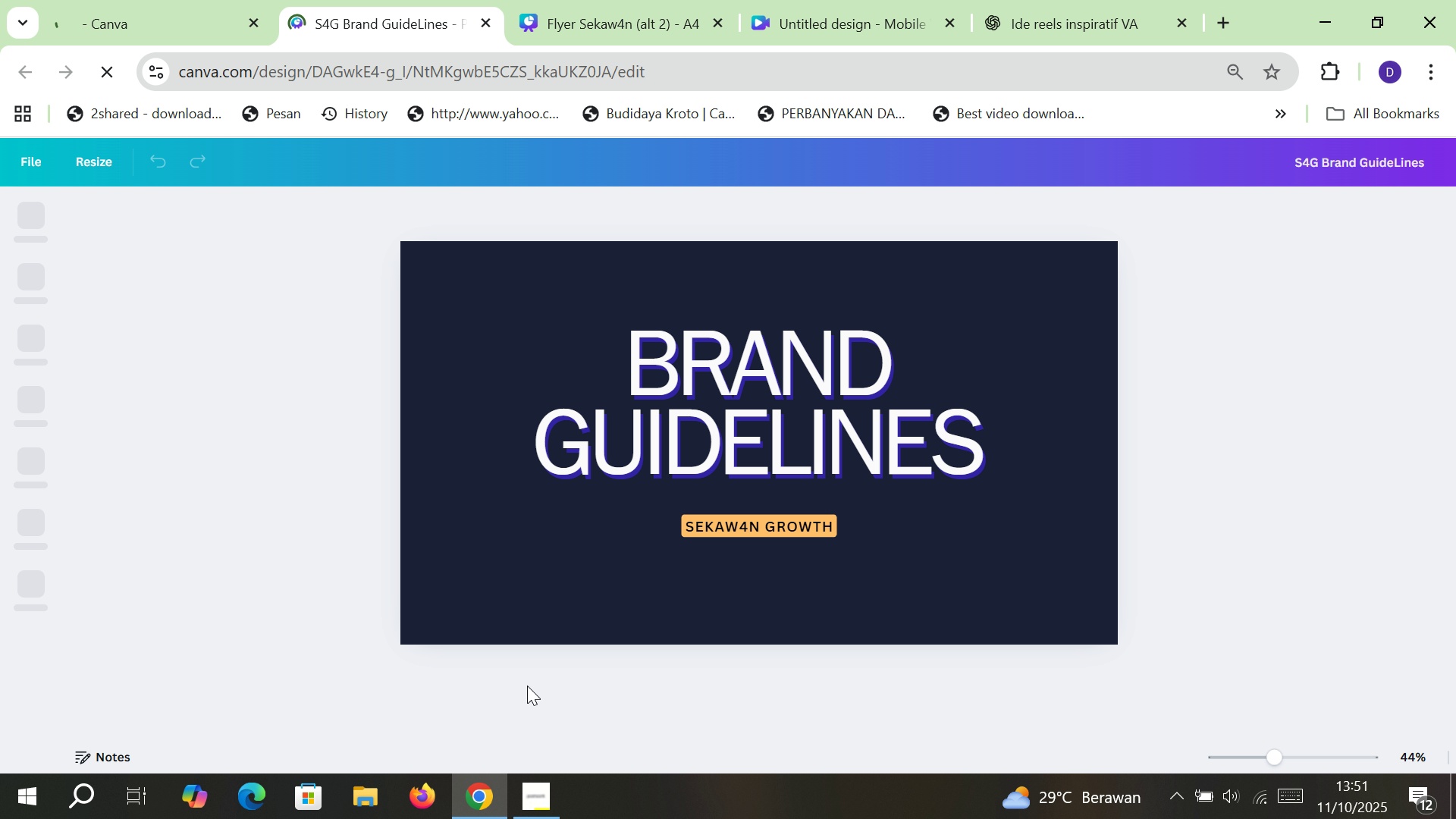 
left_click([809, 697])
 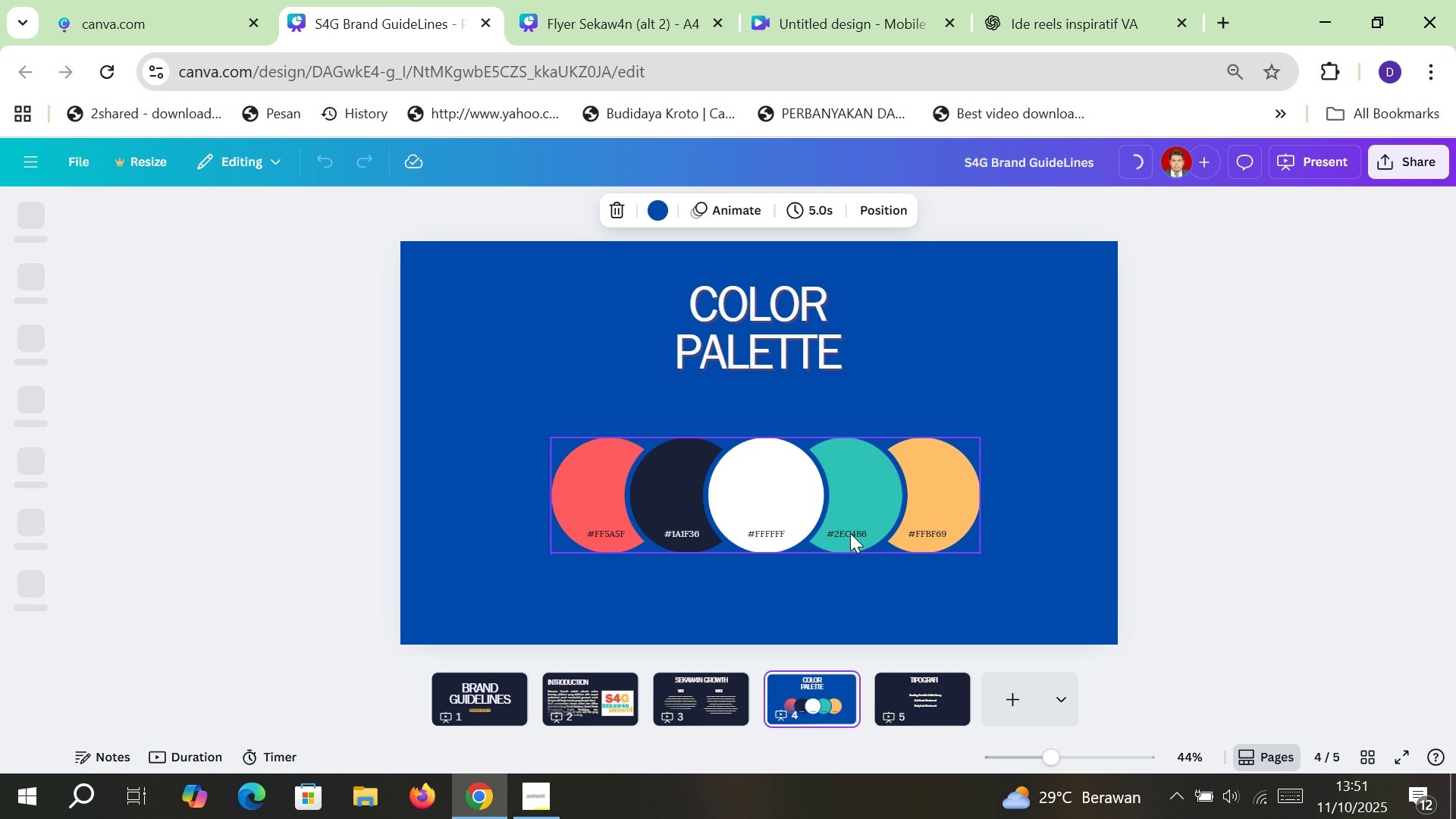 
double_click([850, 533])
 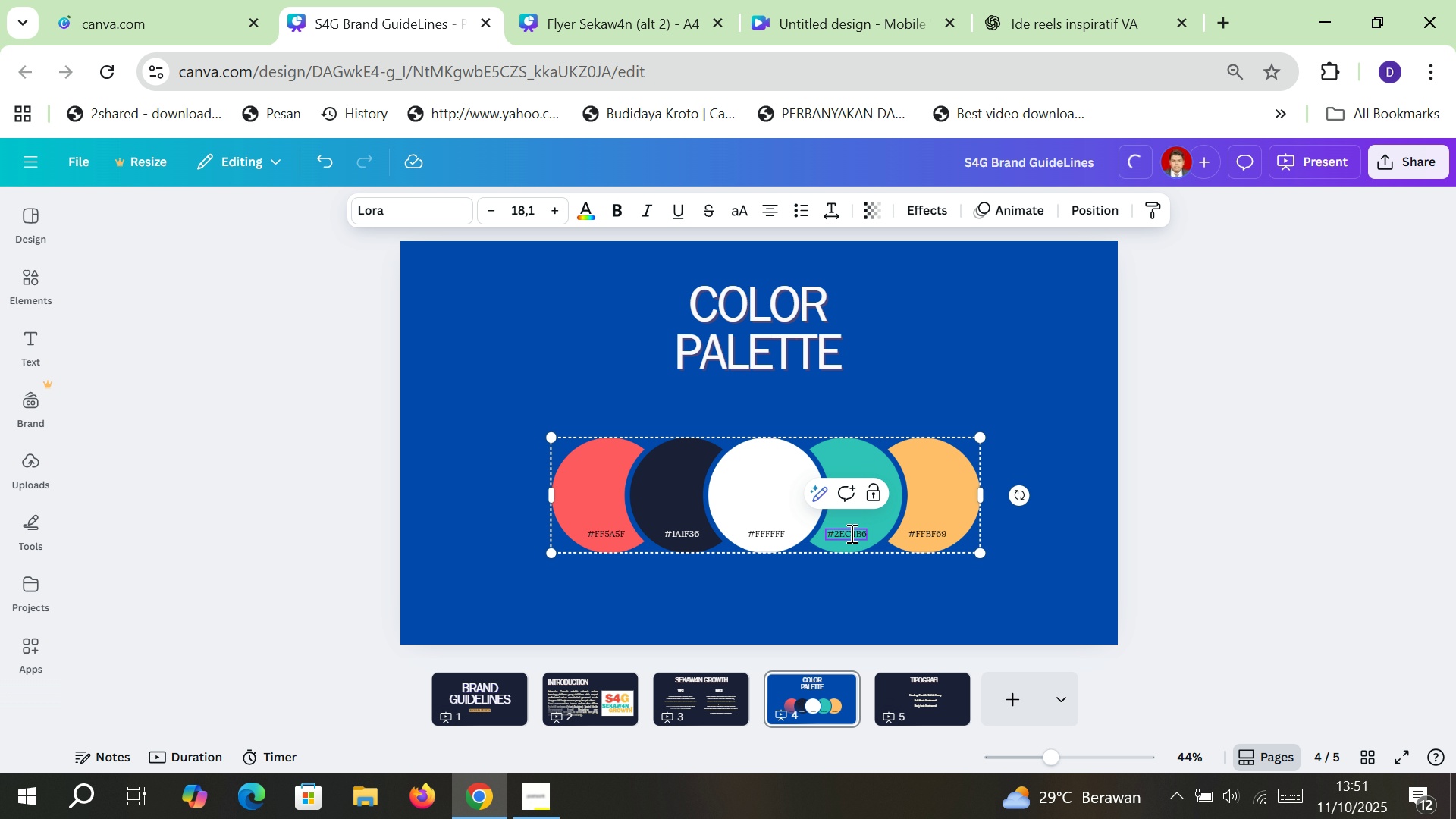 
double_click([850, 533])
 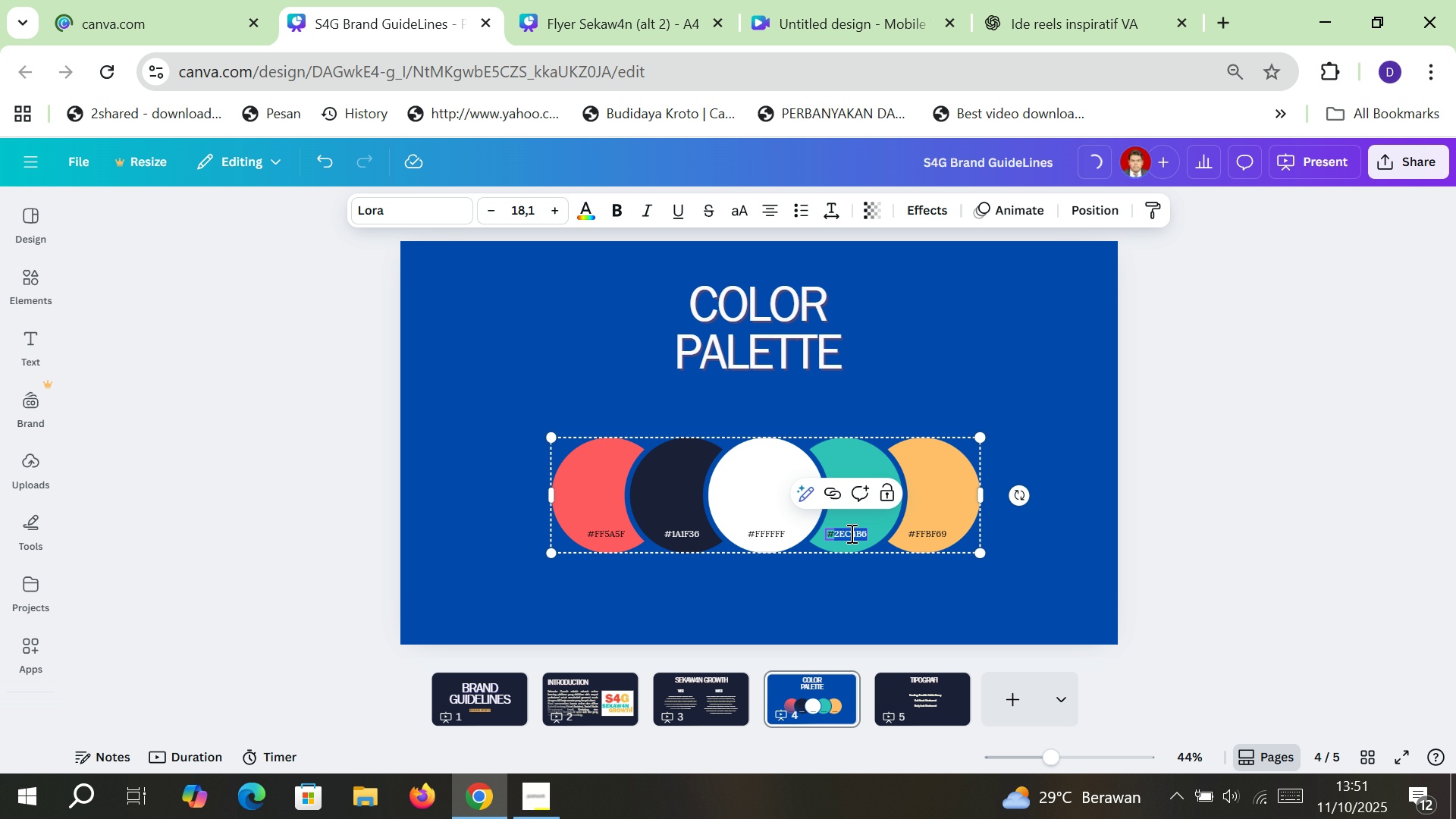 
key(Control+C)
 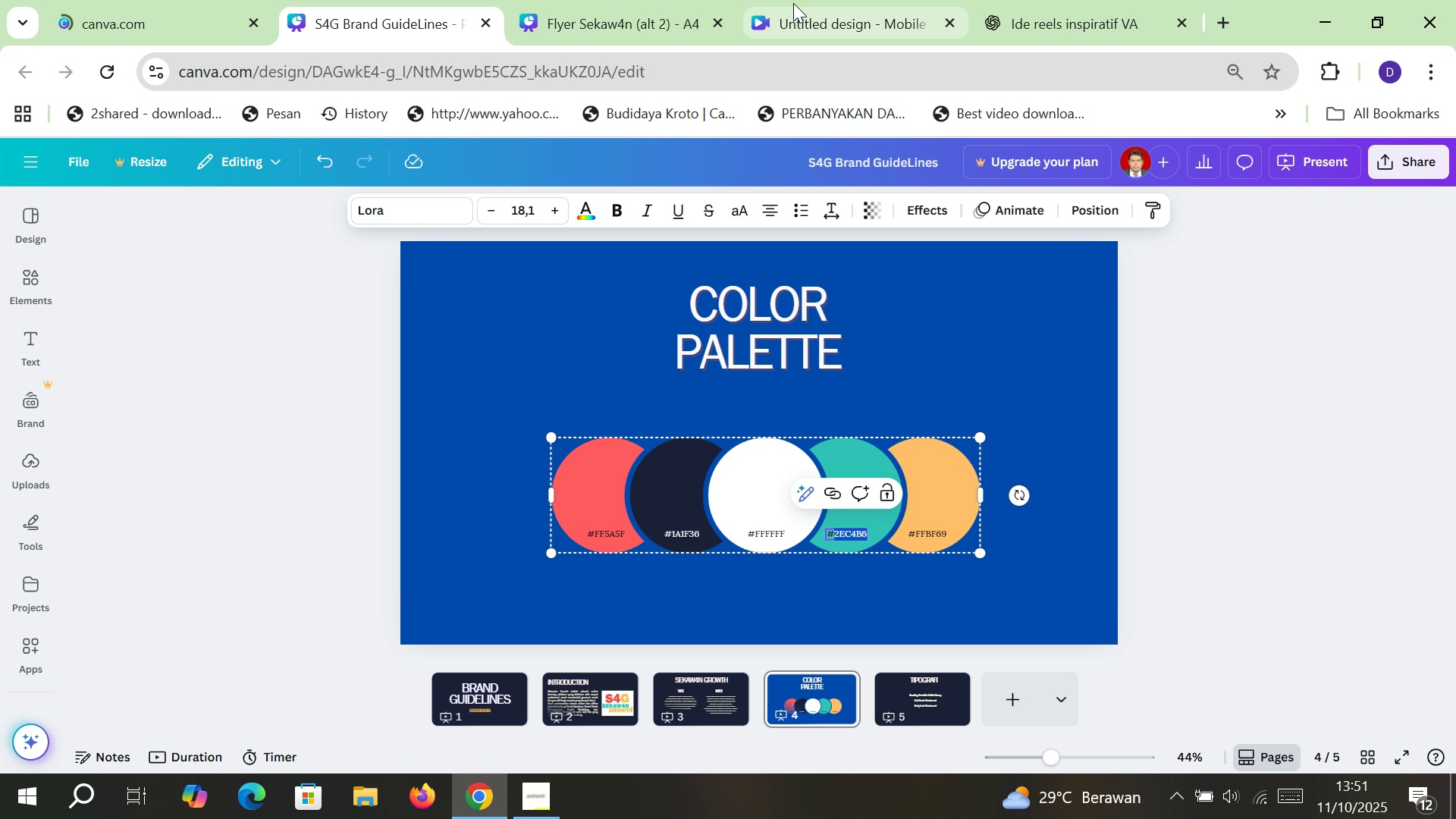 
left_click([793, 3])
 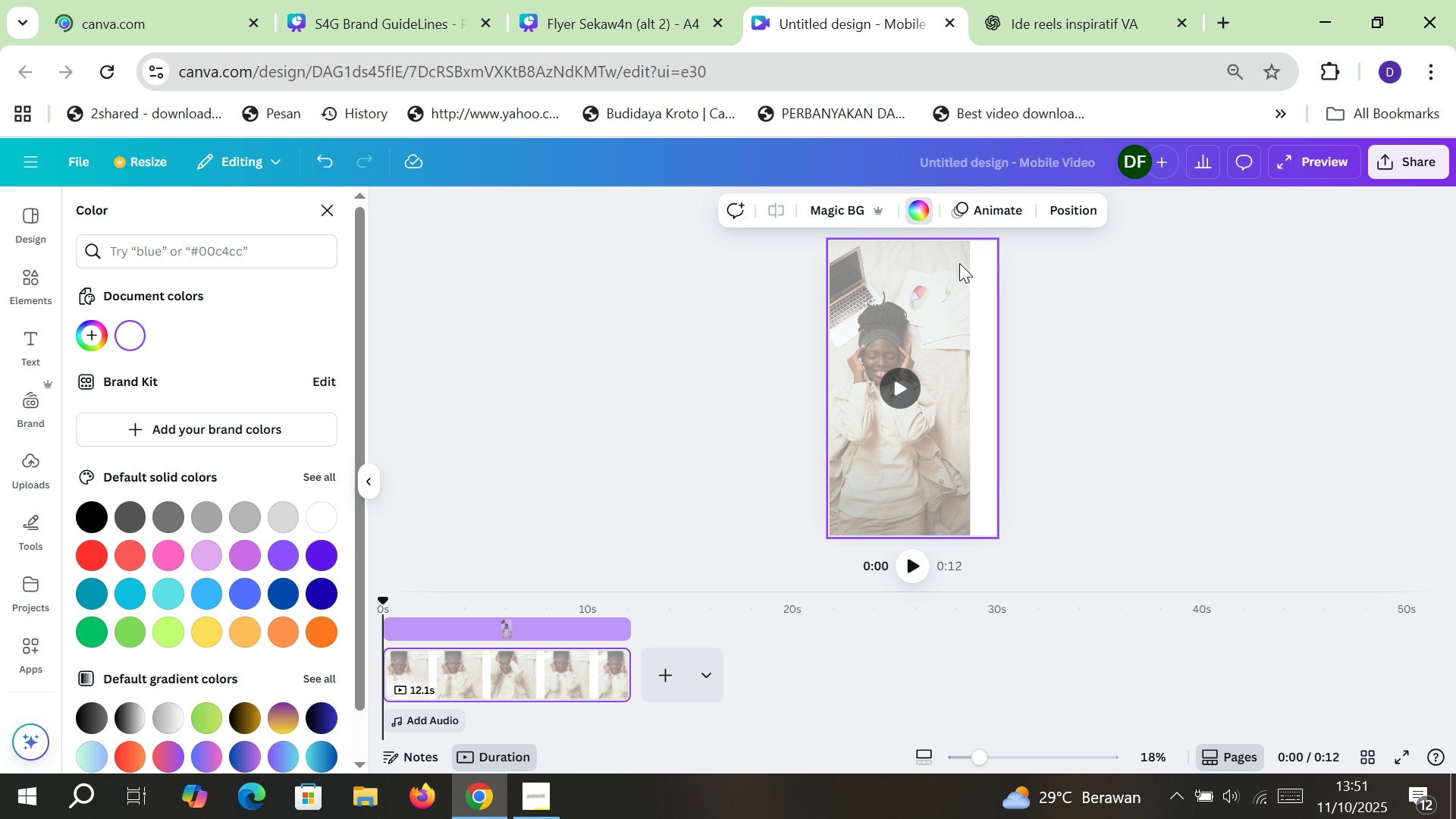 
mouse_move([918, 234])
 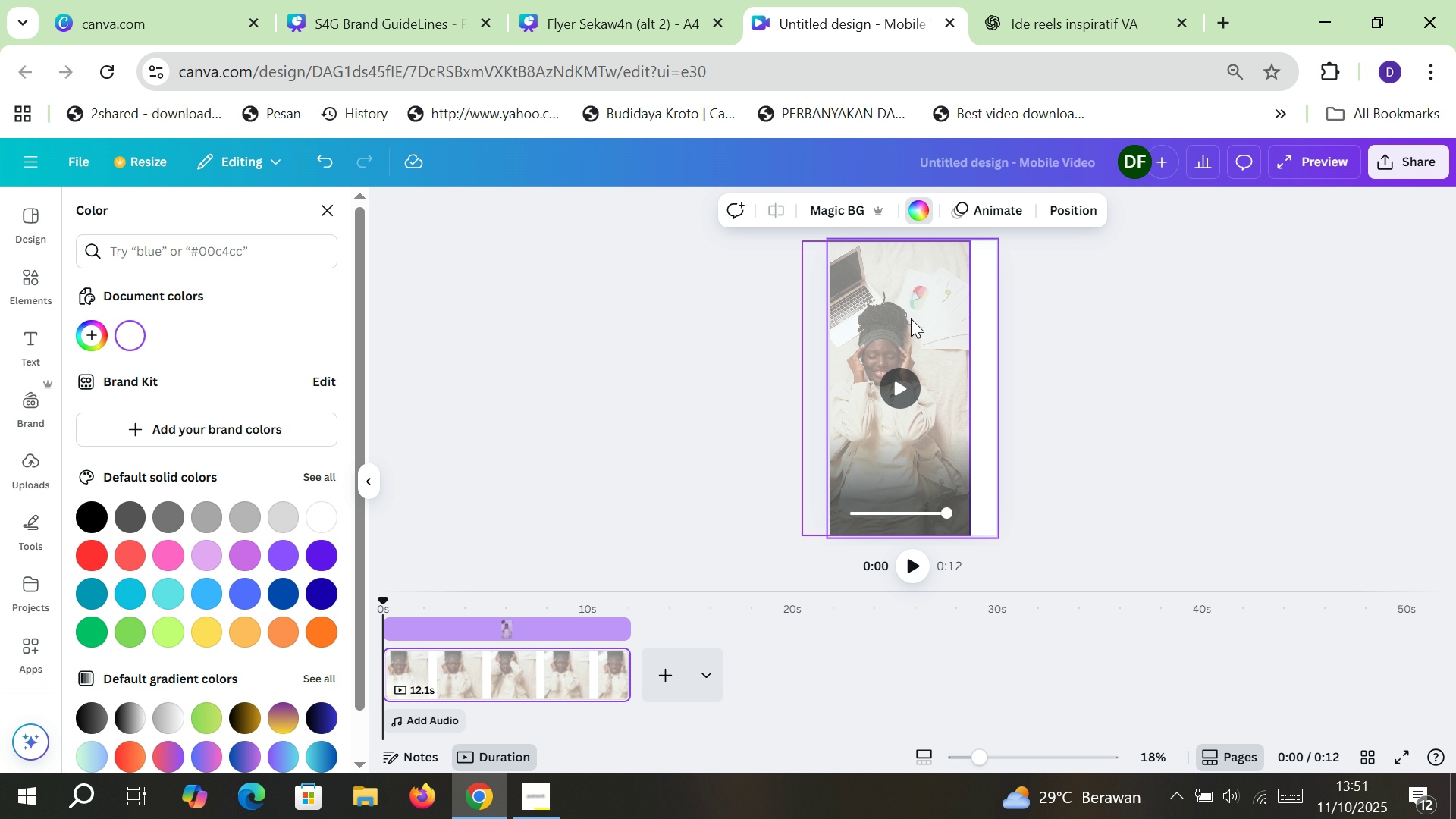 
left_click_drag(start_coordinate=[911, 318], to_coordinate=[883, 318])
 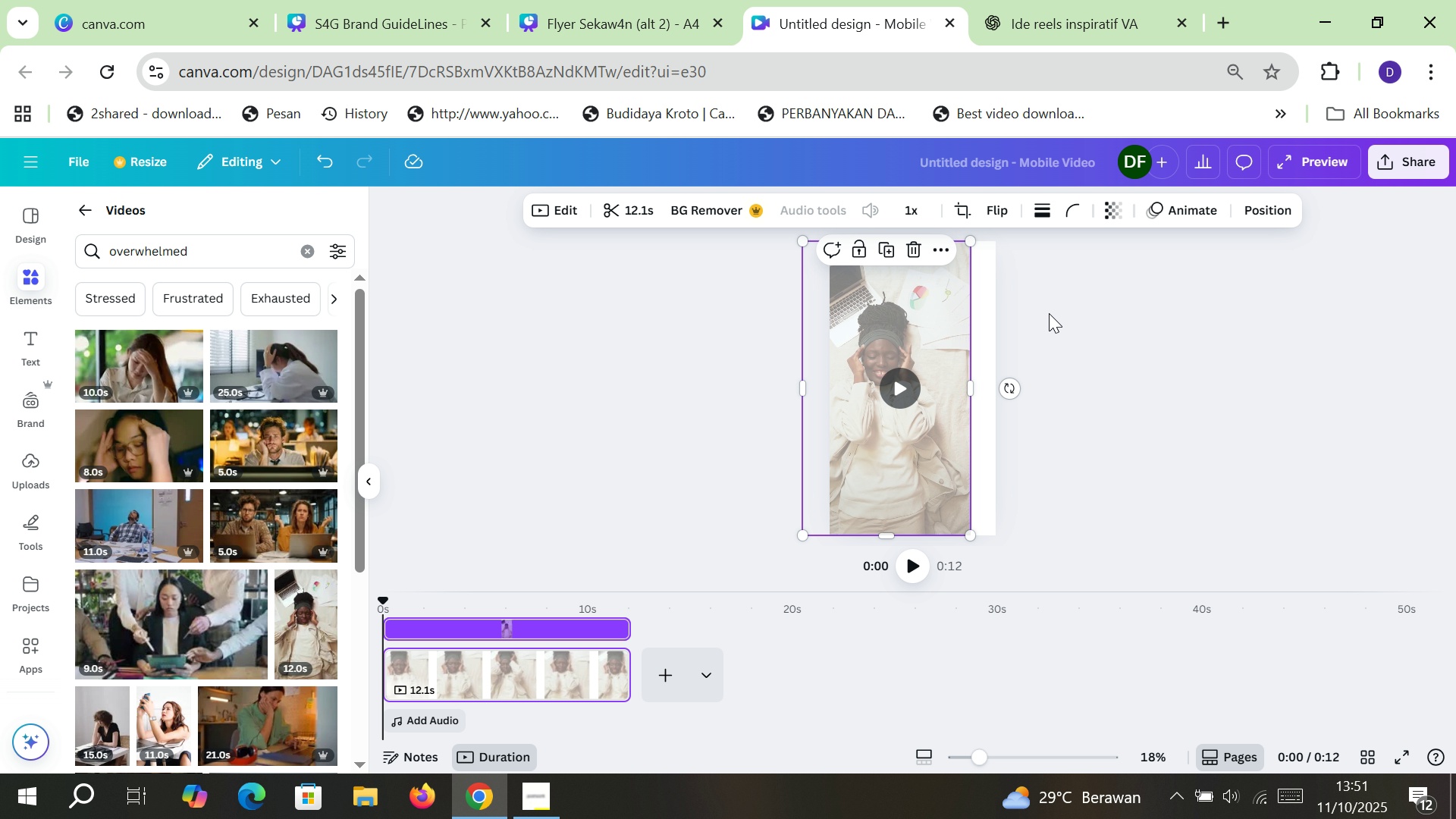 
left_click([1049, 313])
 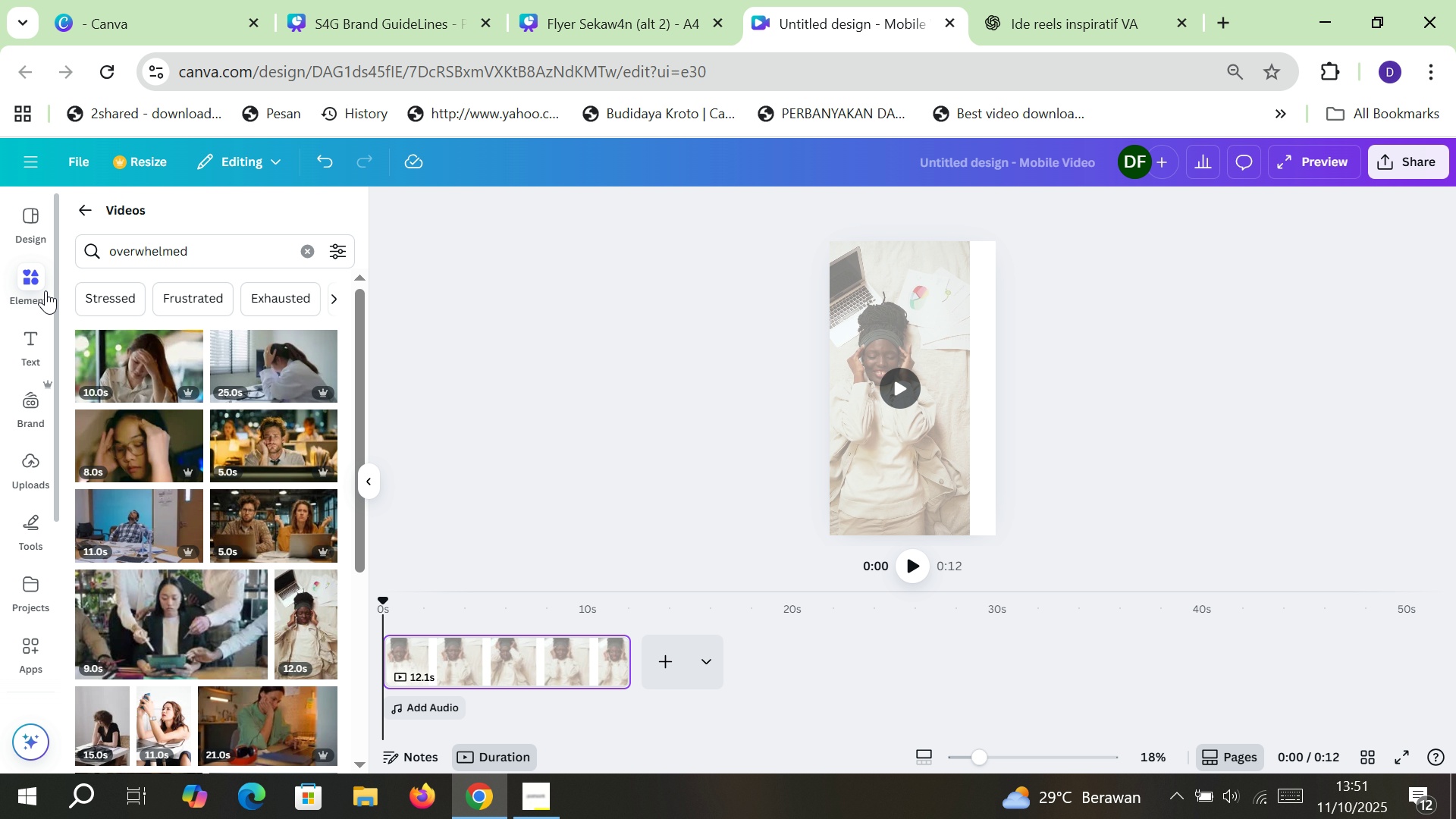 
left_click([46, 287])
 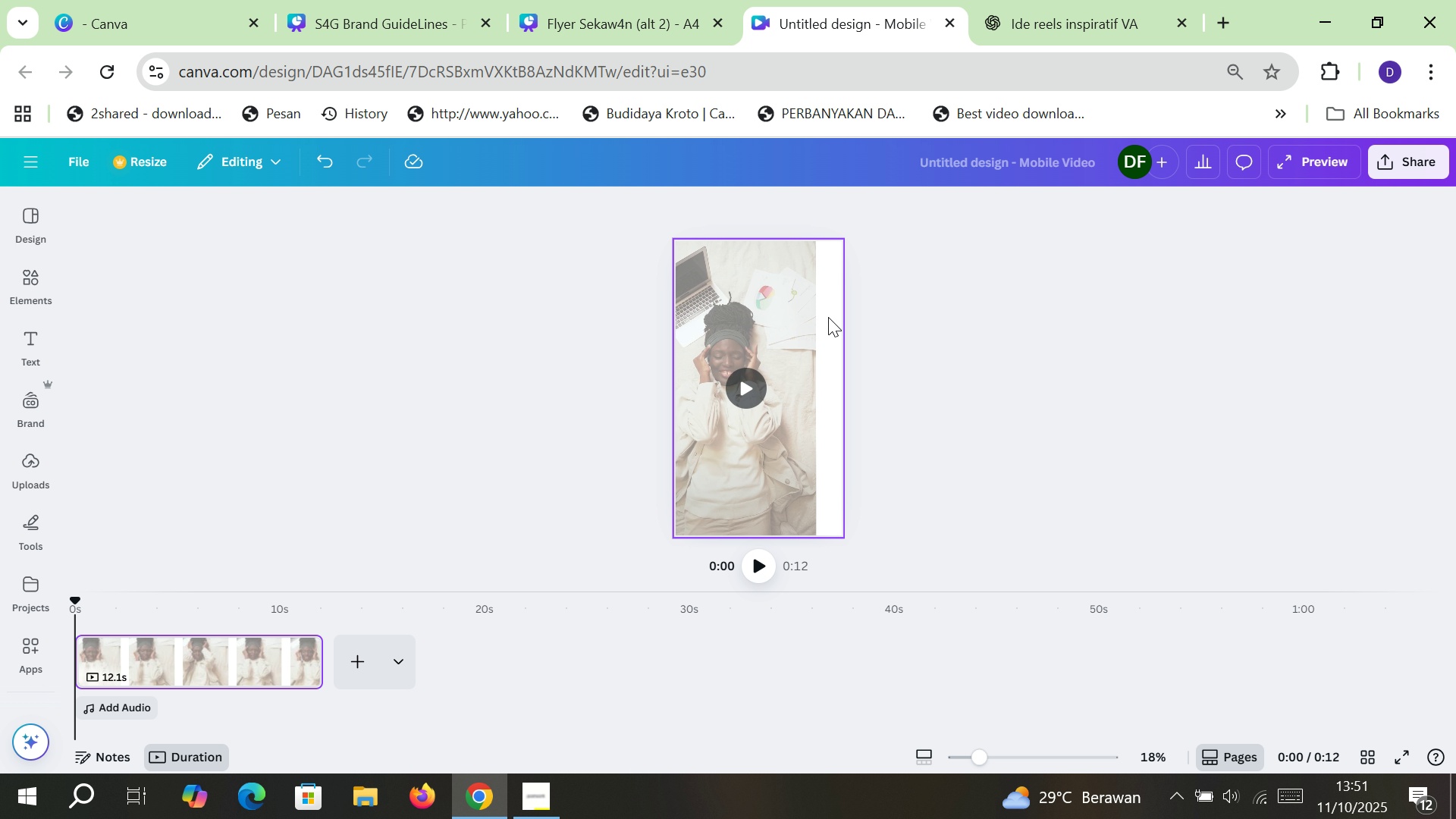 
left_click([828, 317])
 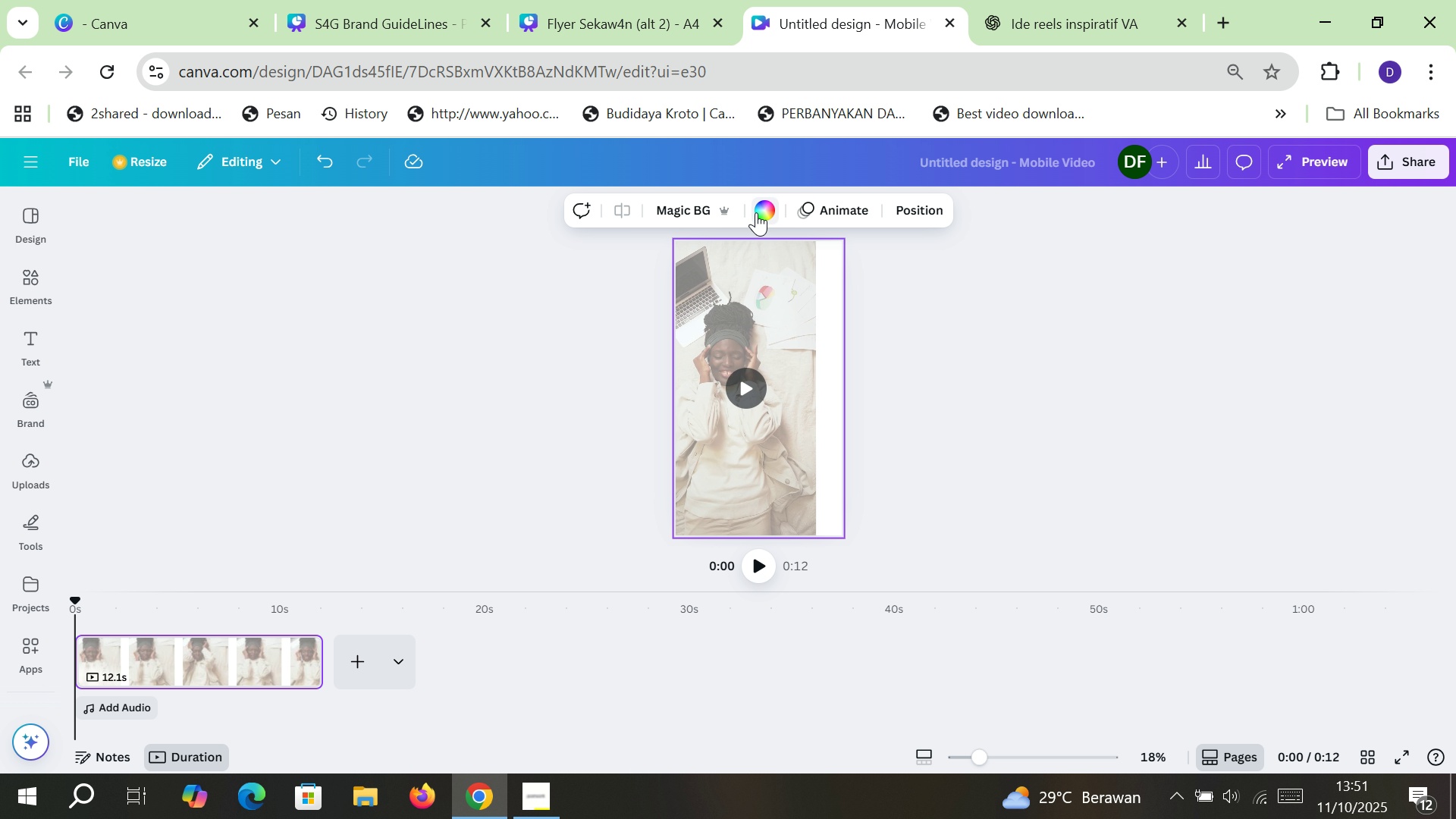 
left_click([756, 212])
 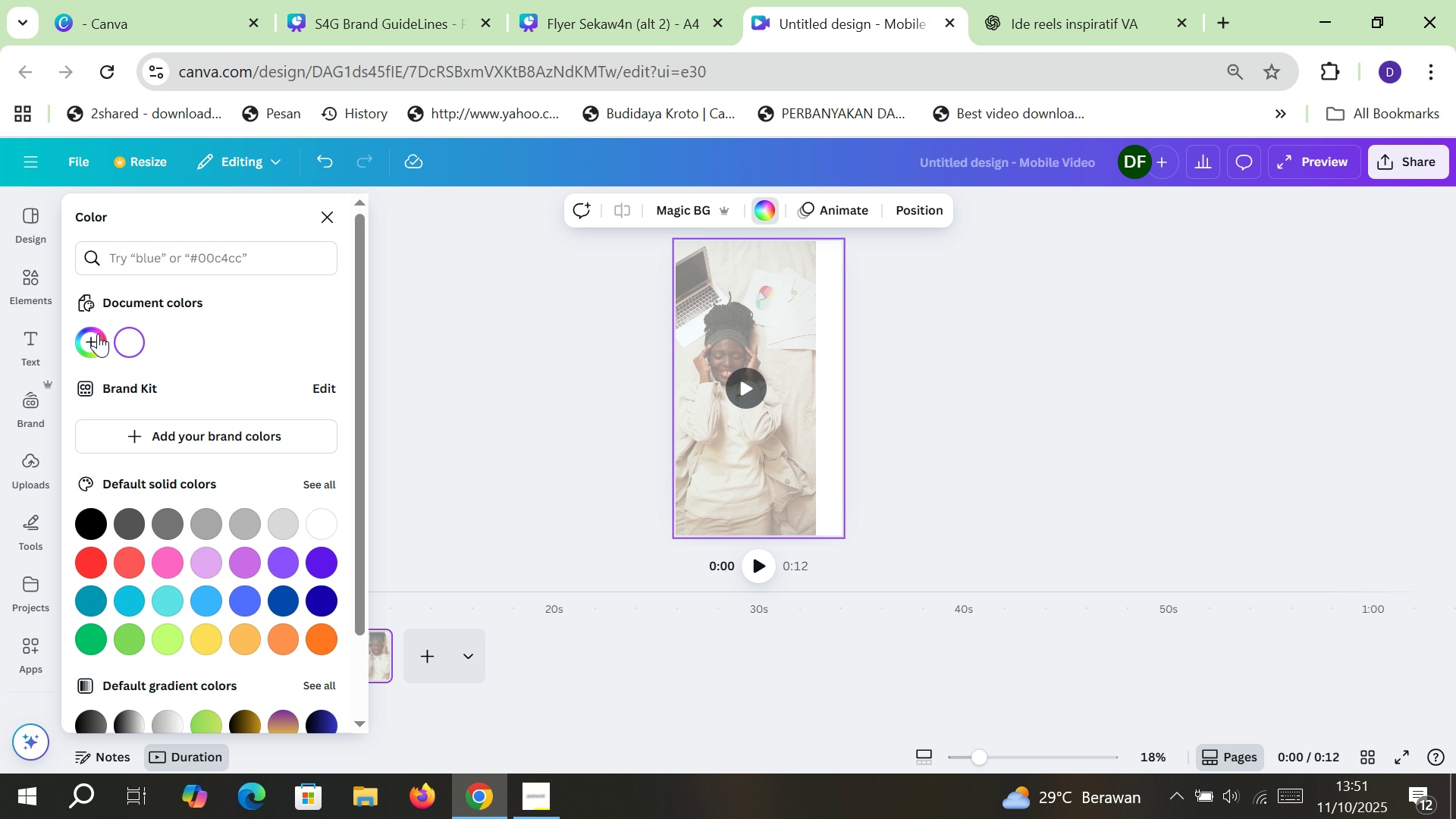 
left_click([95, 337])
 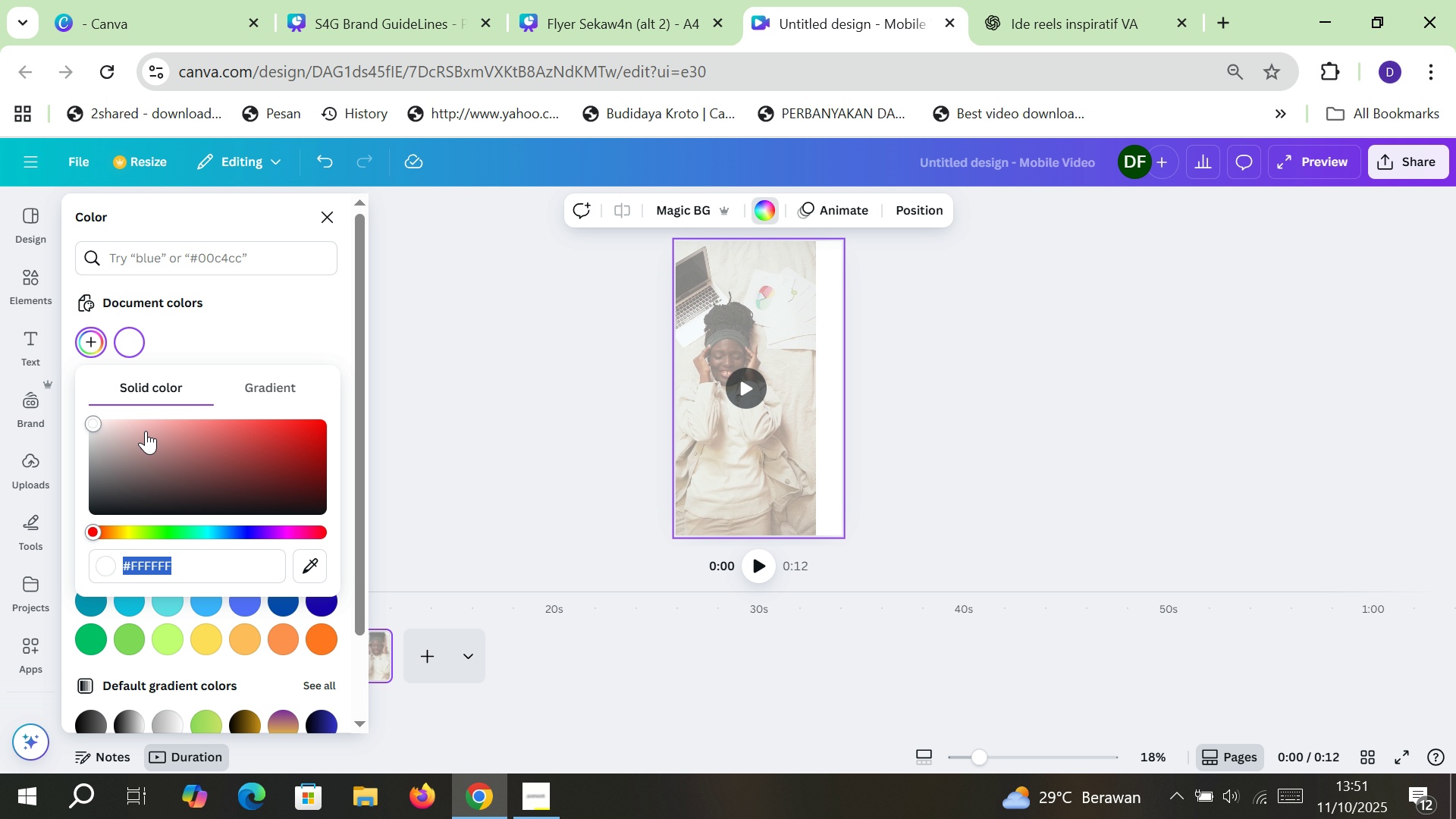 
key(Control+V)
 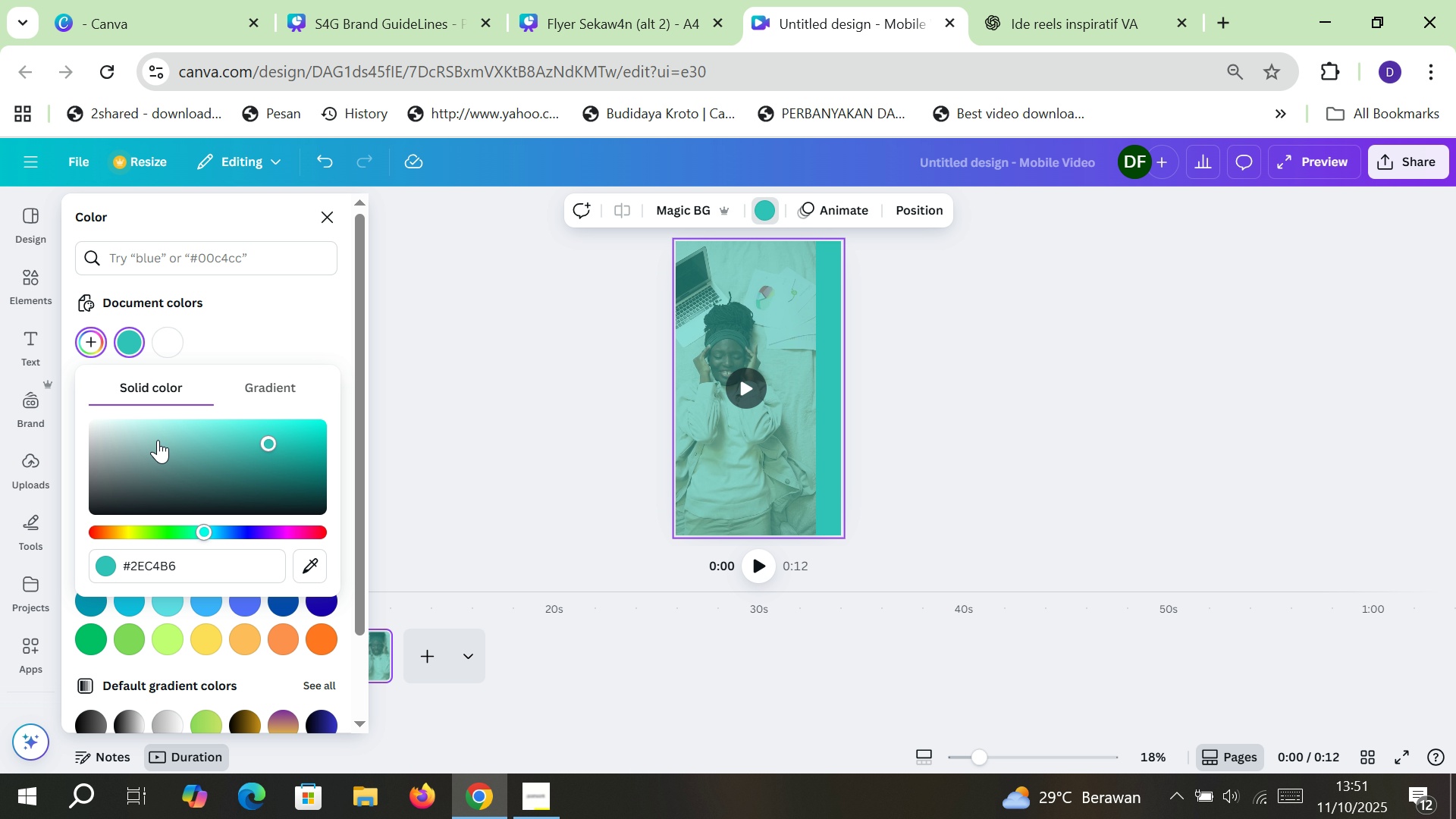 
wait(10.31)
 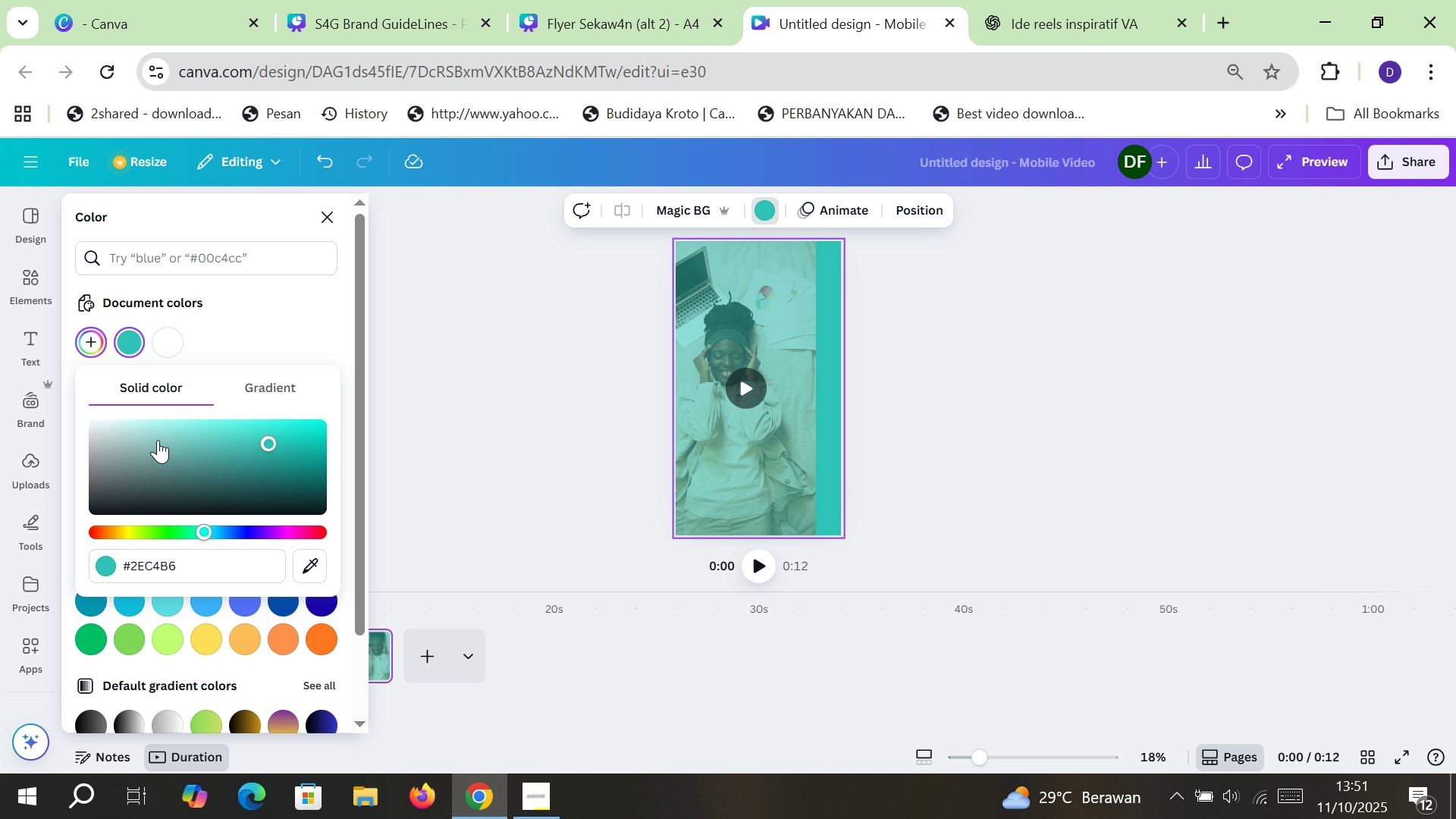 
left_click([491, 394])
 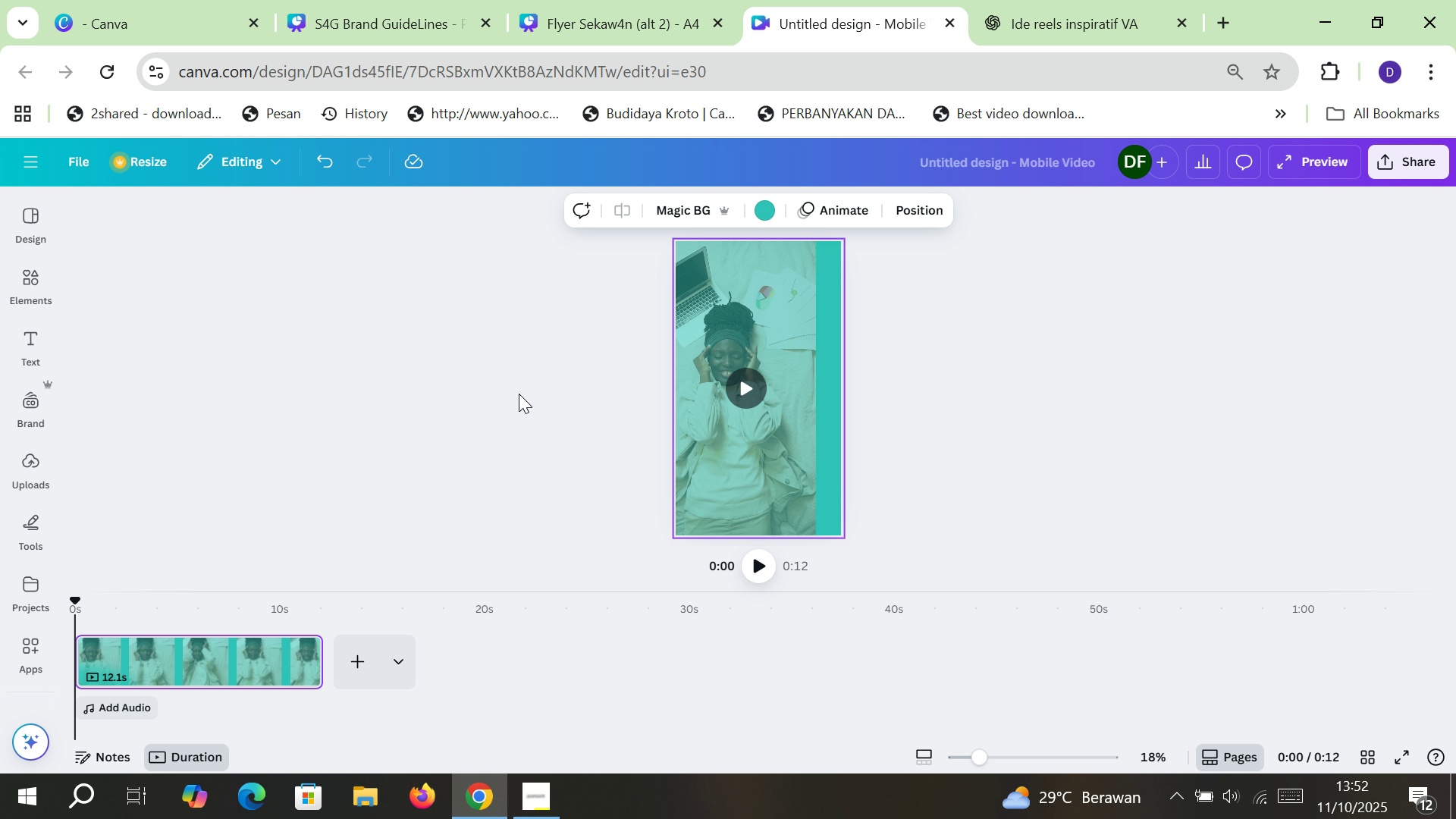 
key(Control+Z)
 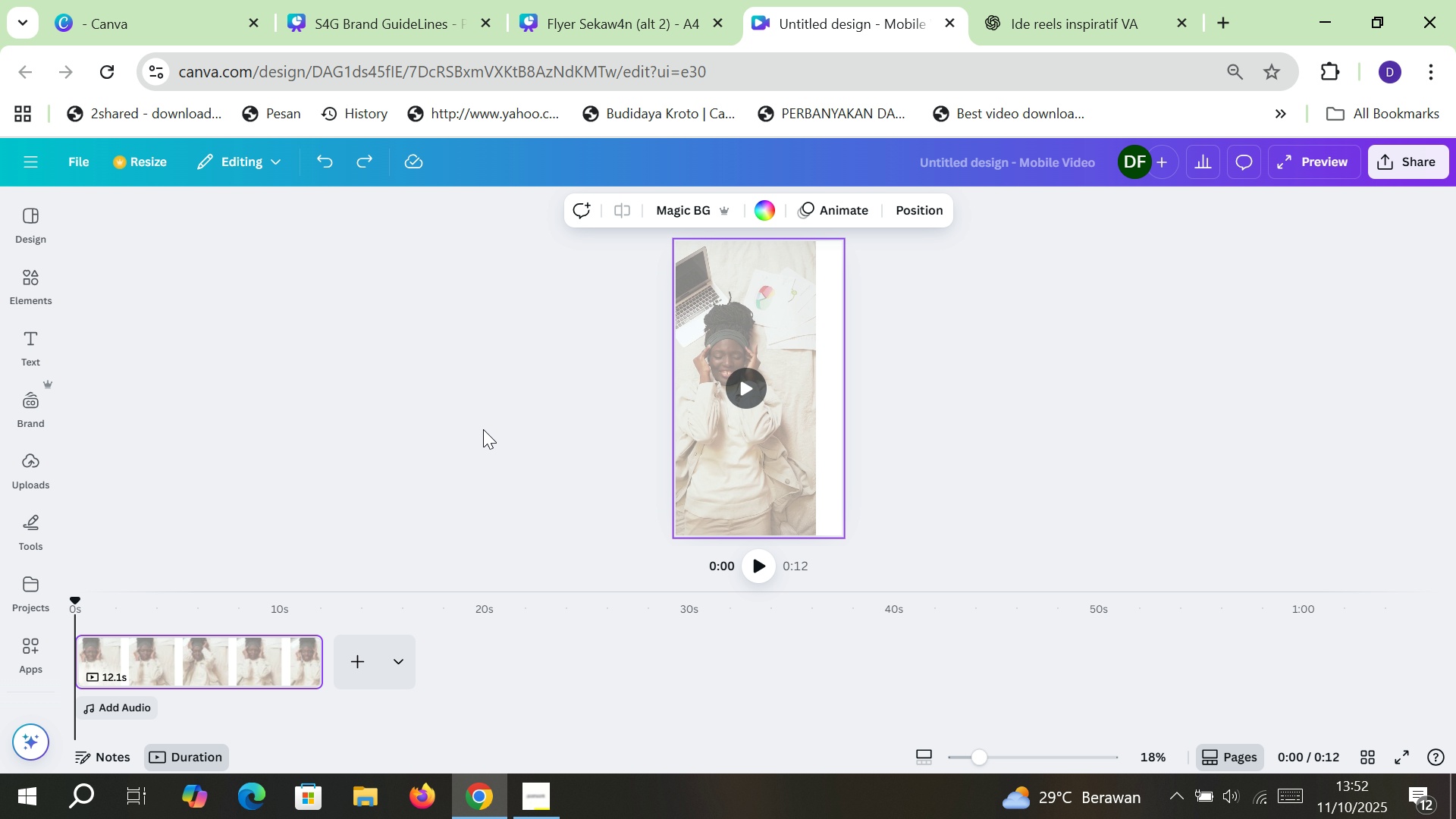 
left_click([474, 429])
 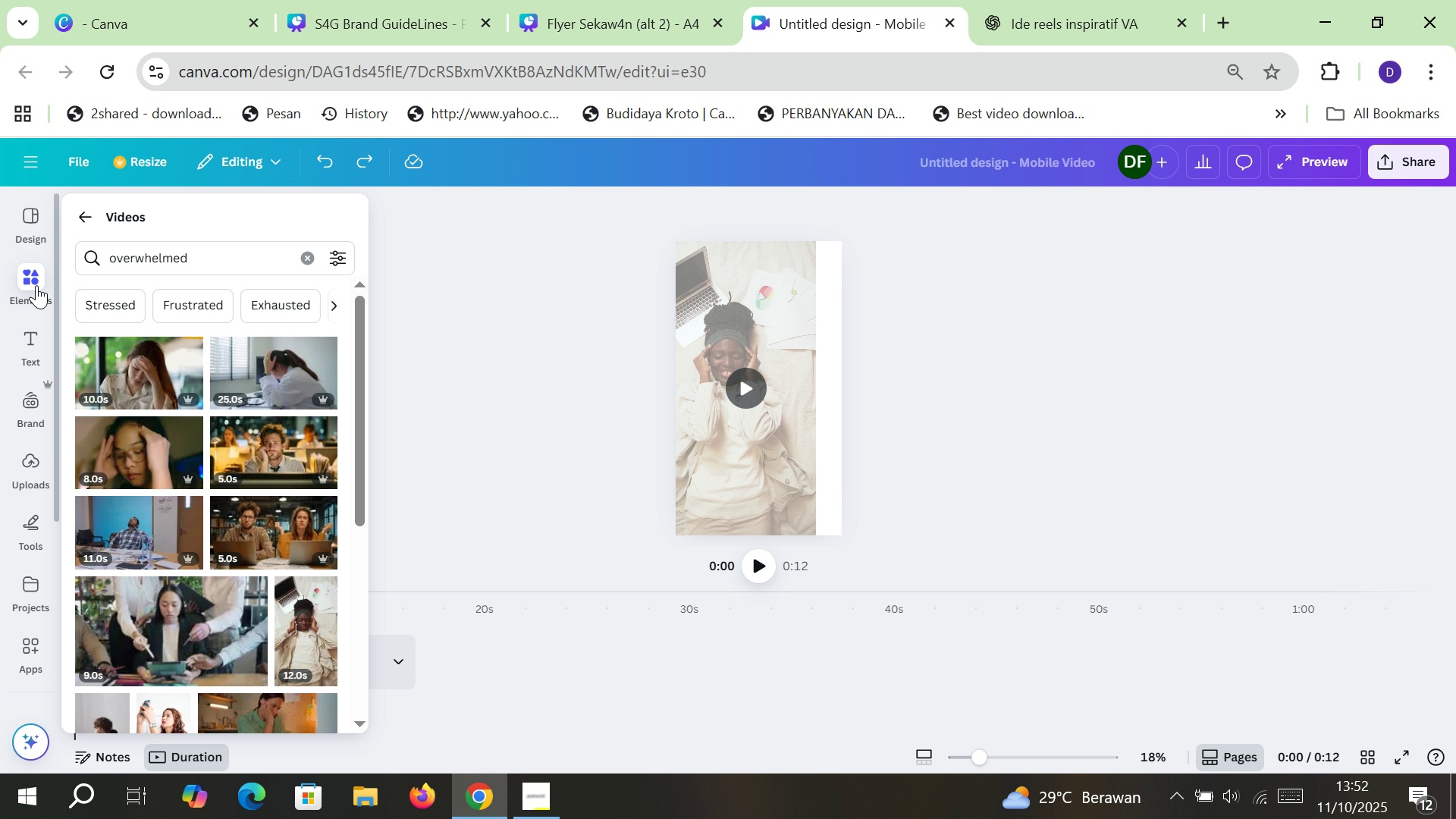 
left_click([36, 285])
 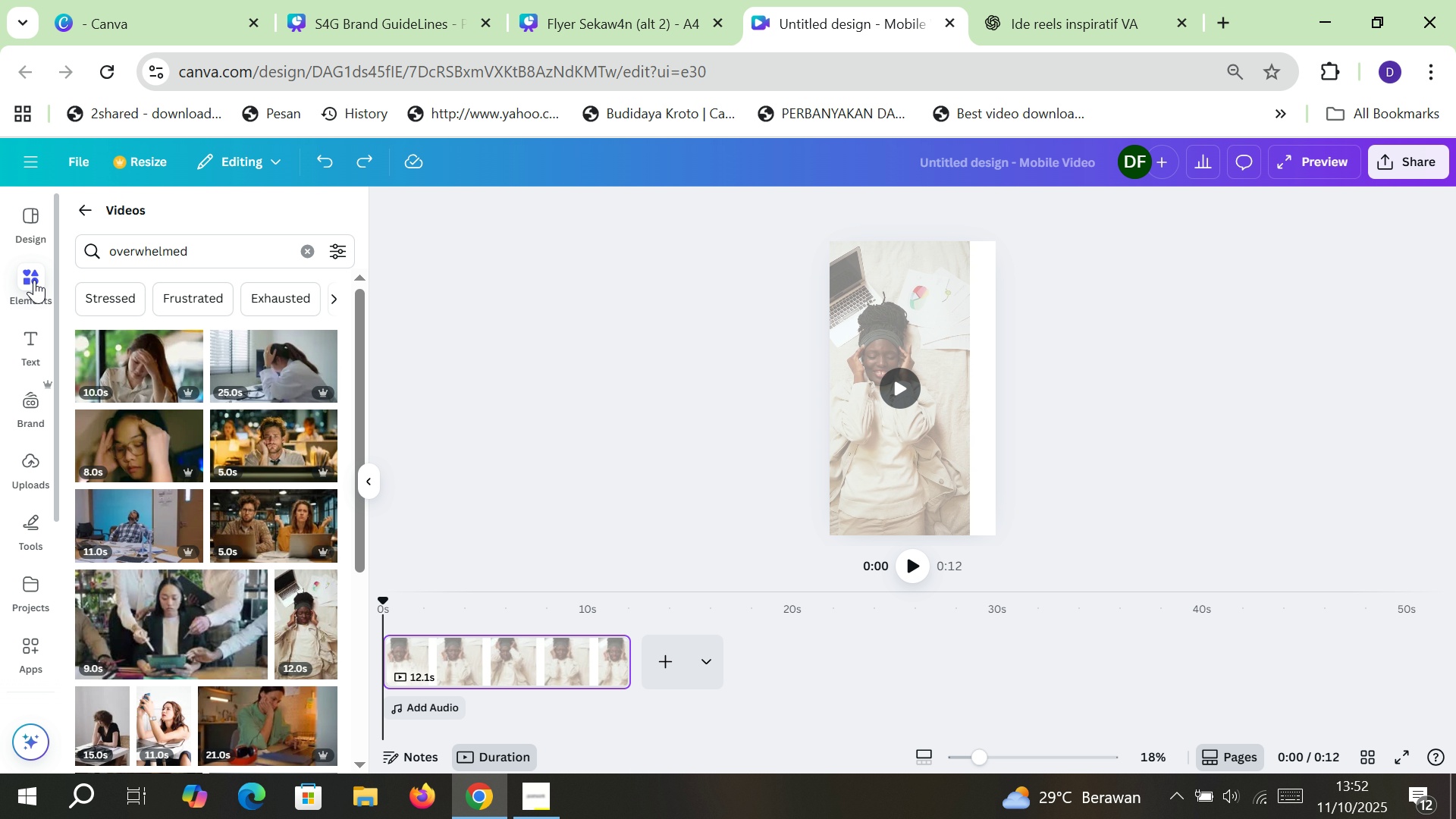 
left_click([34, 280])
 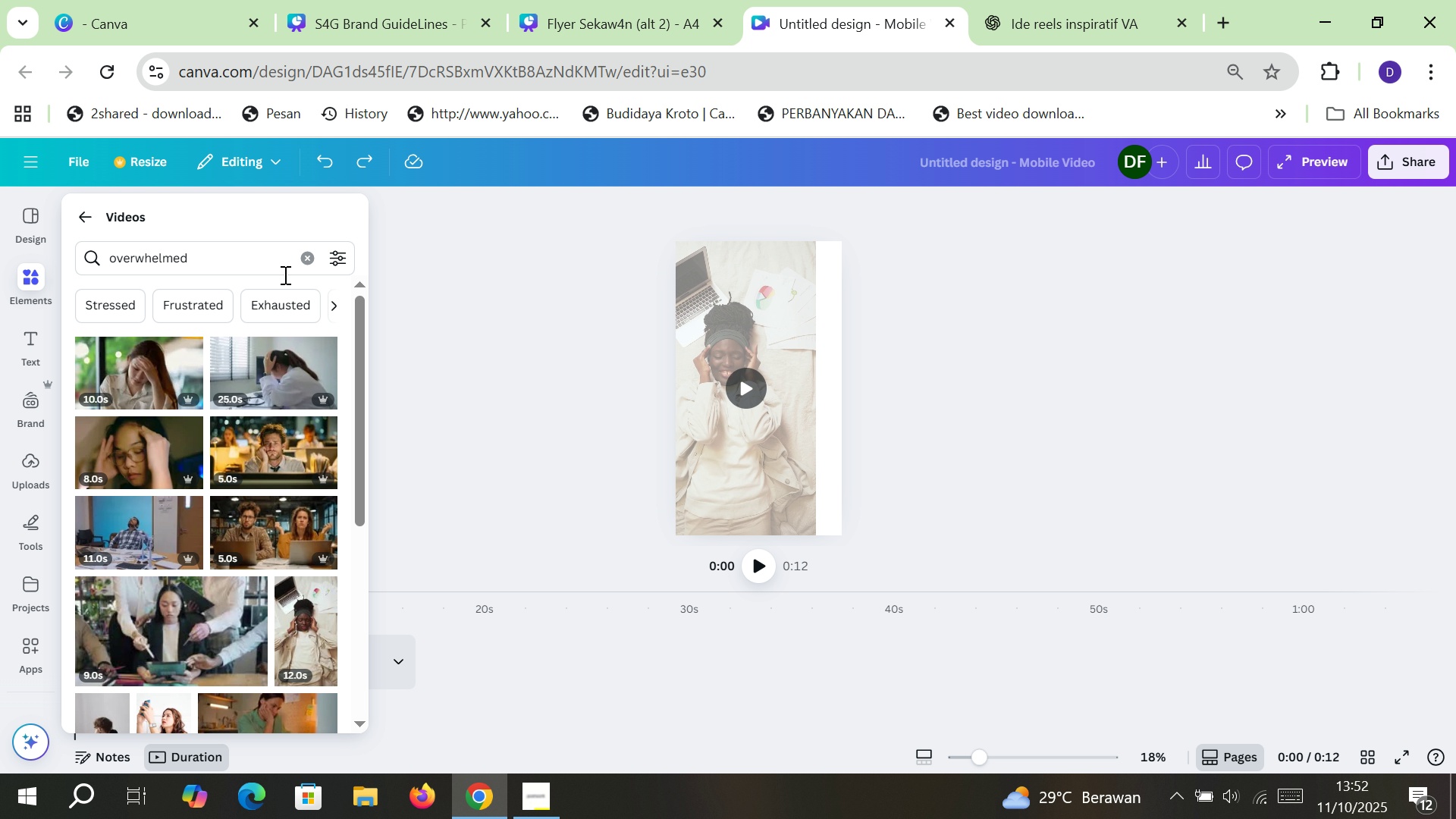 
left_click([304, 265])
 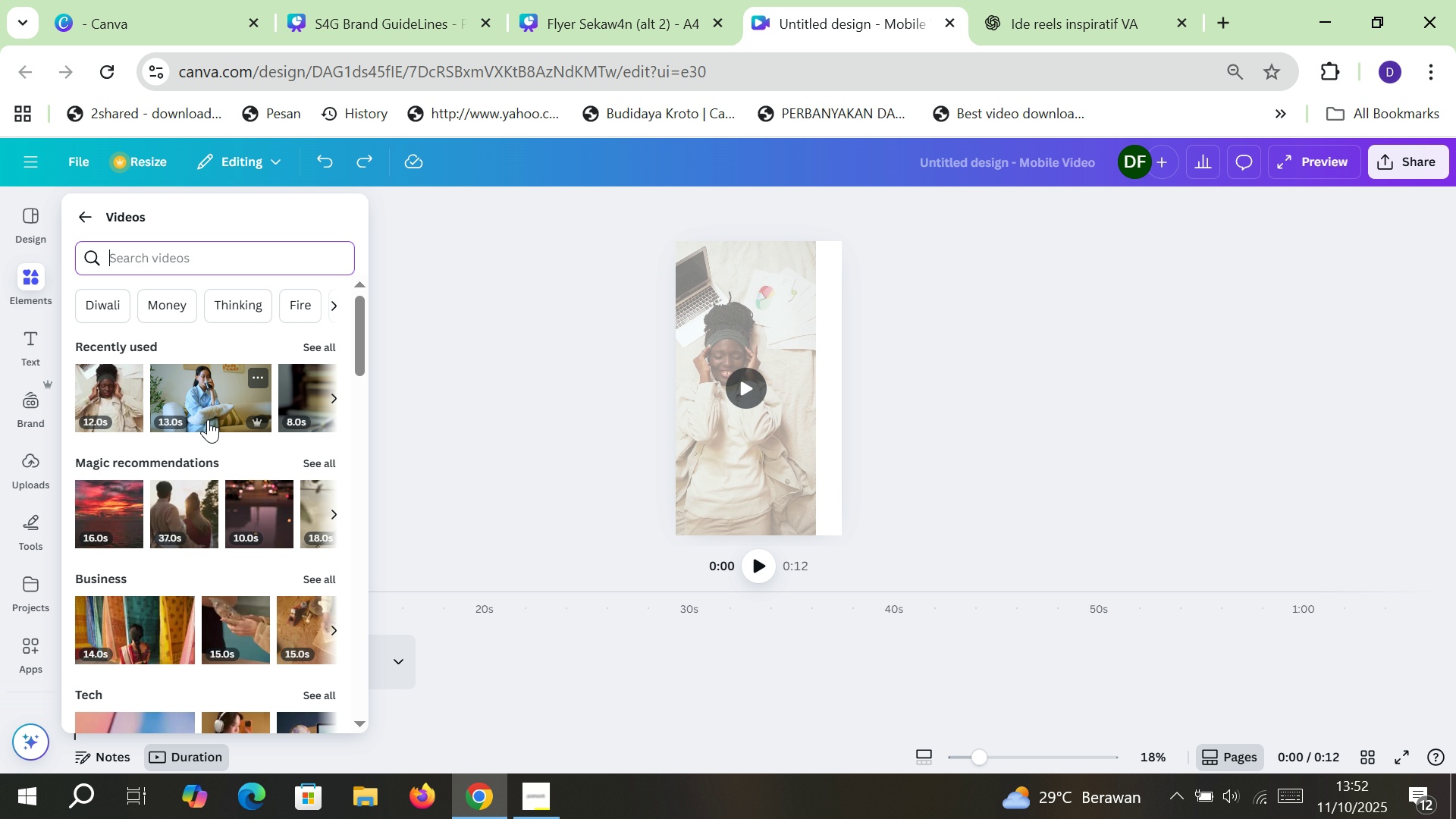 
scroll: coordinate [181, 451], scroll_direction: up, amount: 3.0
 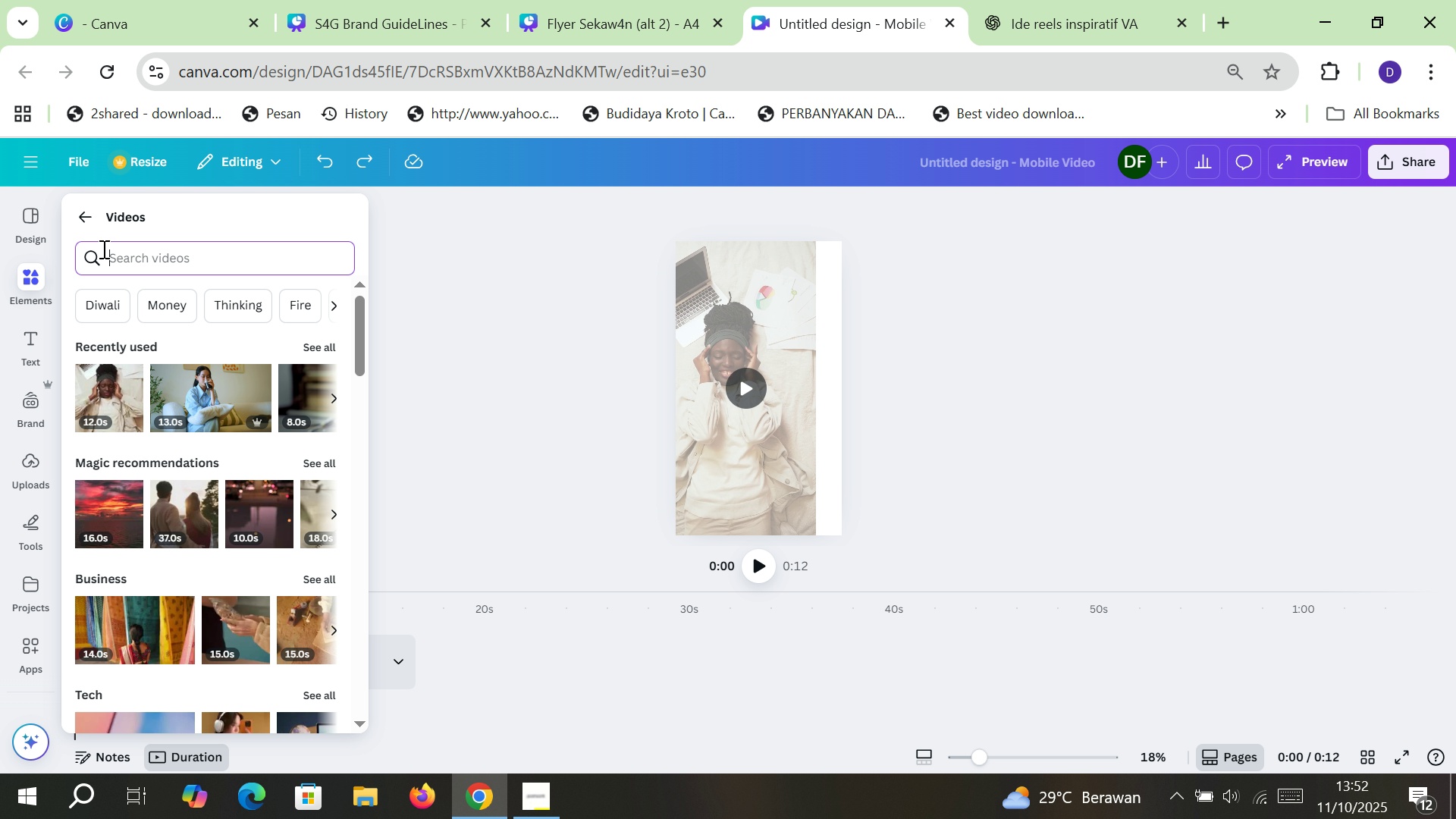 
left_click([89, 214])
 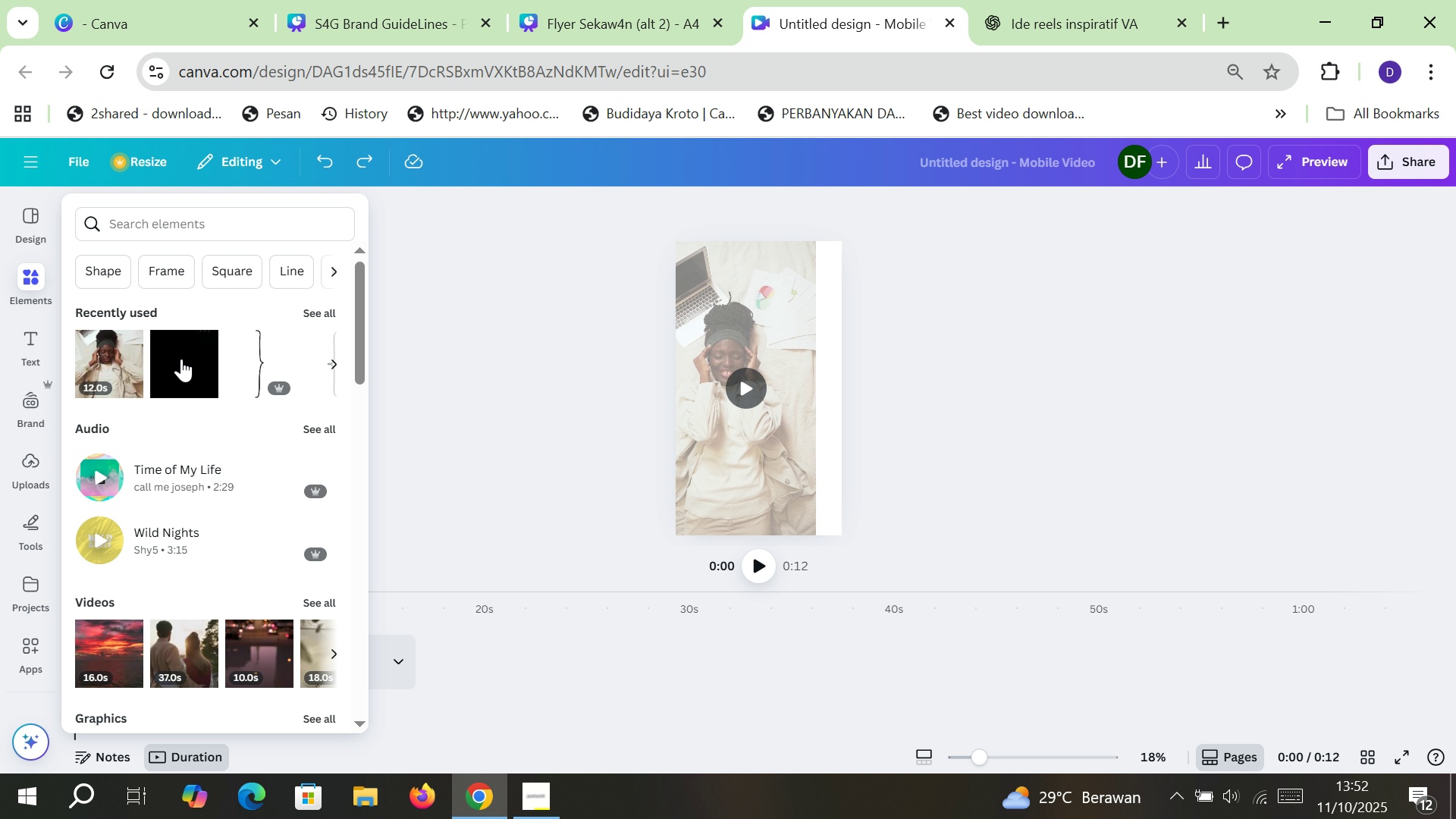 
left_click([184, 359])
 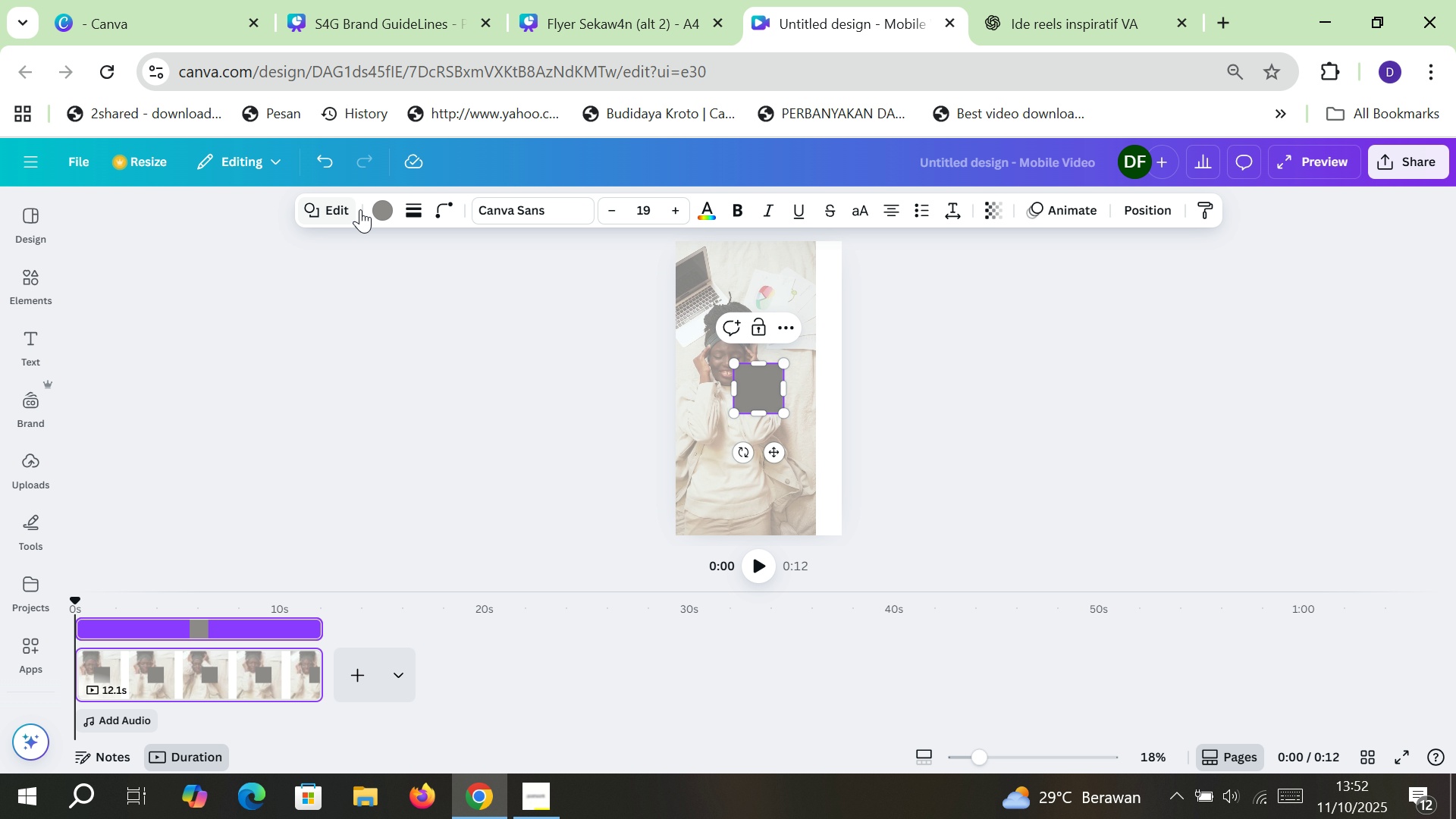 
left_click([384, 205])
 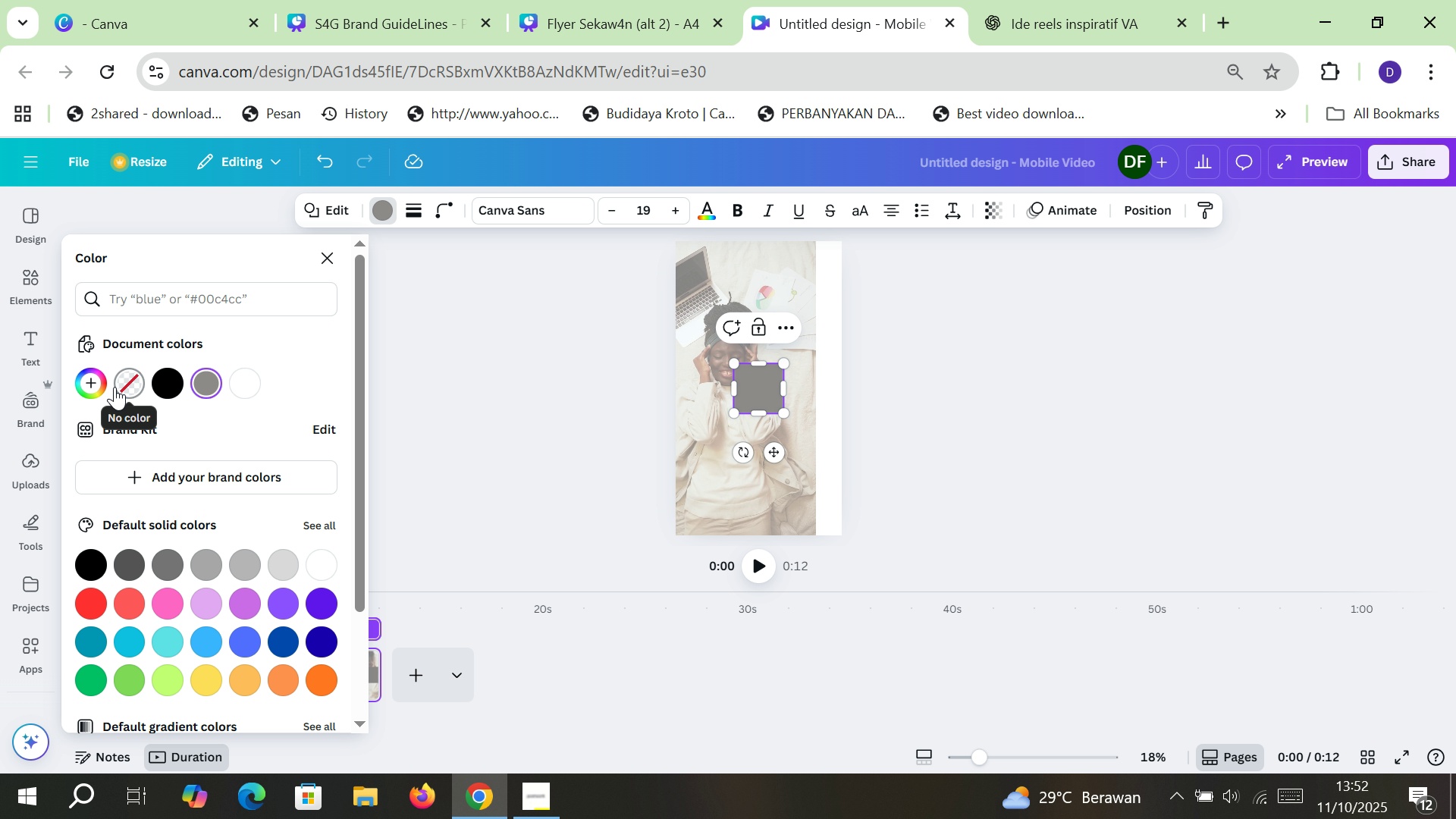 
left_click([105, 384])
 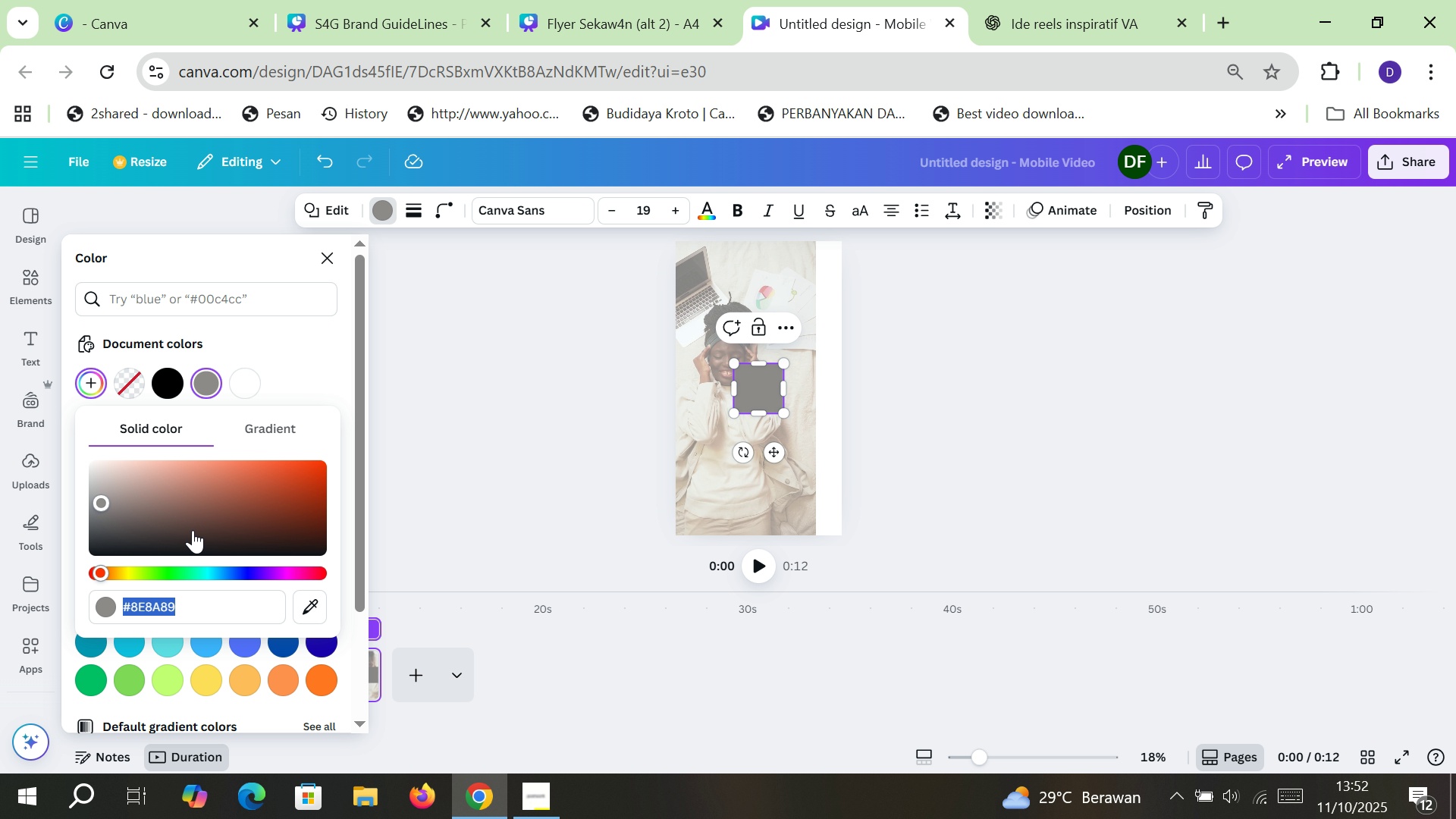 
key(Control+V)
 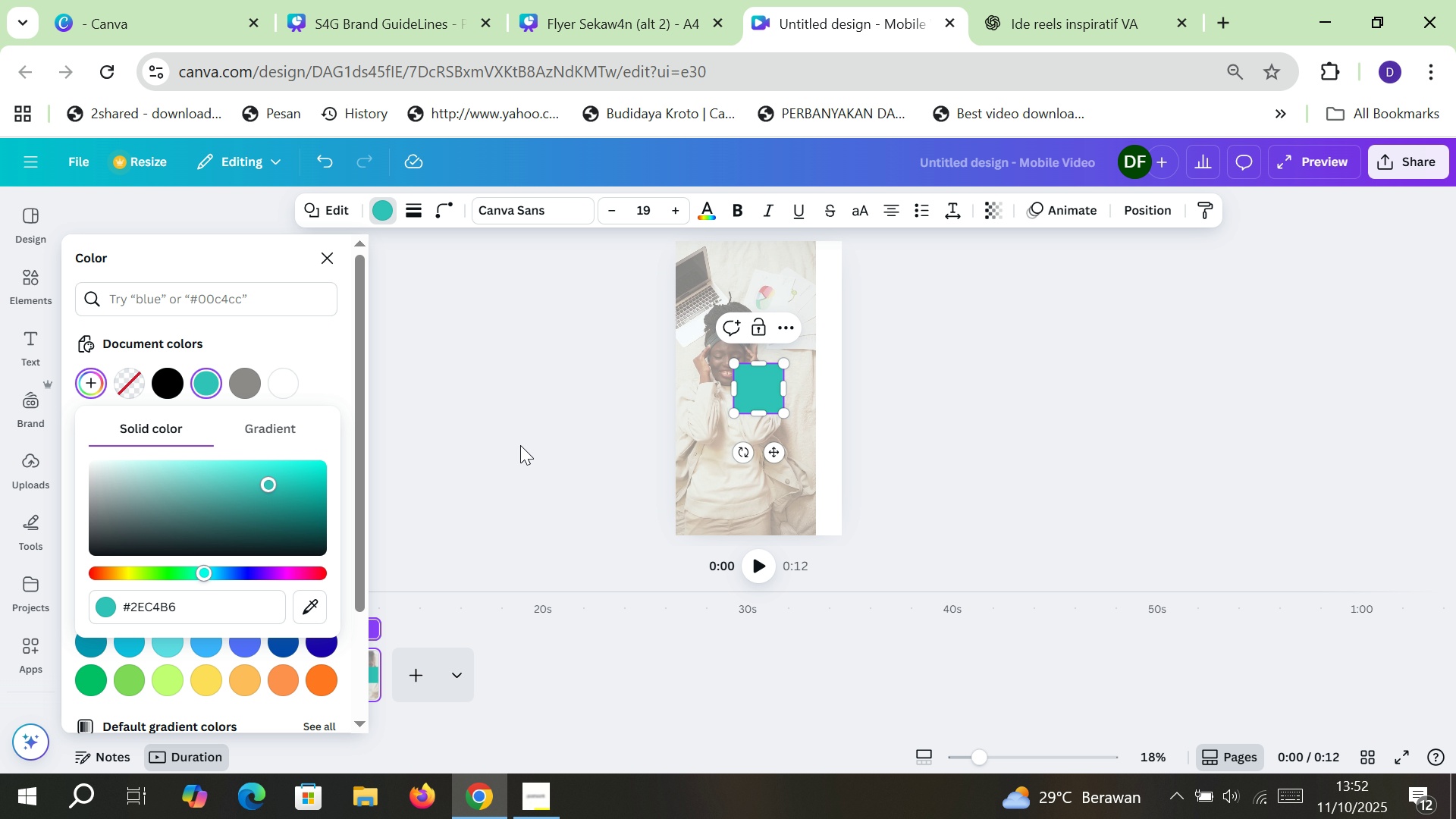 
left_click([551, 416])
 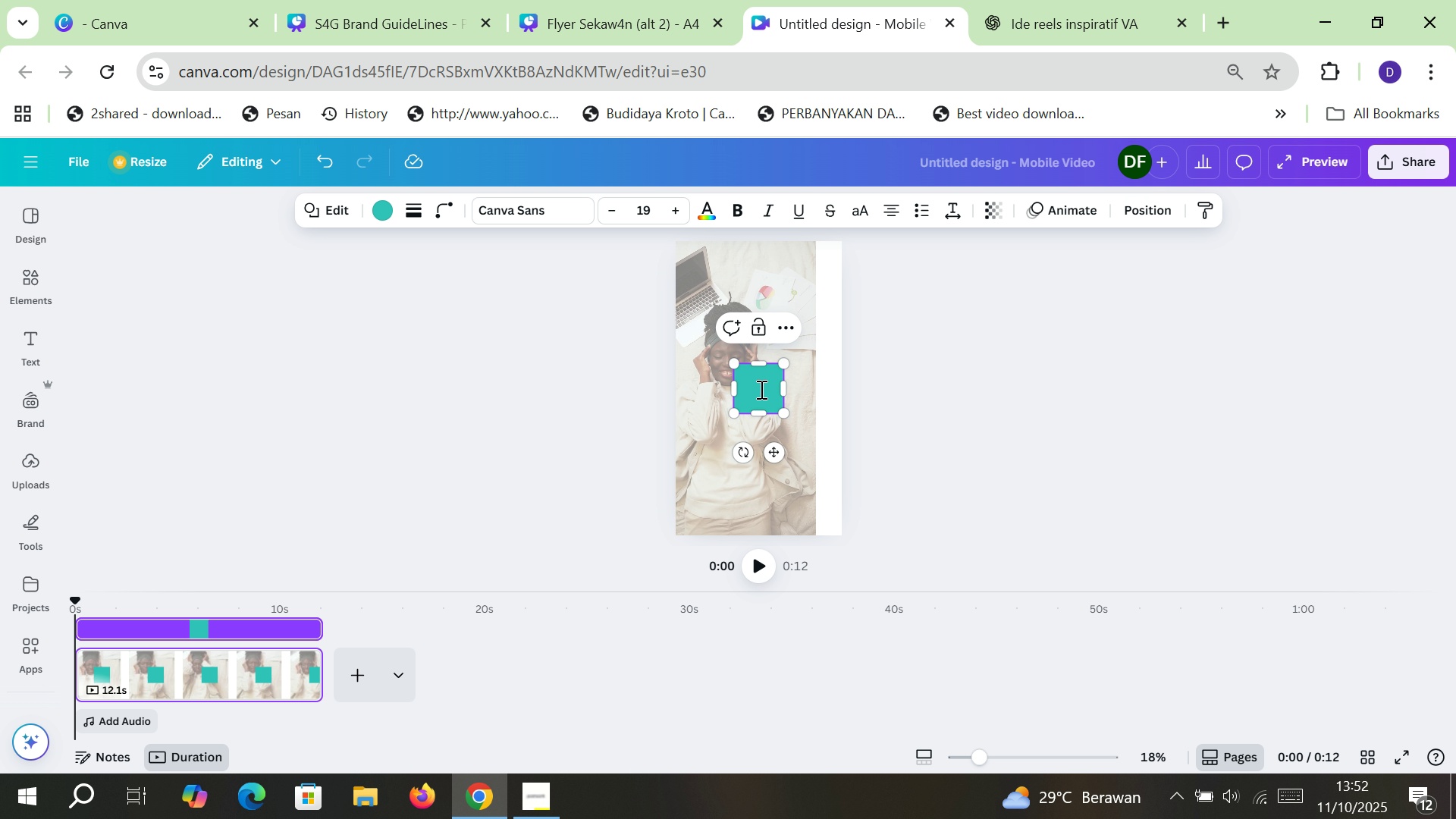 
left_click([761, 388])
 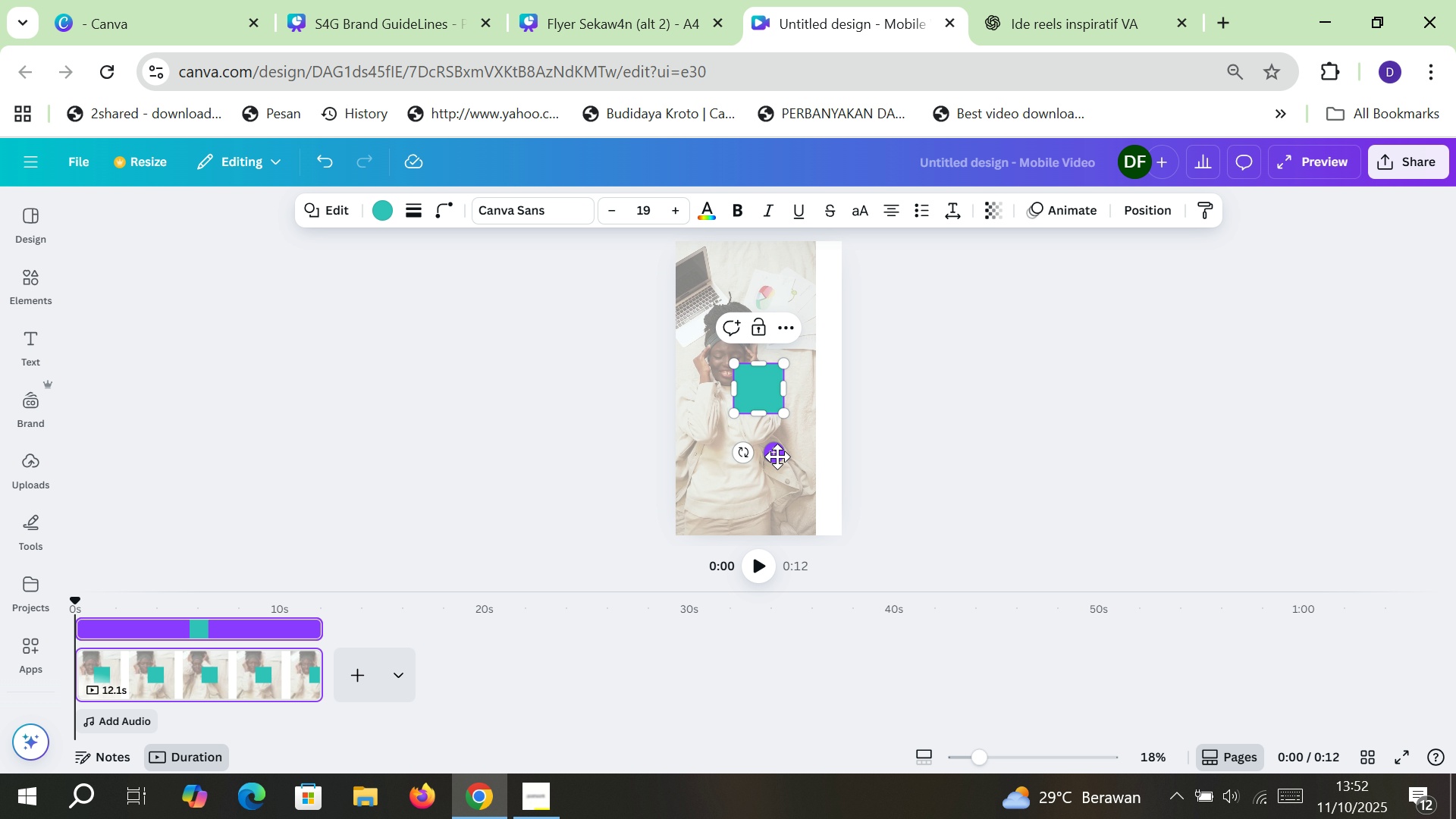 
left_click_drag(start_coordinate=[777, 457], to_coordinate=[720, 334])
 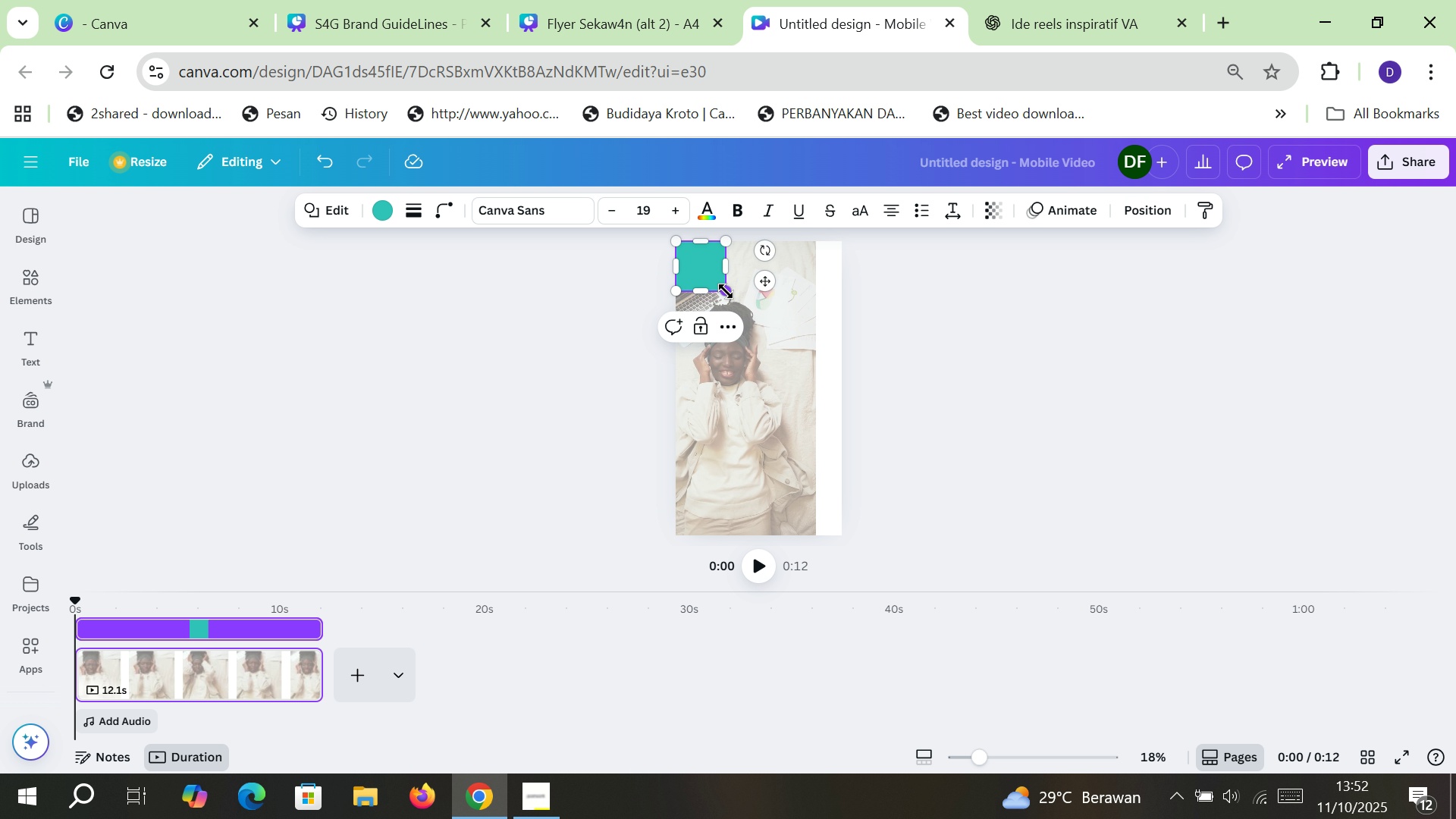 
left_click_drag(start_coordinate=[726, 291], to_coordinate=[842, 539])
 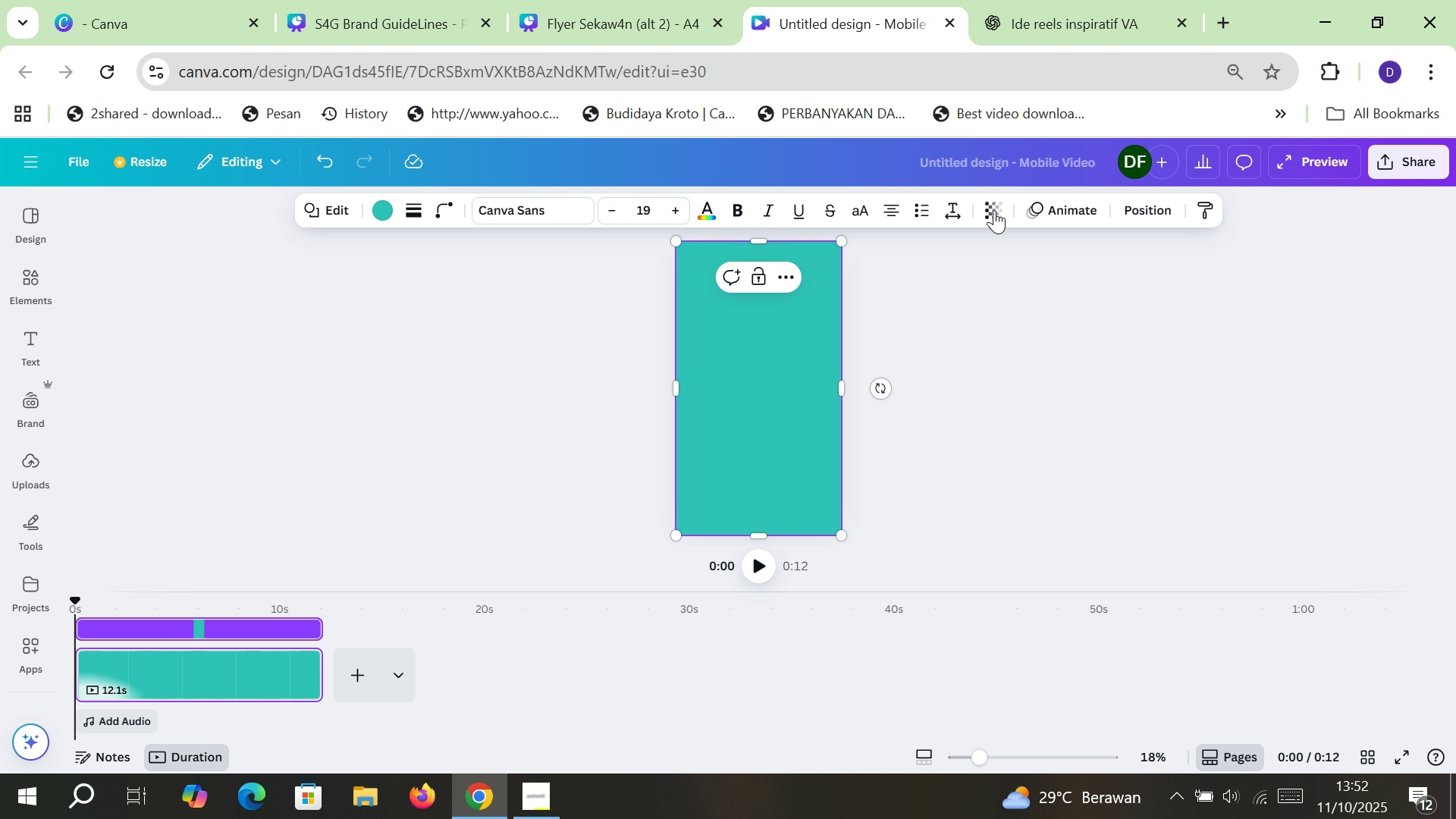 
left_click([994, 209])
 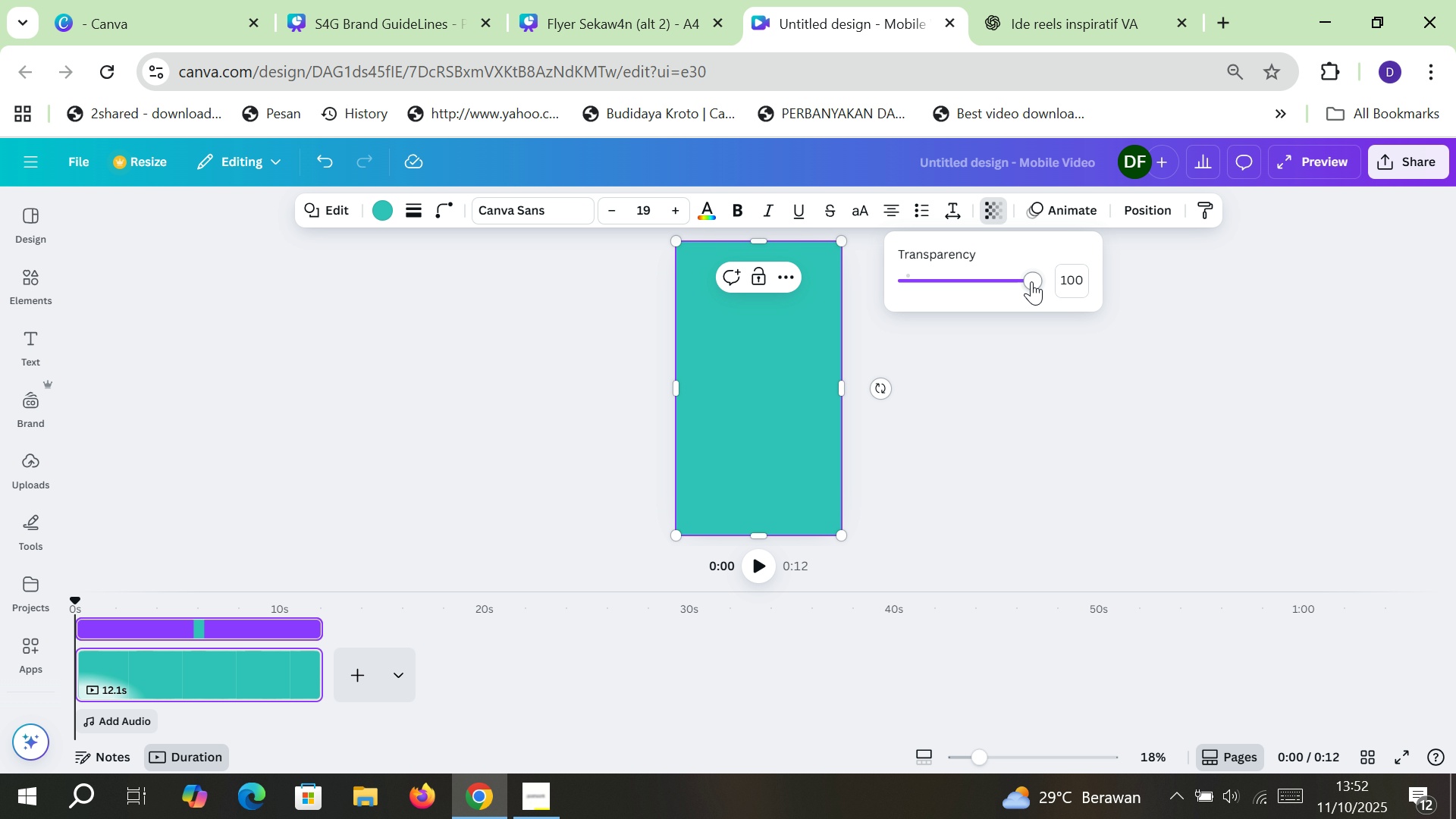 
left_click_drag(start_coordinate=[1025, 281], to_coordinate=[953, 281])
 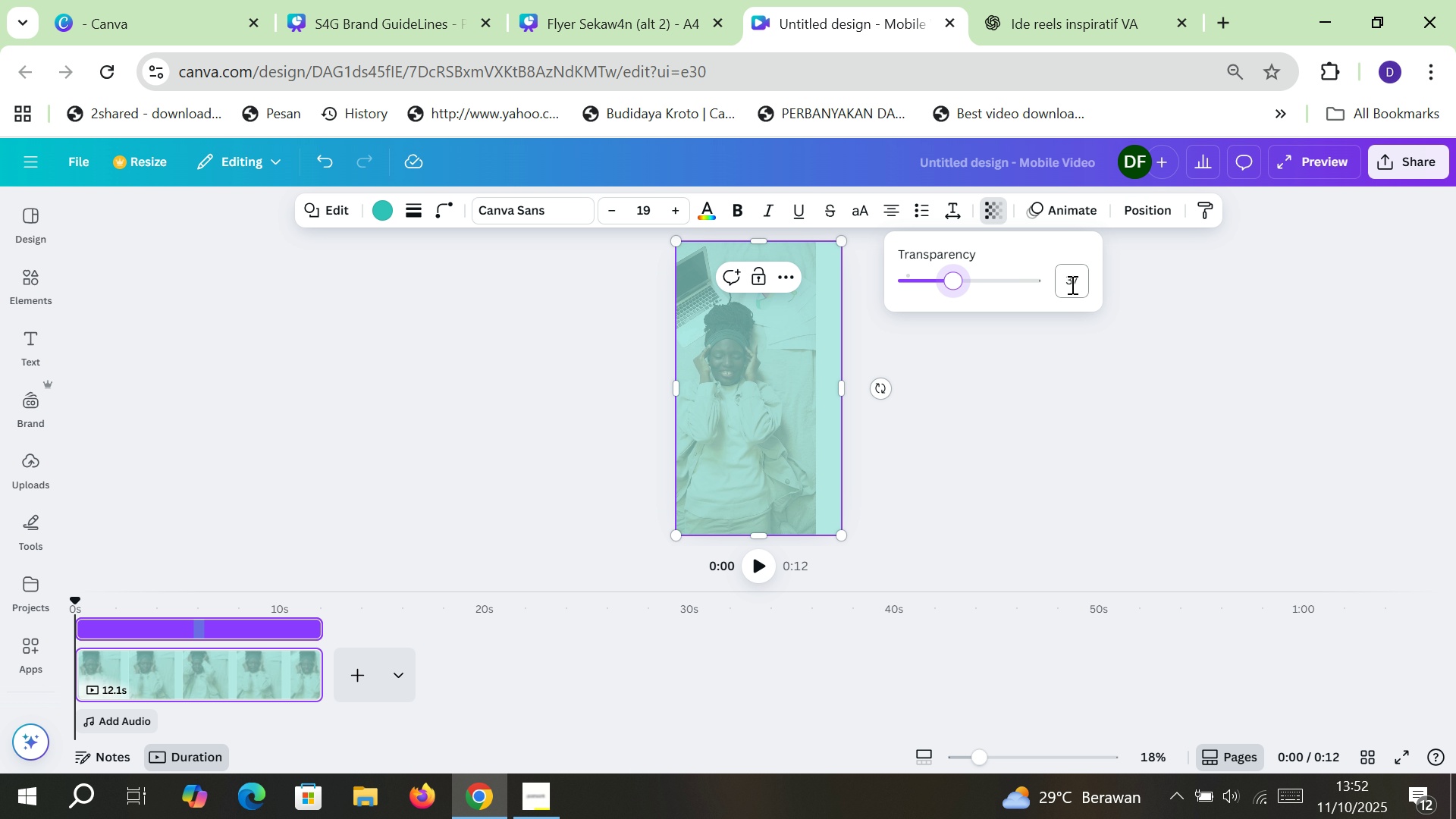 
left_click([1071, 284])
 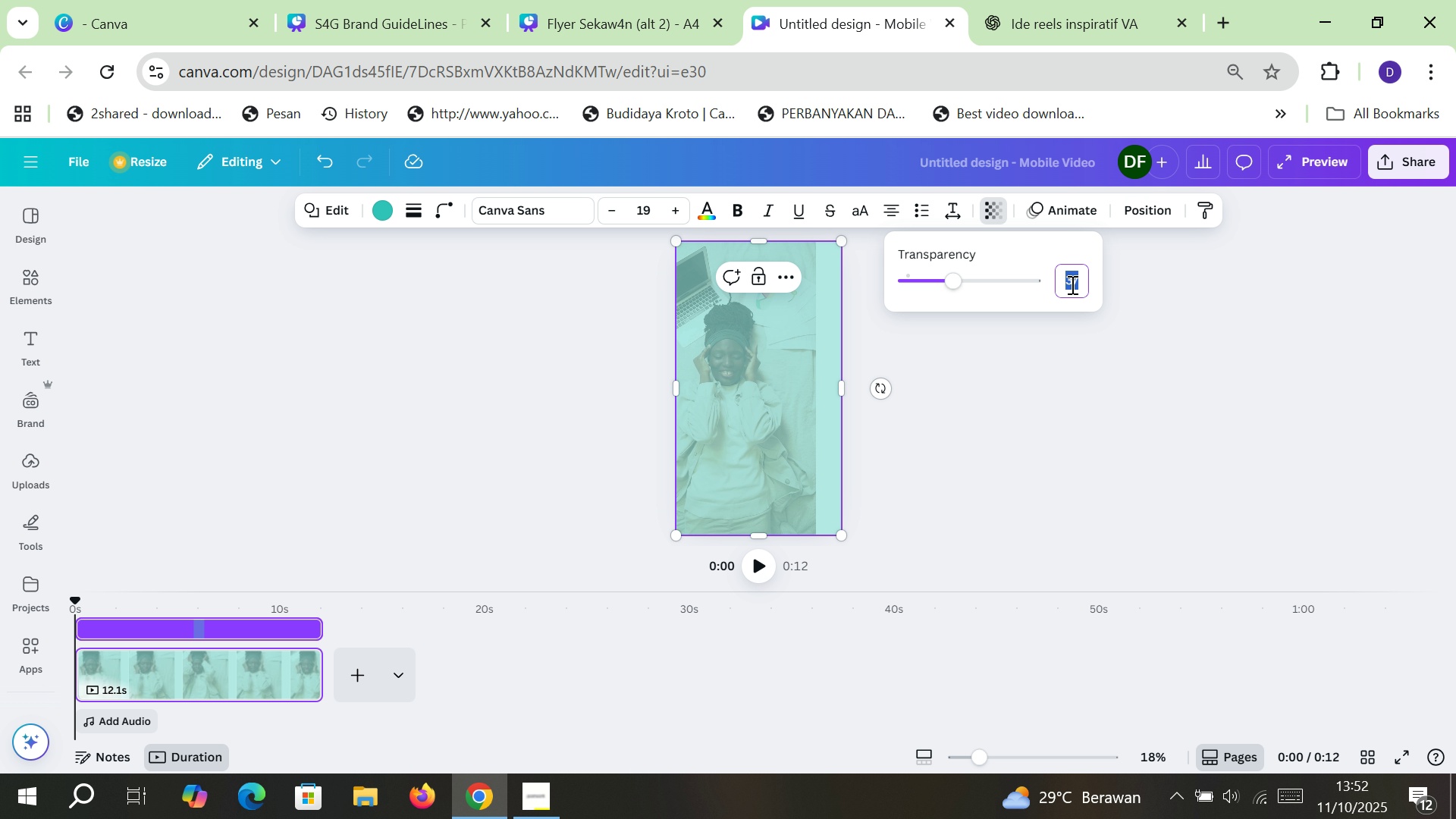 
type(4-)
key(Backspace)
type(0)
key(Backspace)
key(Backspace)
type(40)
 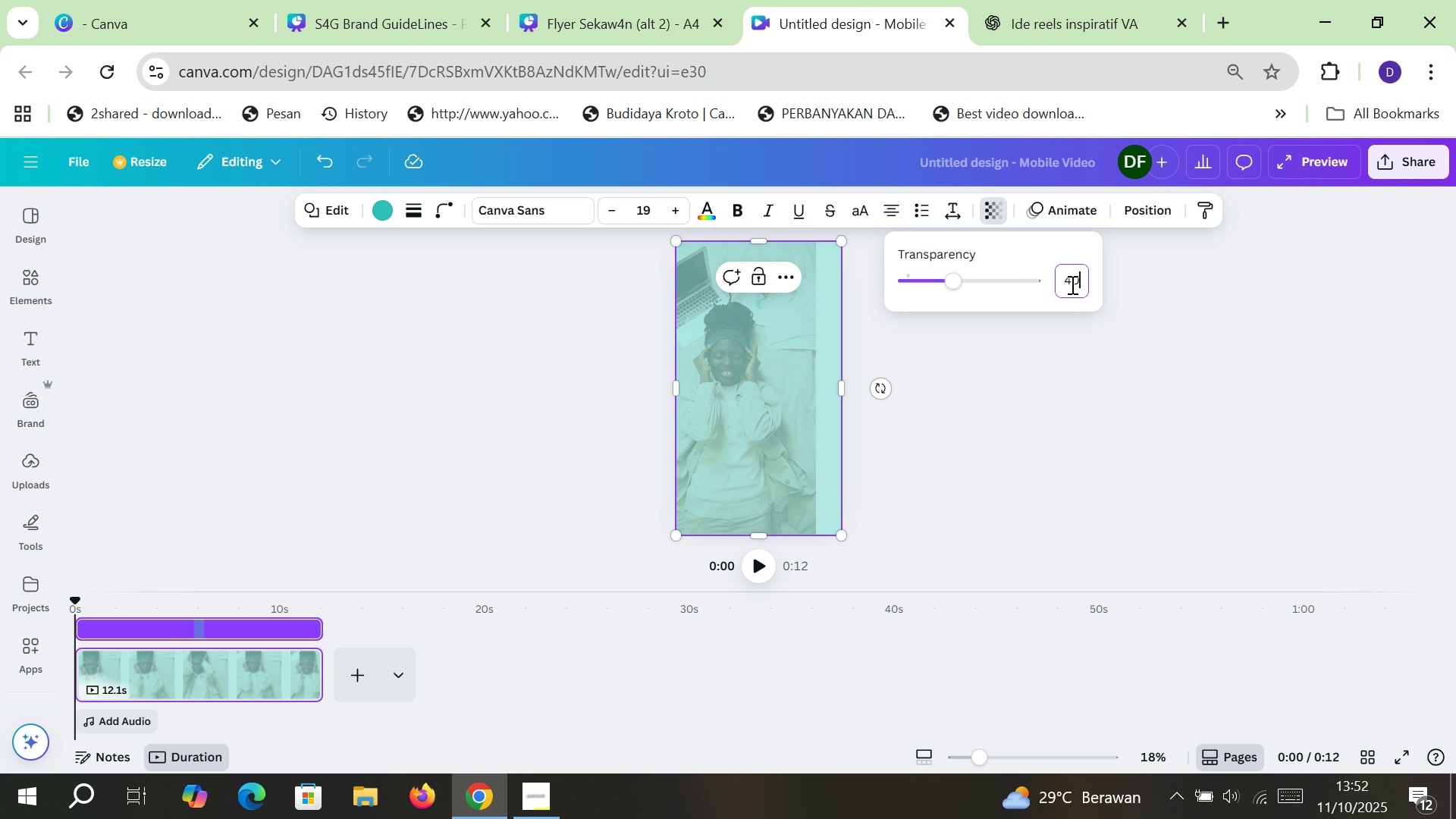 
key(Enter)
 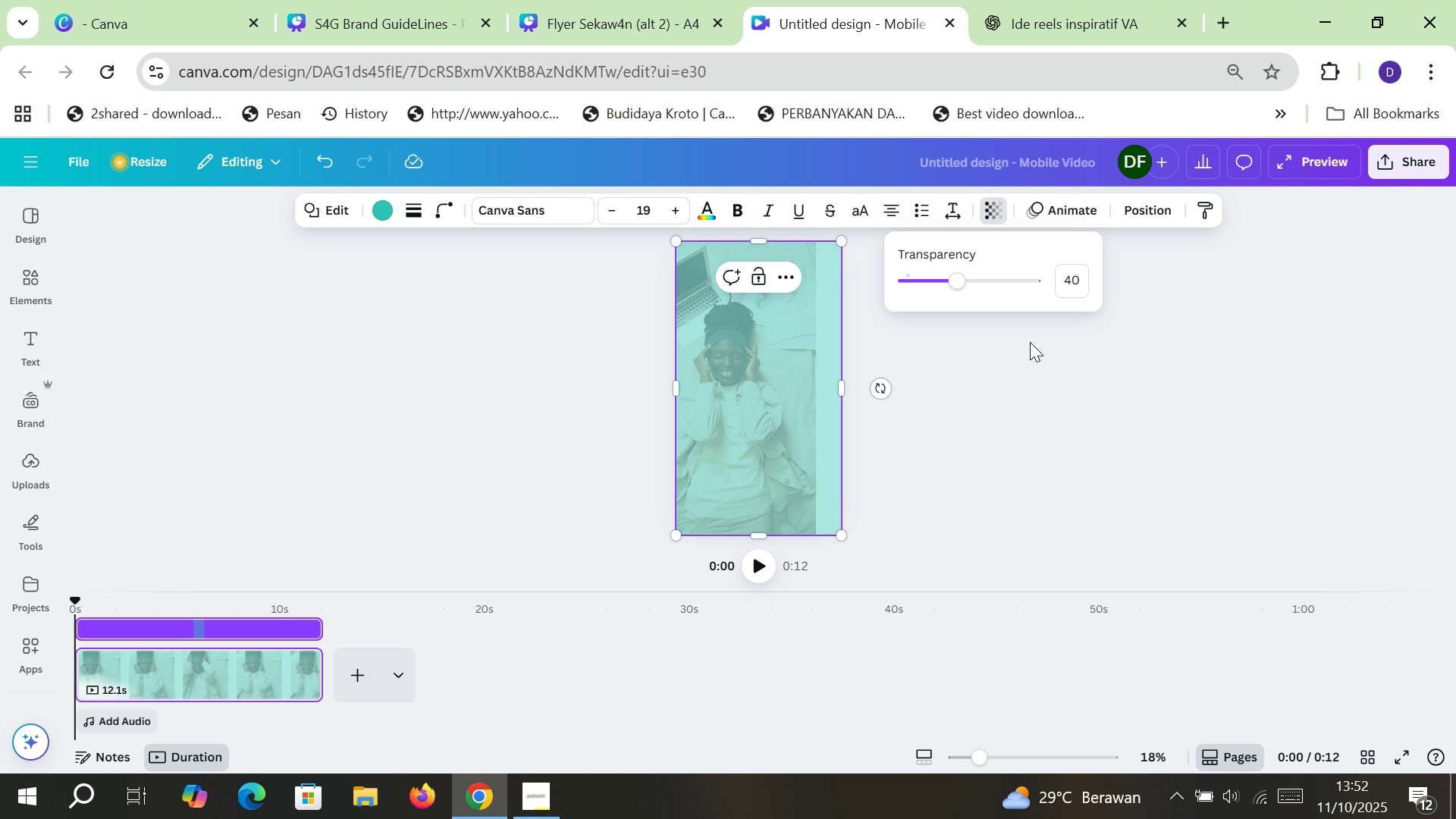 
left_click([1015, 391])
 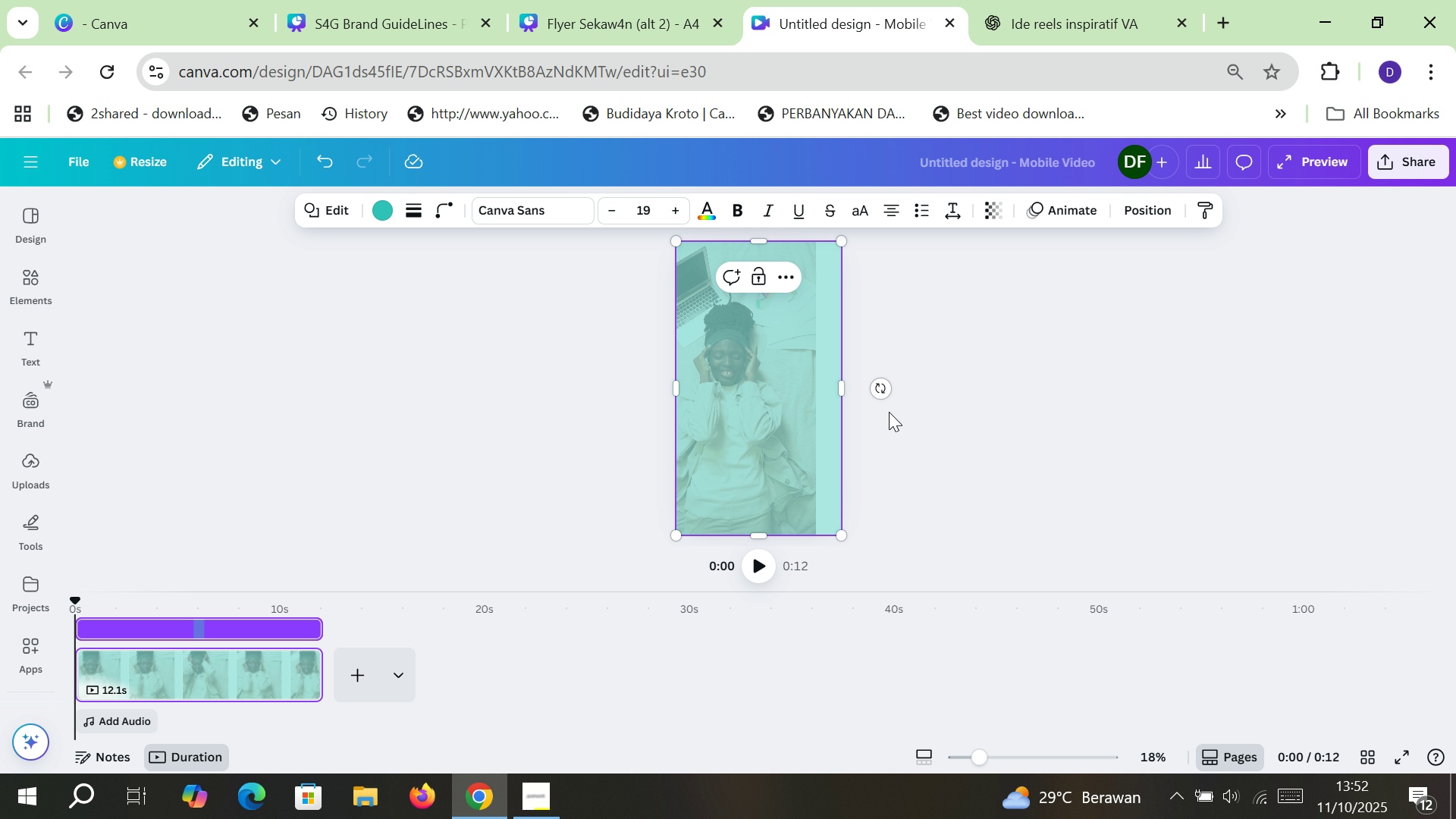 
key(Alt+Control+BracketLeft)
 